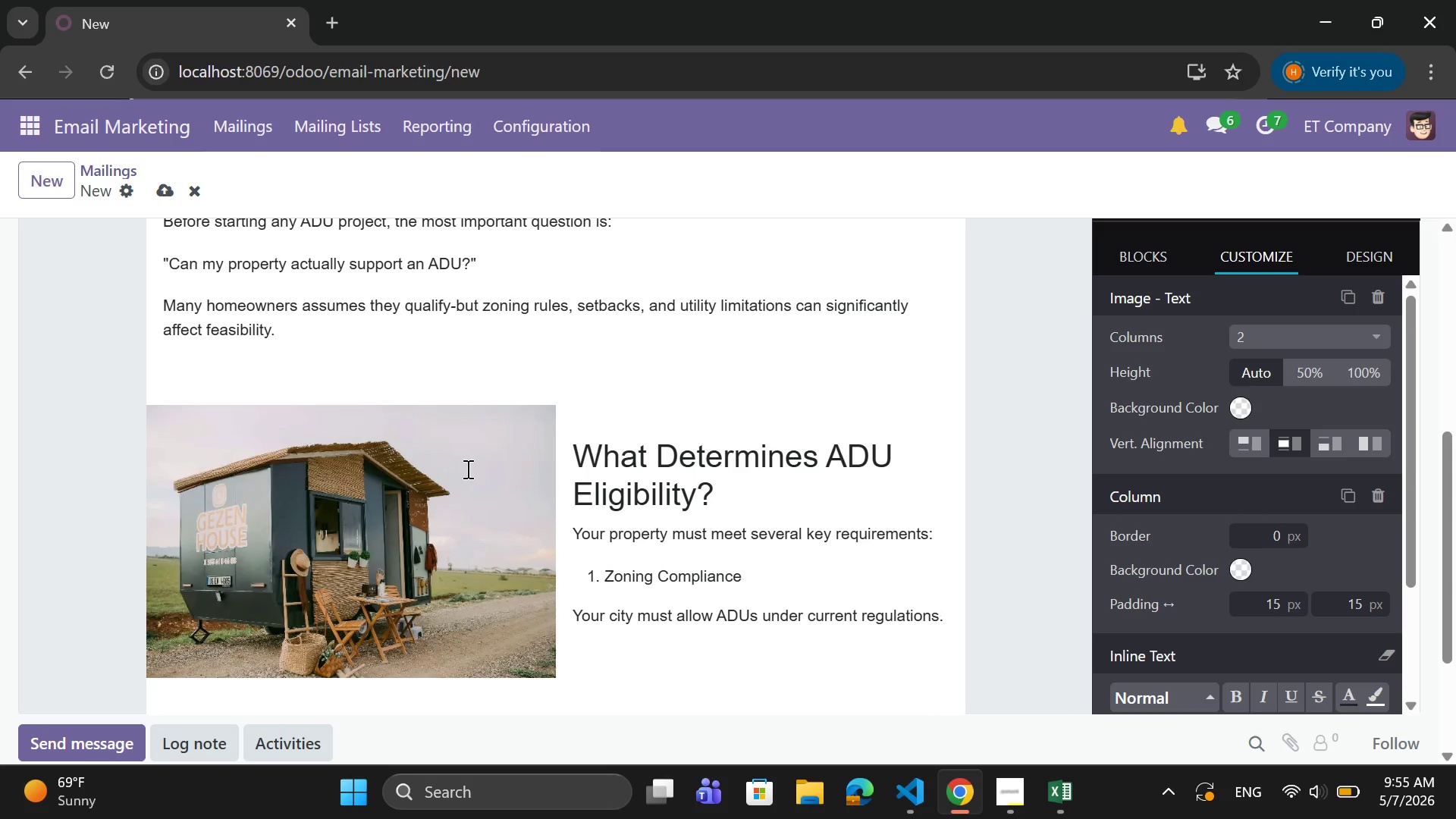 
key(Enter)
 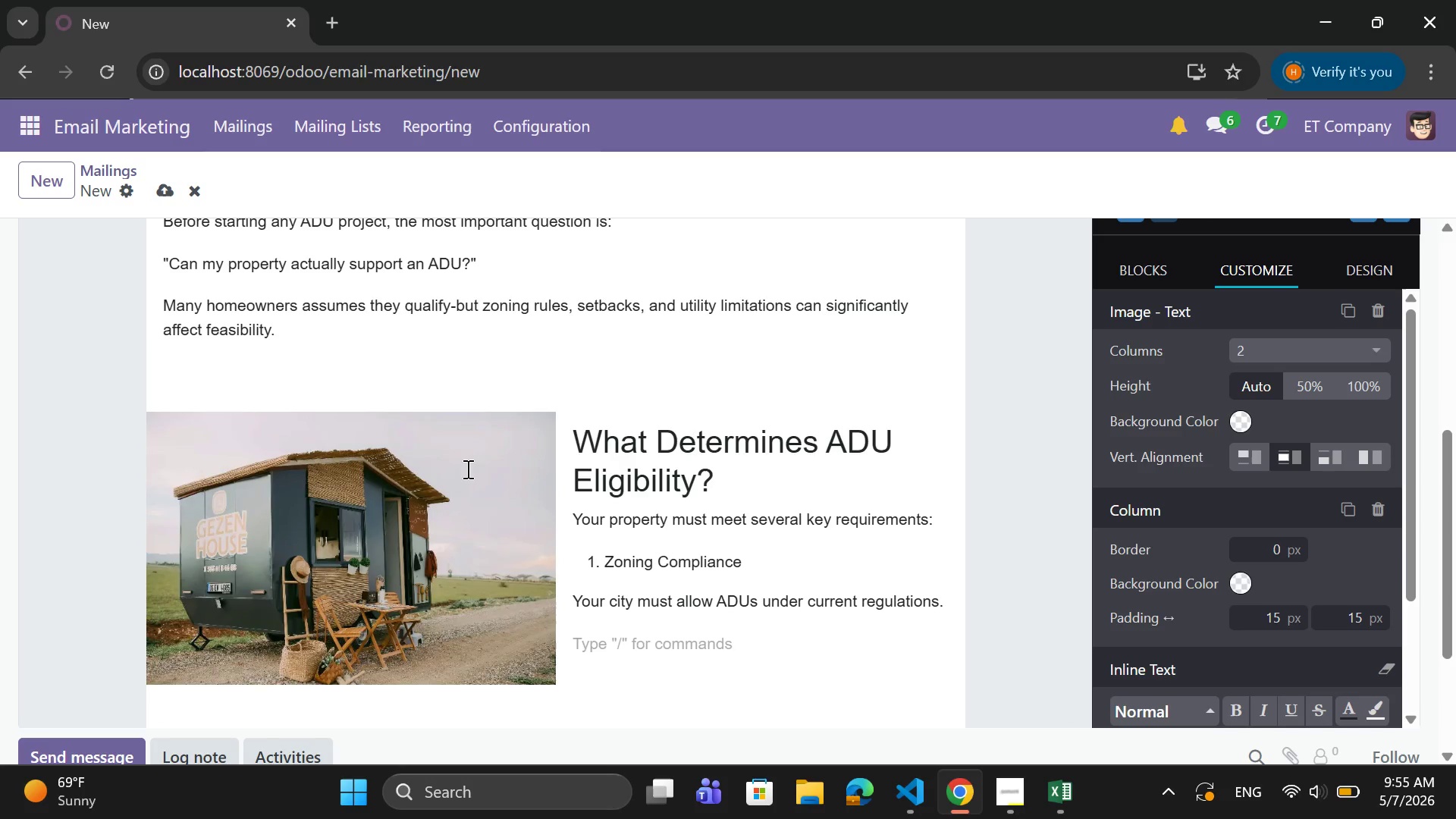 
key(Space)
 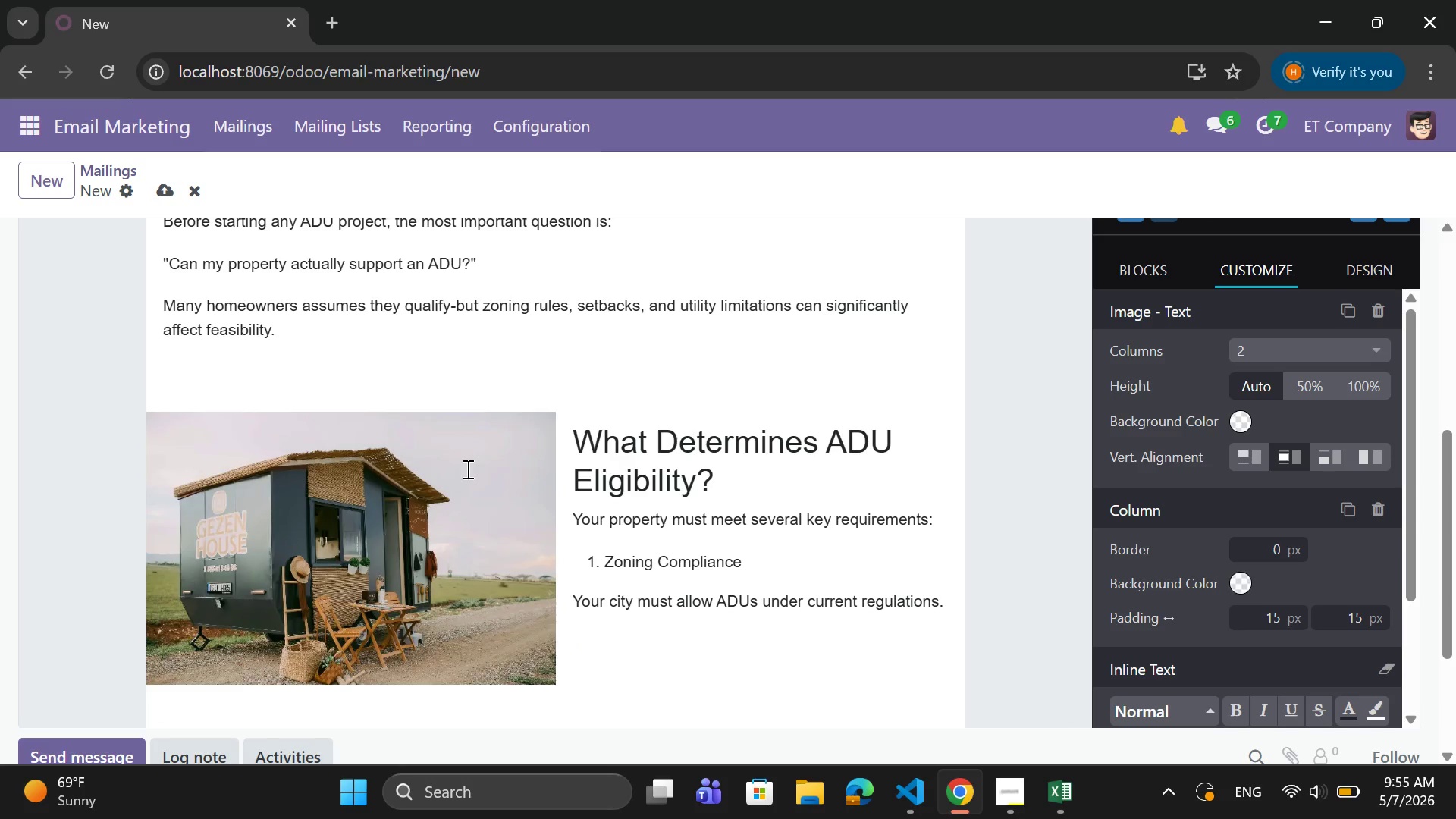 
key(Space)
 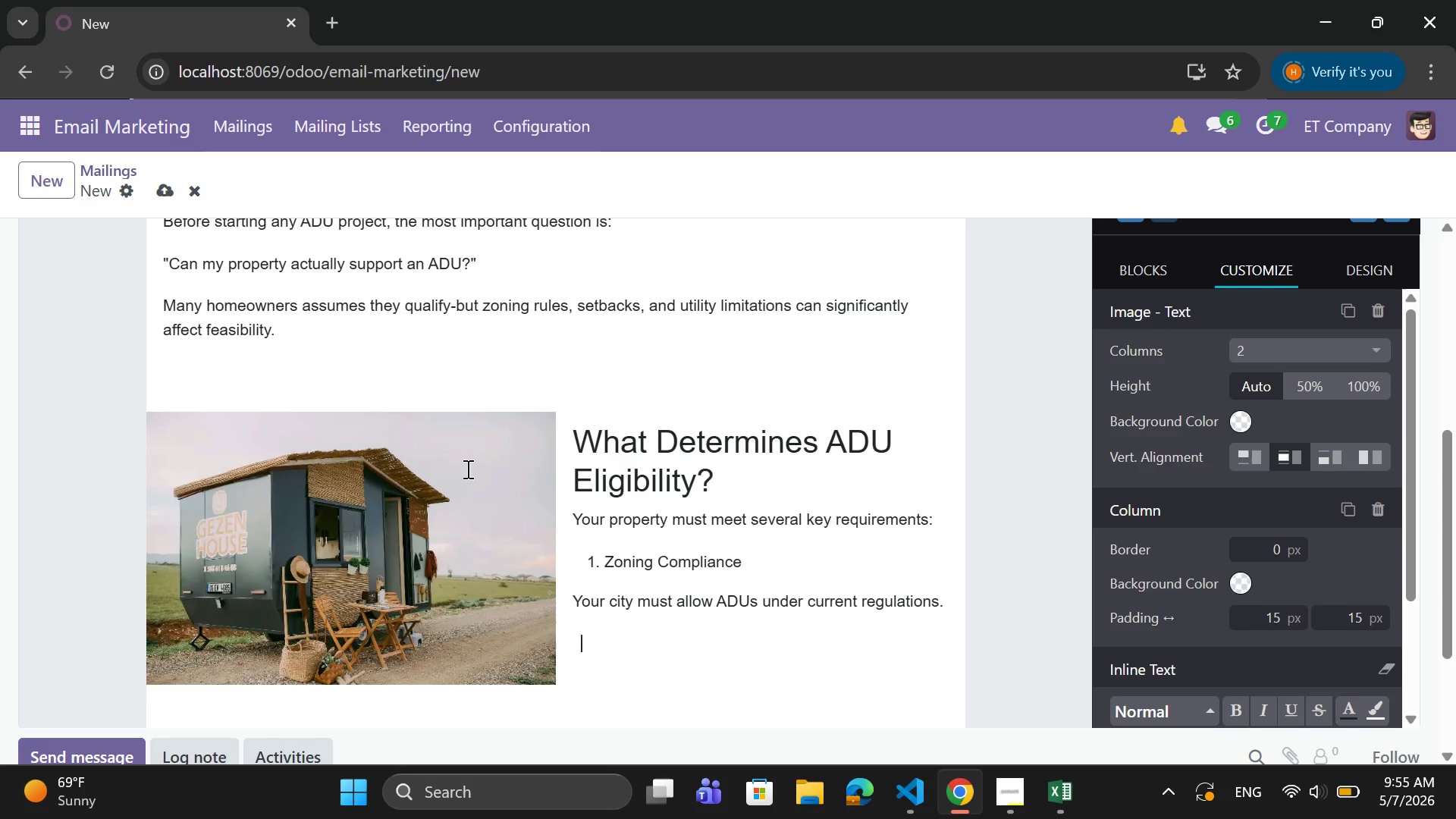 
key(Space)
 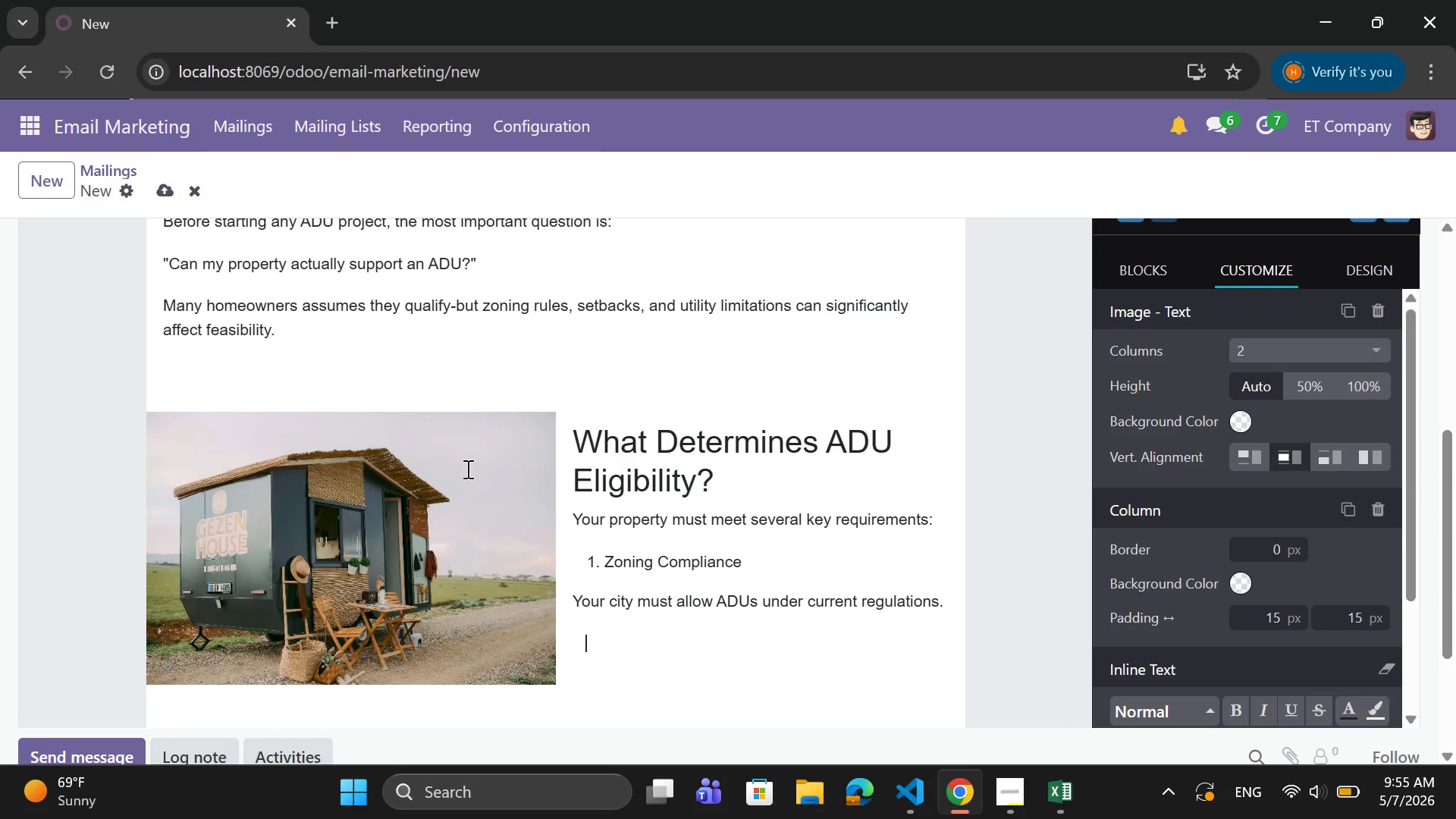 
key(Space)
 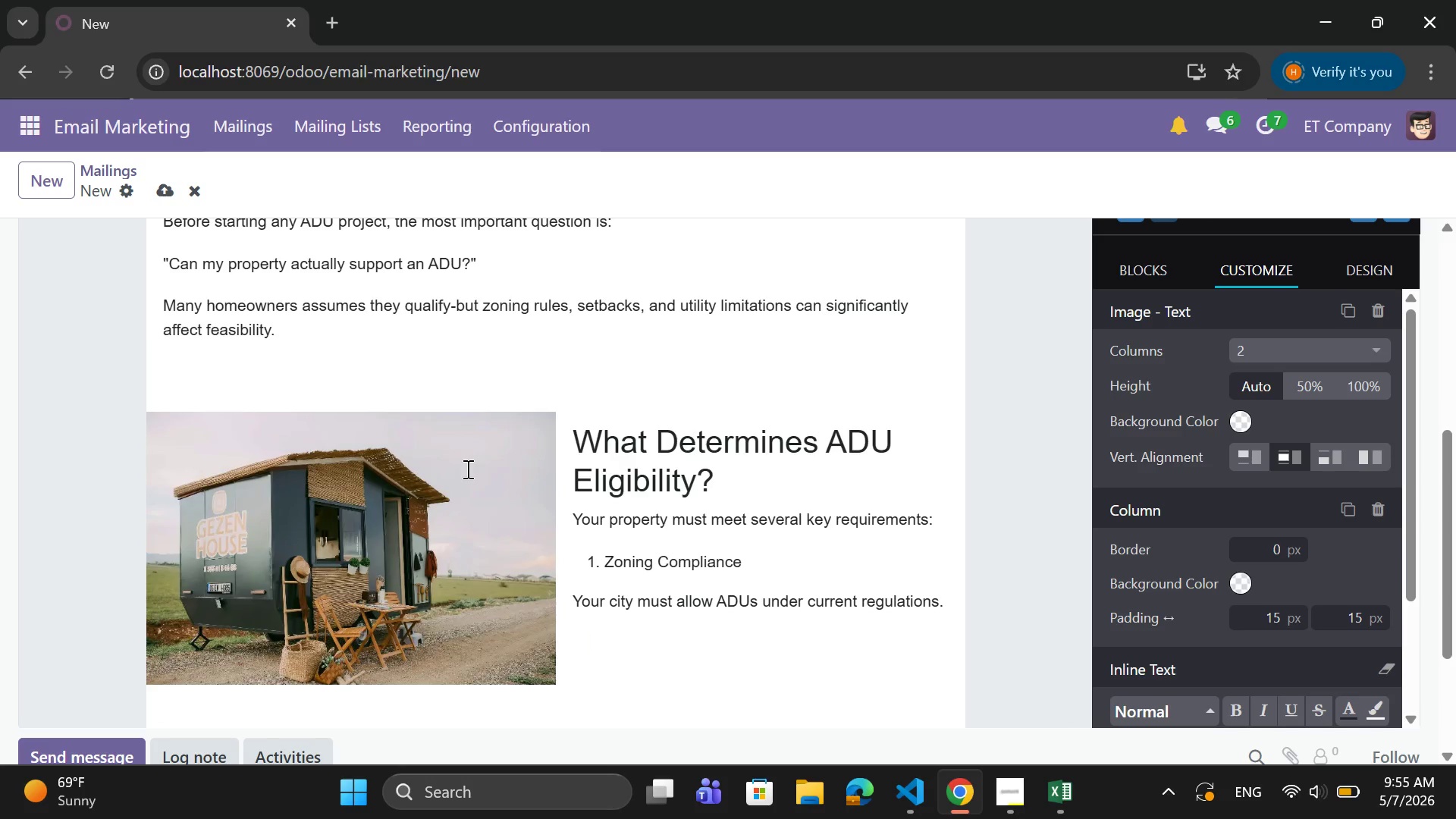 
key(2)
 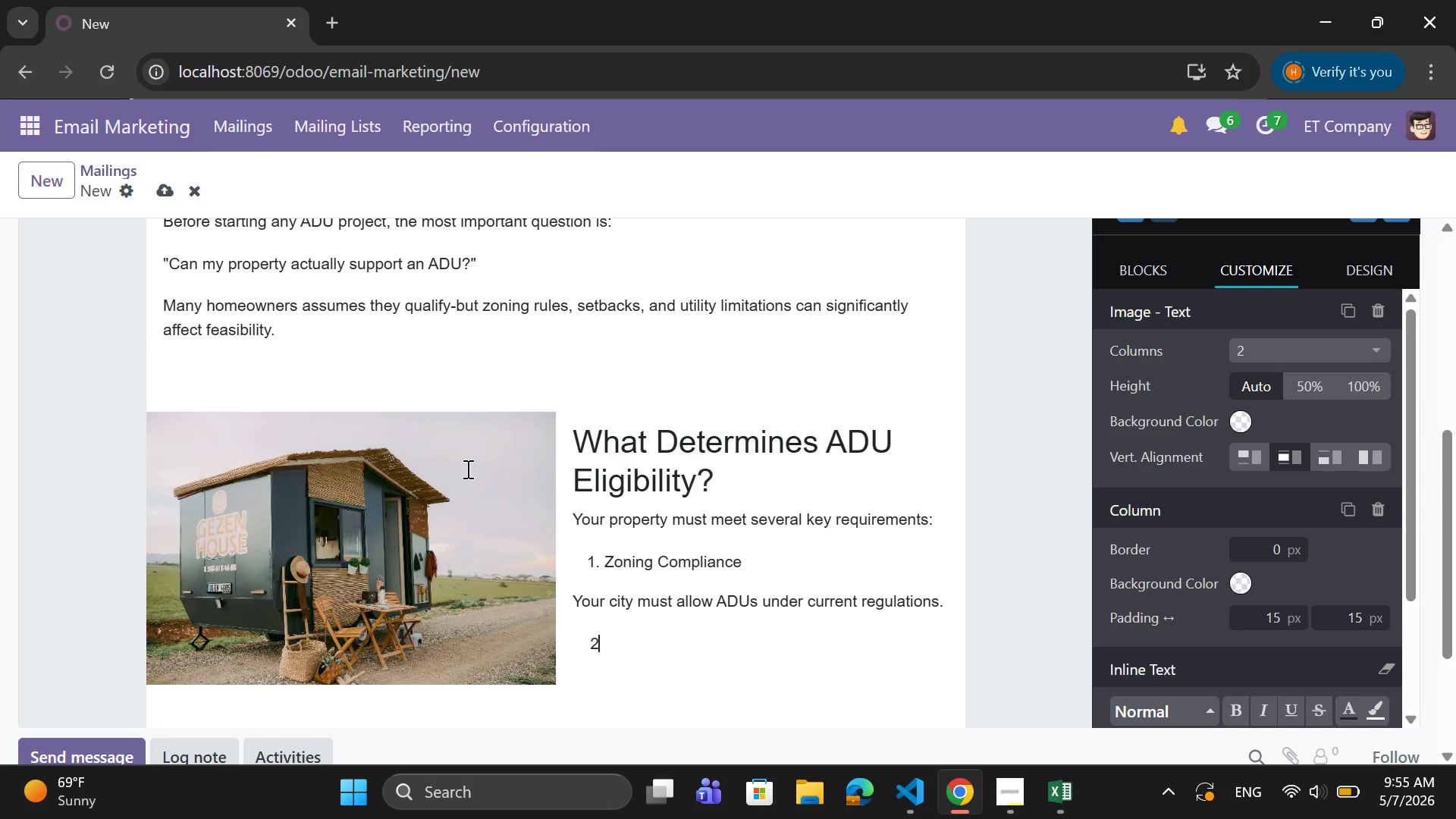 
key(Period)
 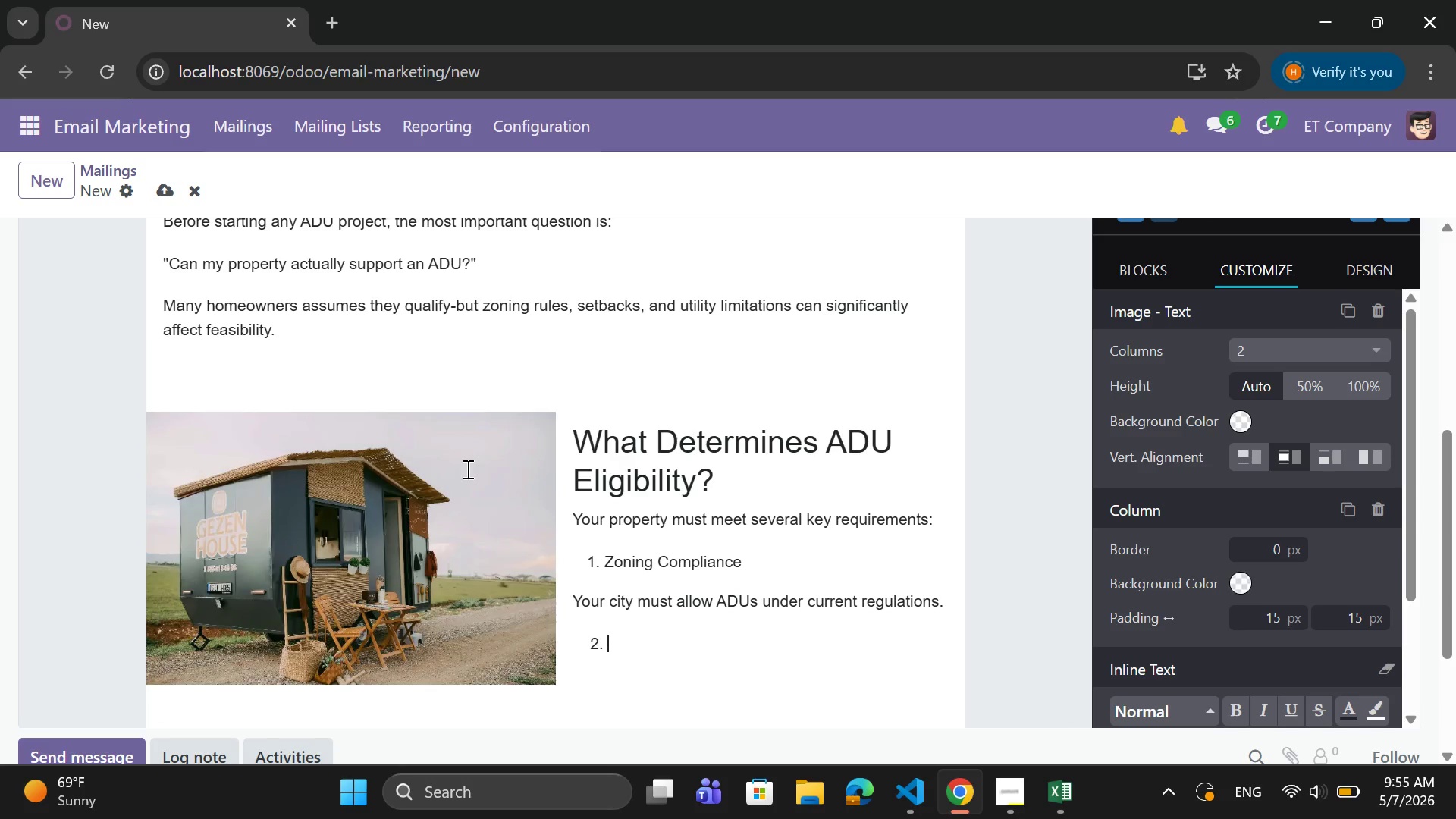 
key(Space)
 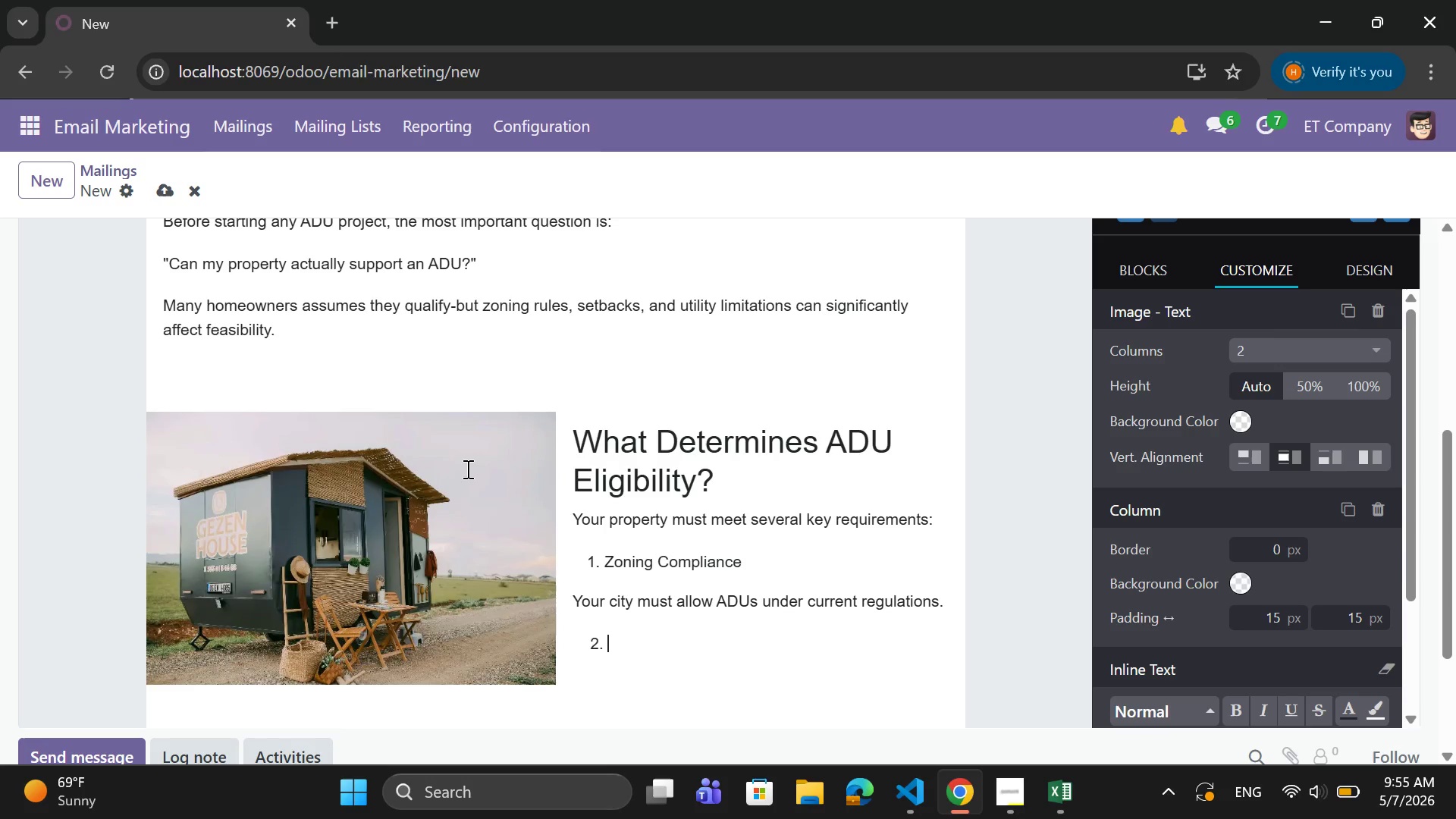 
key(ArrowLeft)
 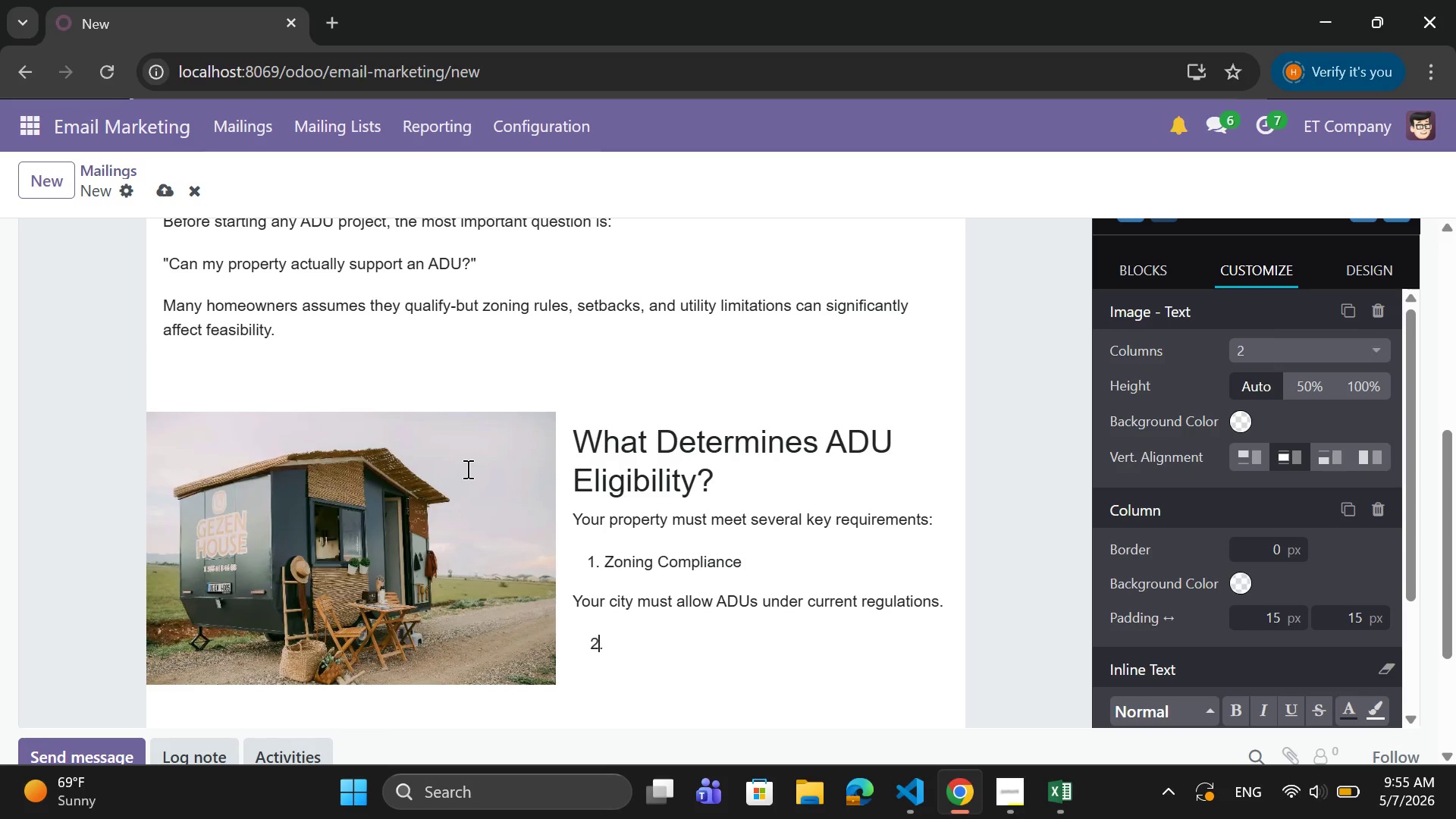 
key(ArrowLeft)
 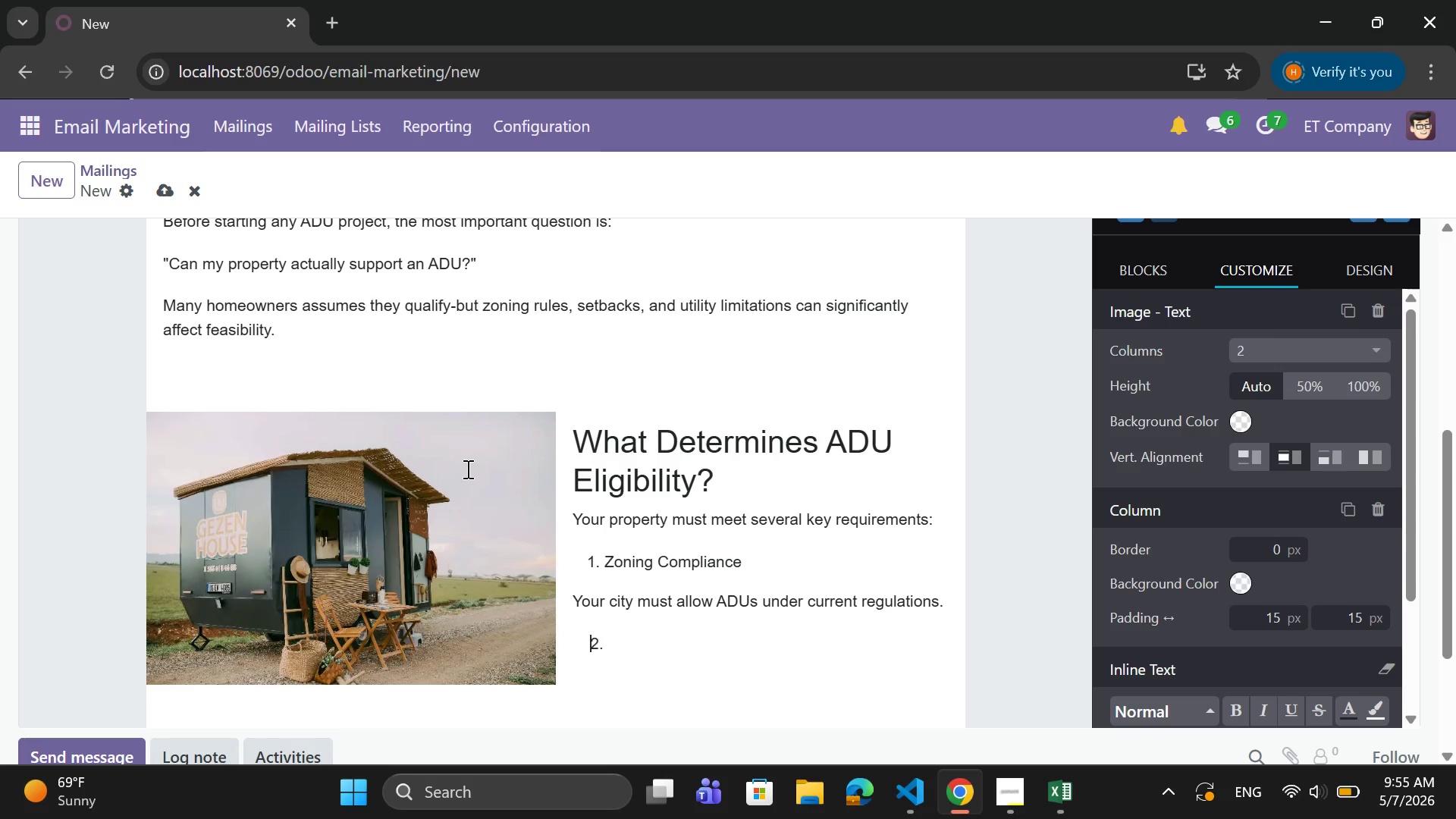 
key(ArrowLeft)
 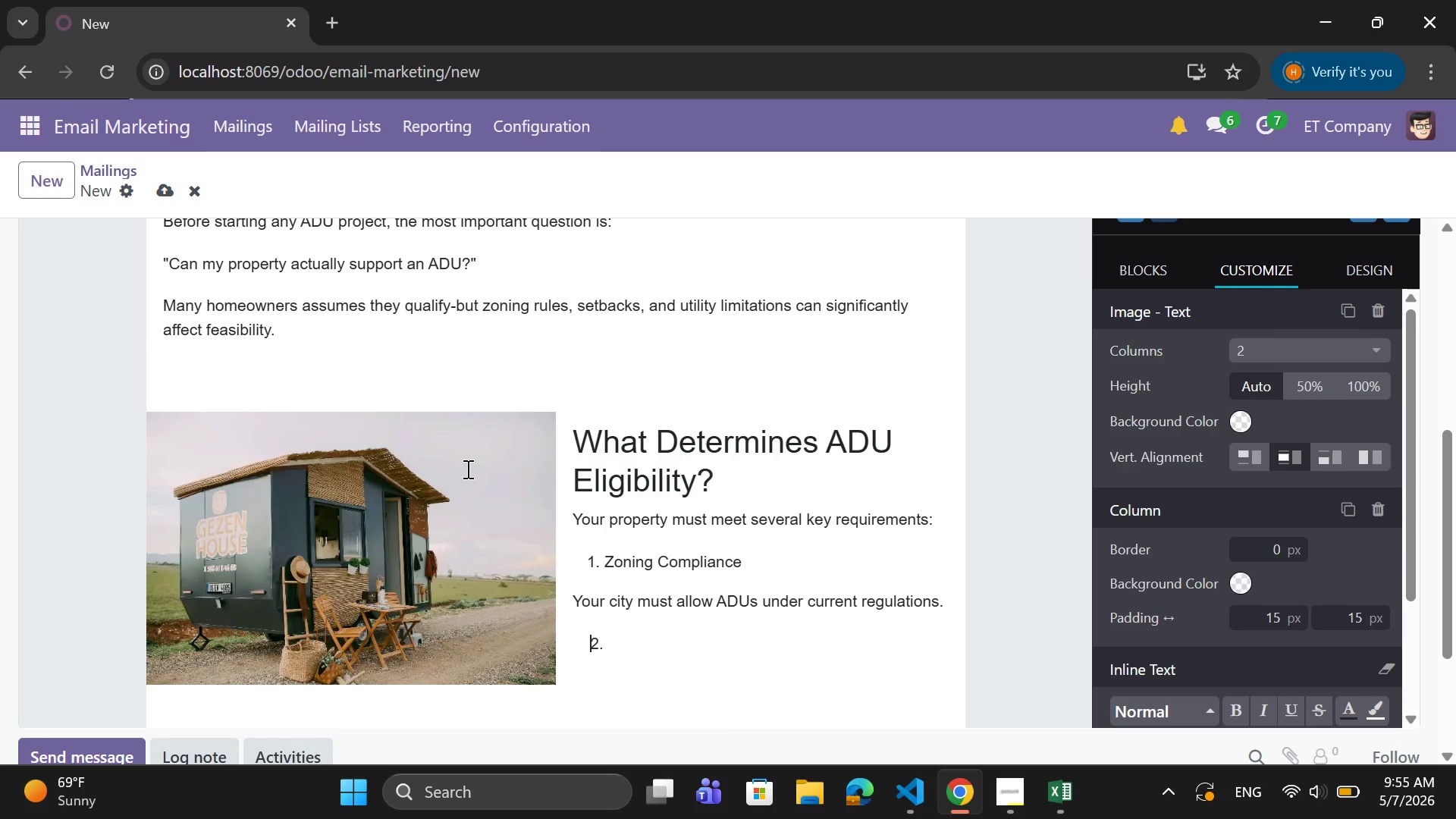 
key(Backspace)
 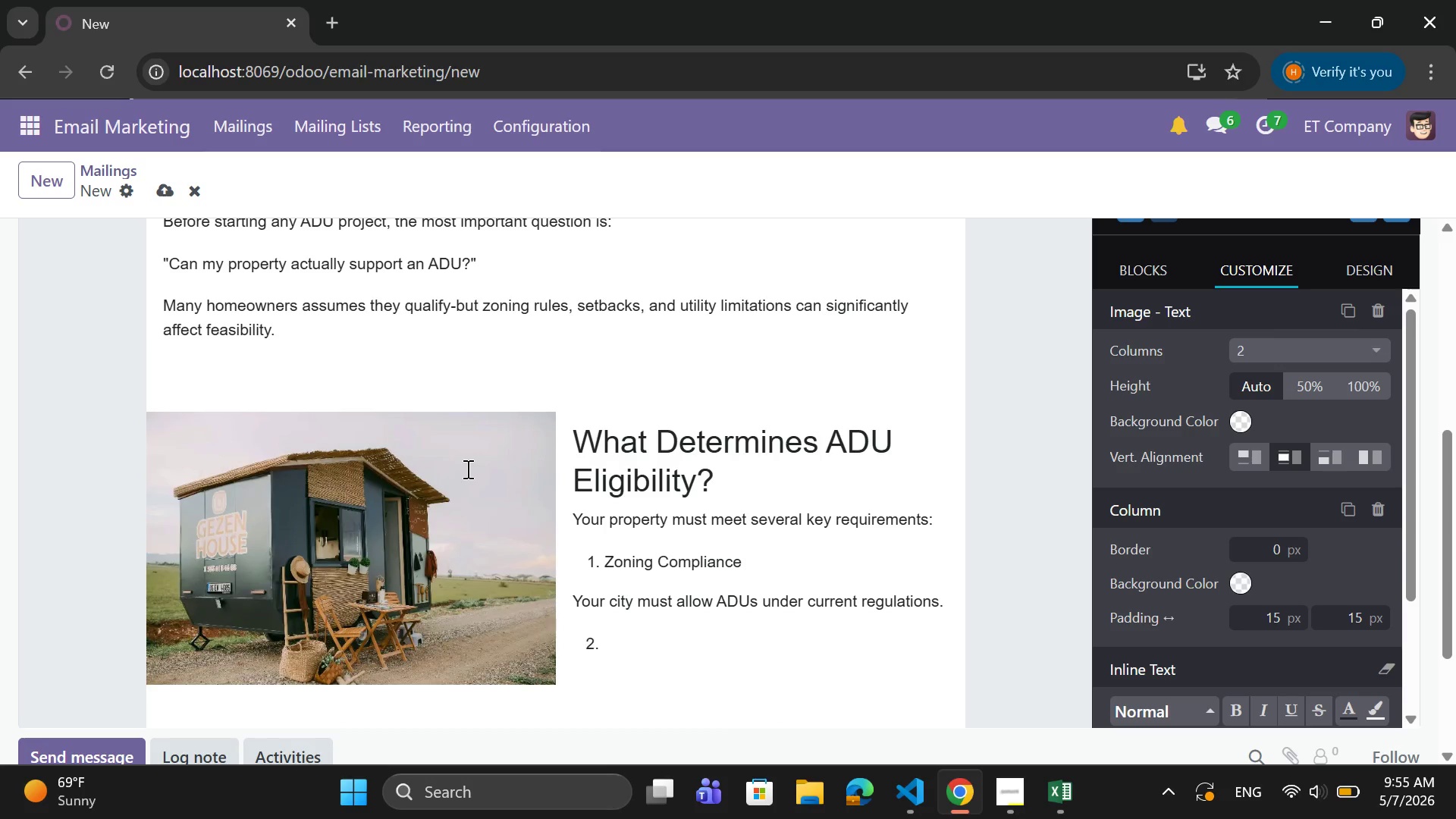 
key(ArrowRight)
 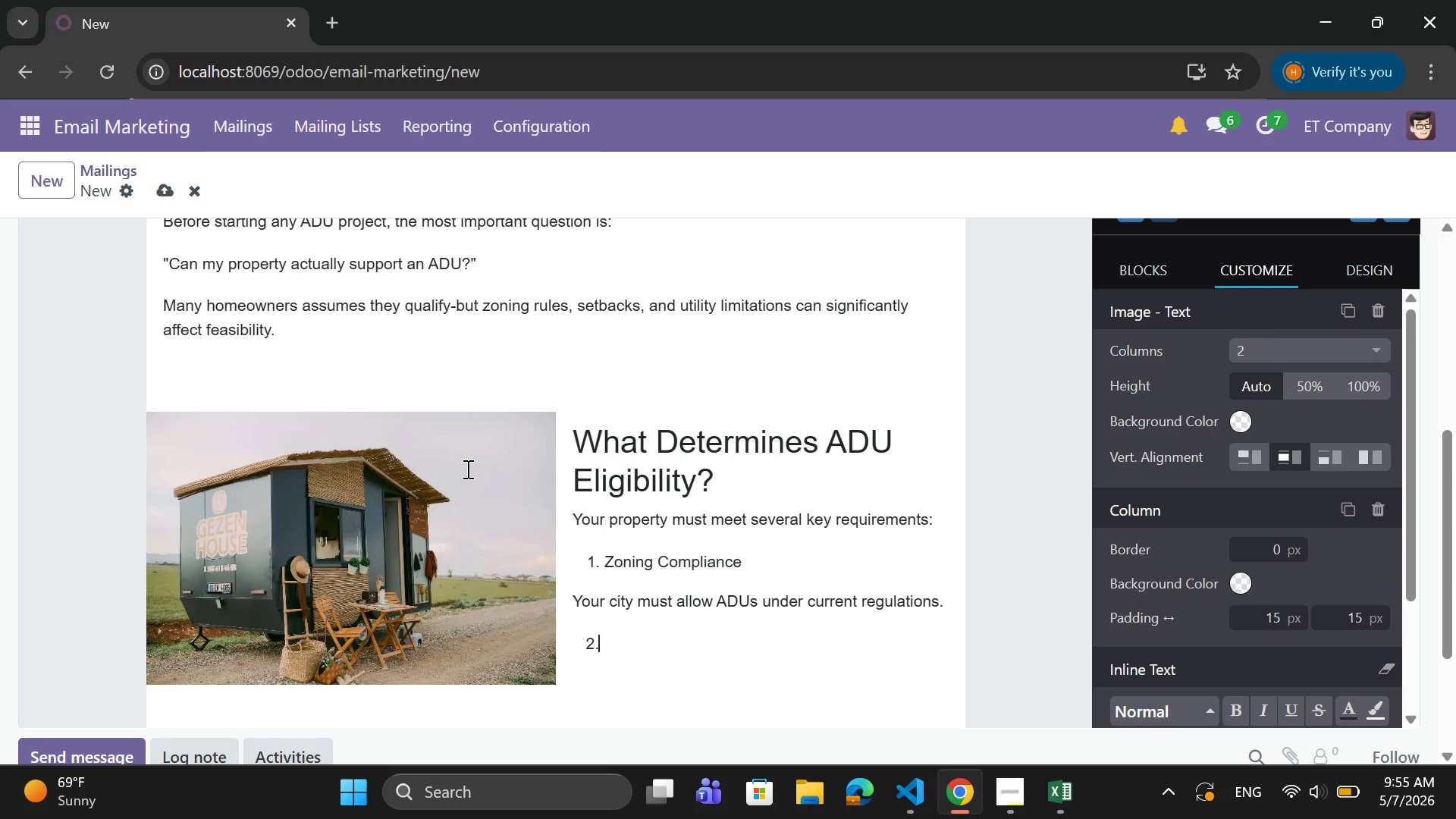 
key(ArrowRight)
 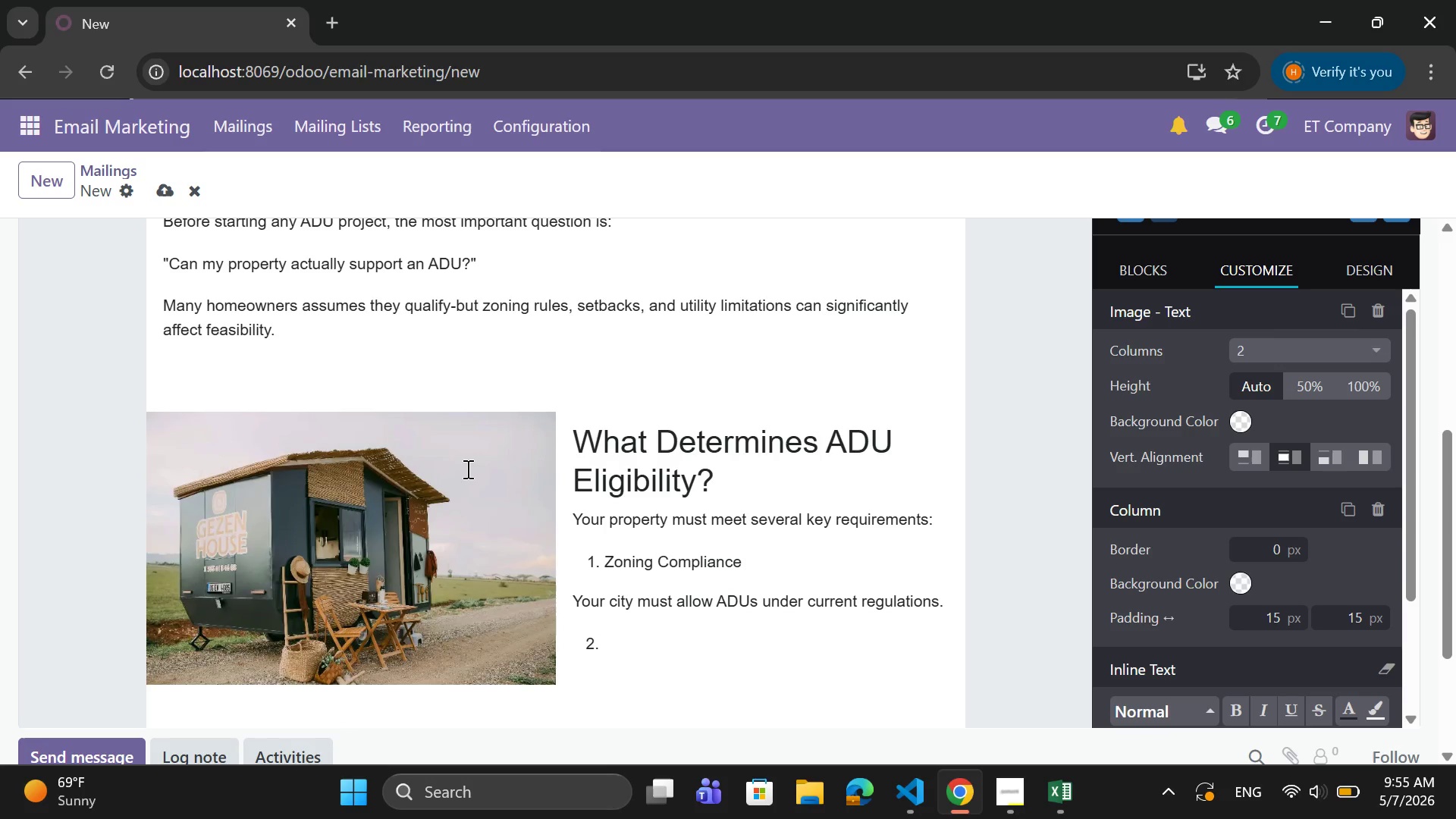 
type( Set )
key(Backspace)
type(v)
key(Backspace)
type(back Requirements)
 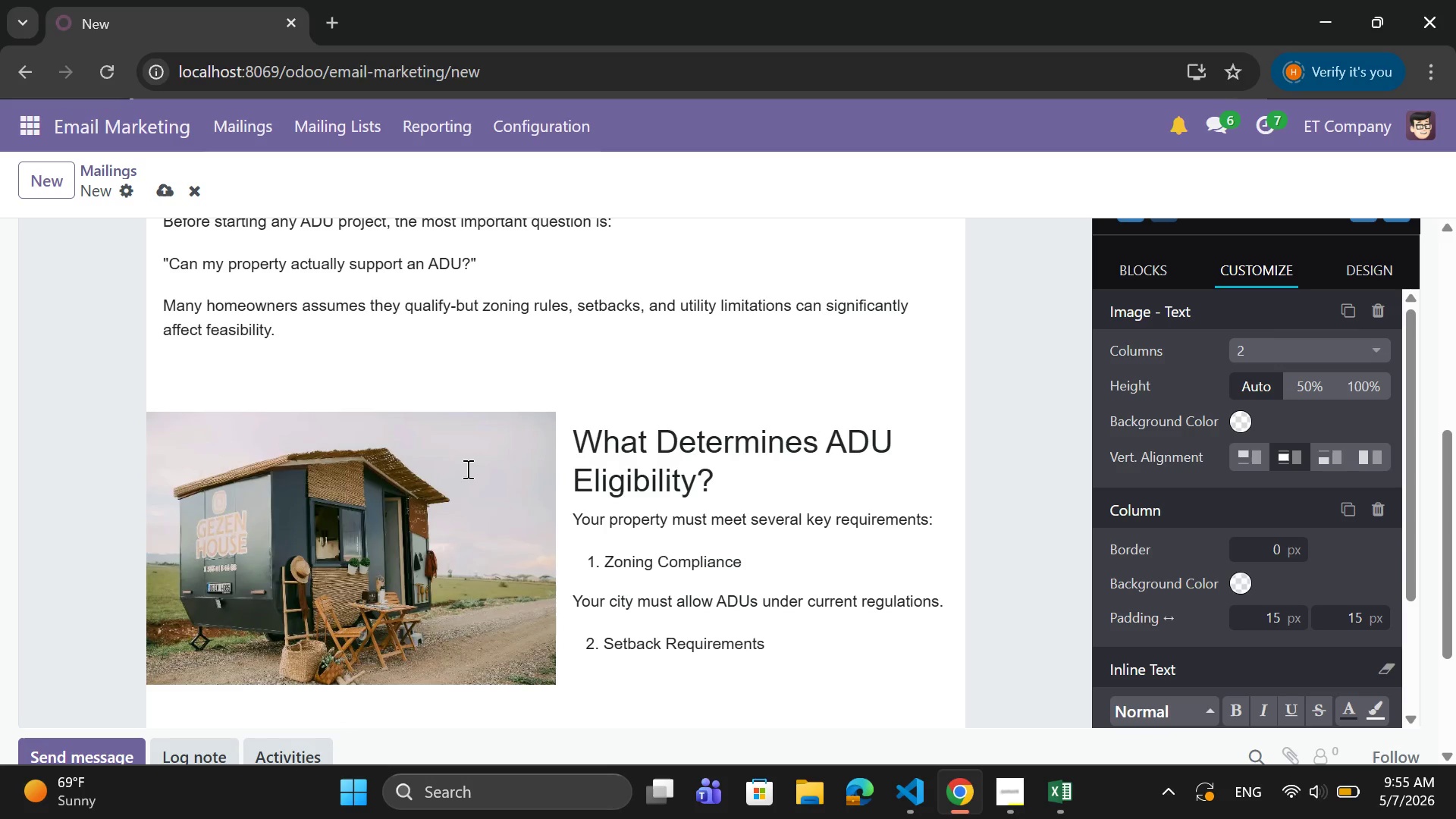 
key(Enter)
 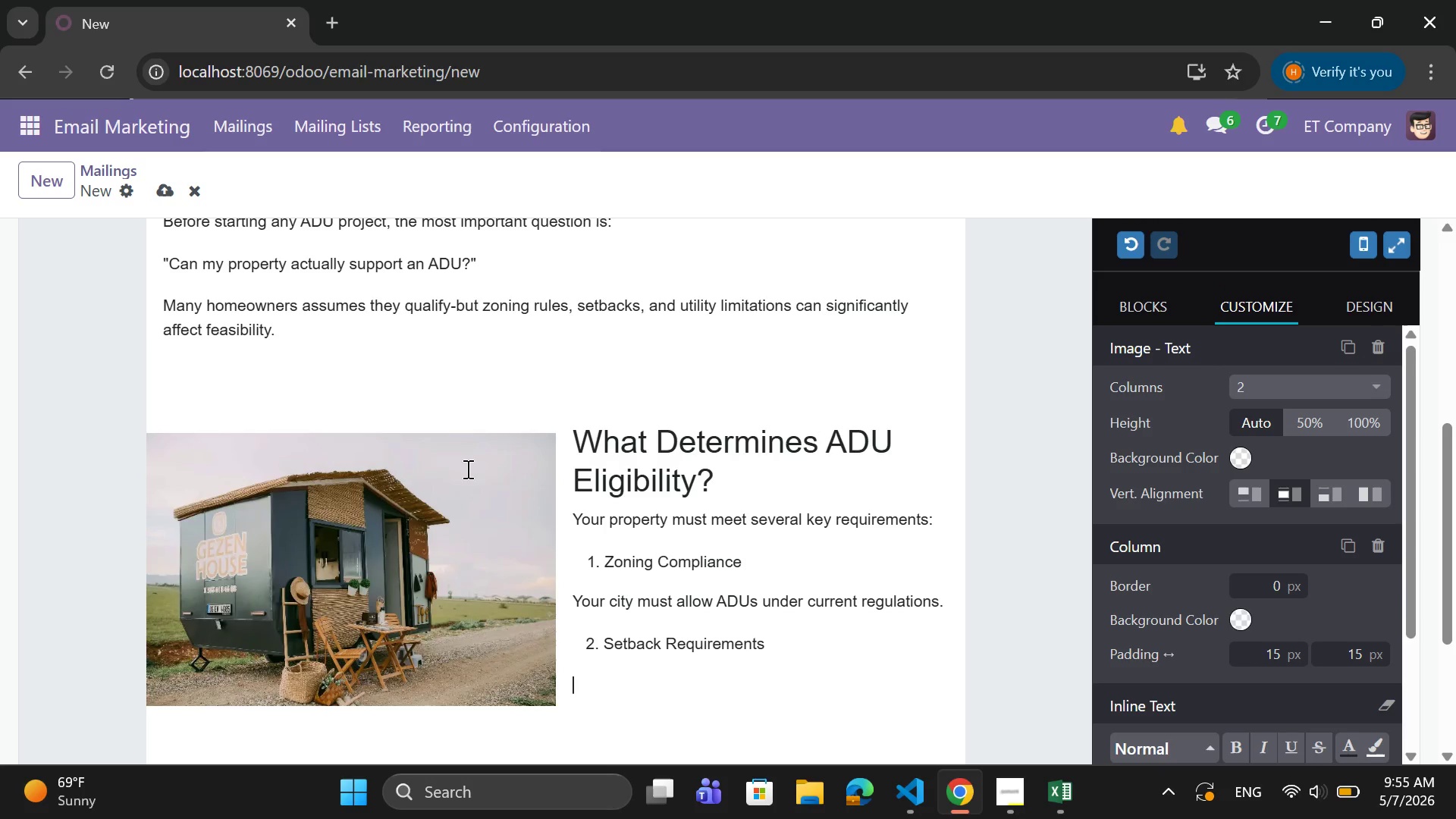 
type(Minimum do)
key(Backspace)
type(istances from property )
 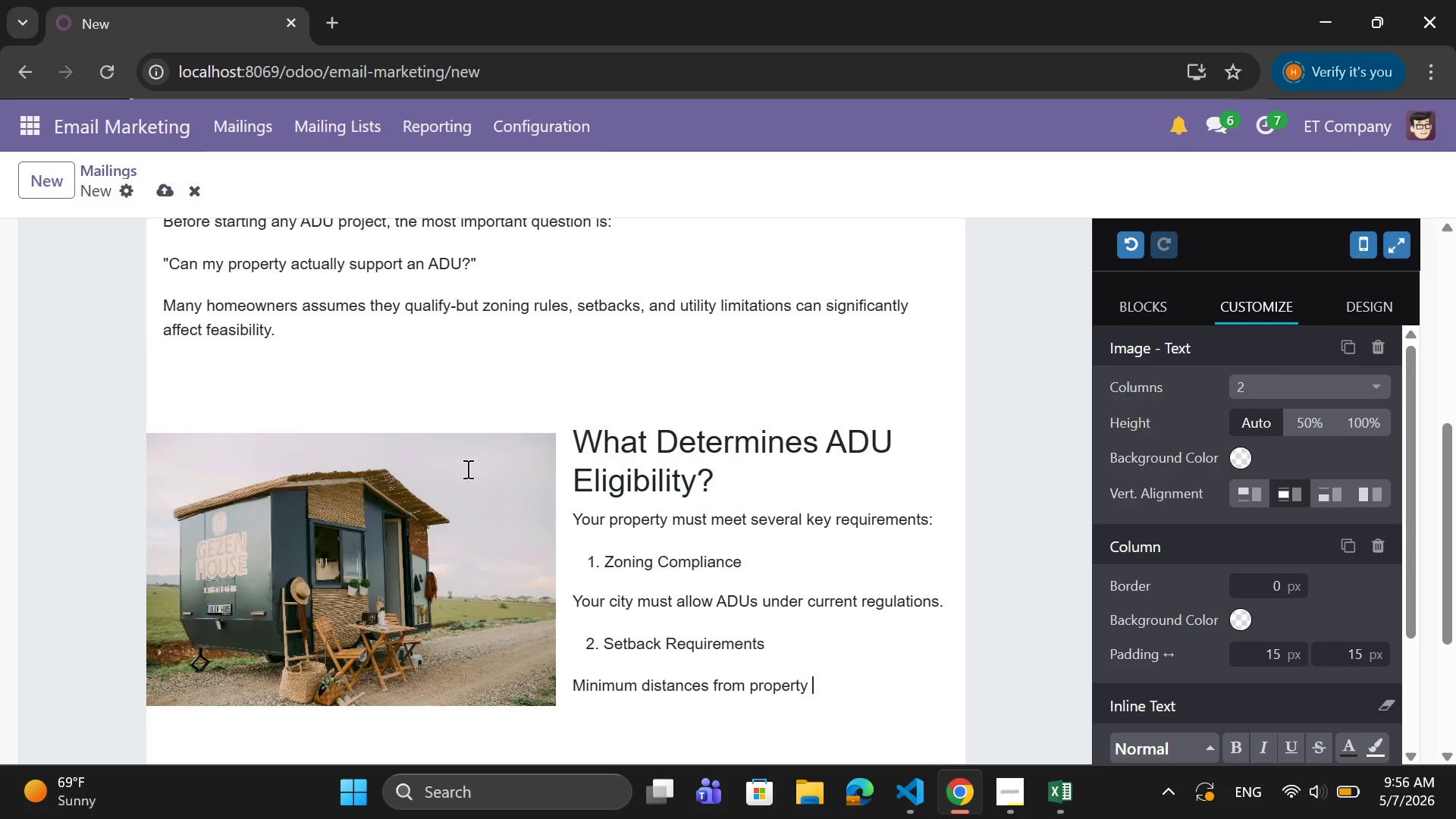 
wait(45.72)
 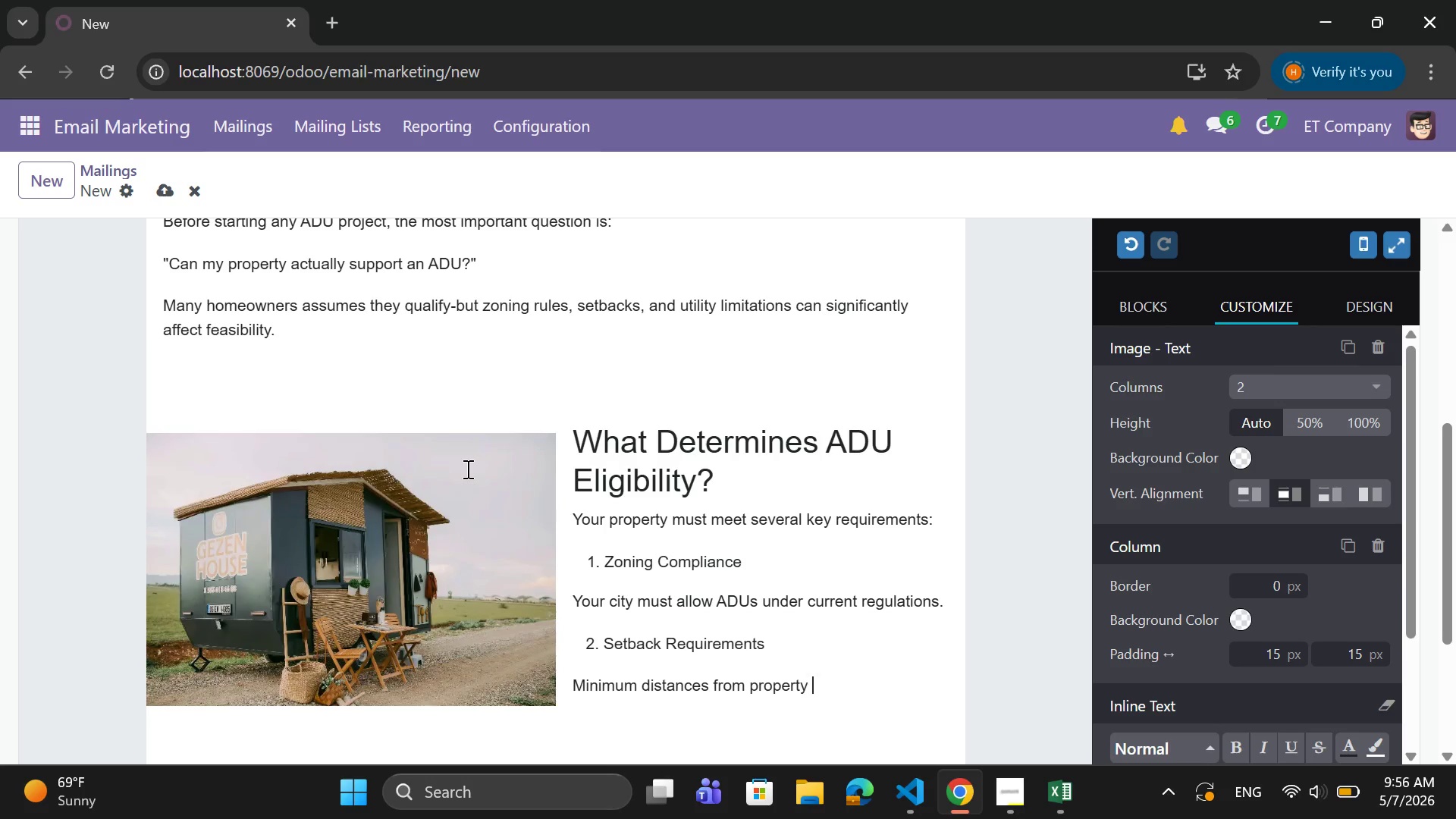 
key(Space)
 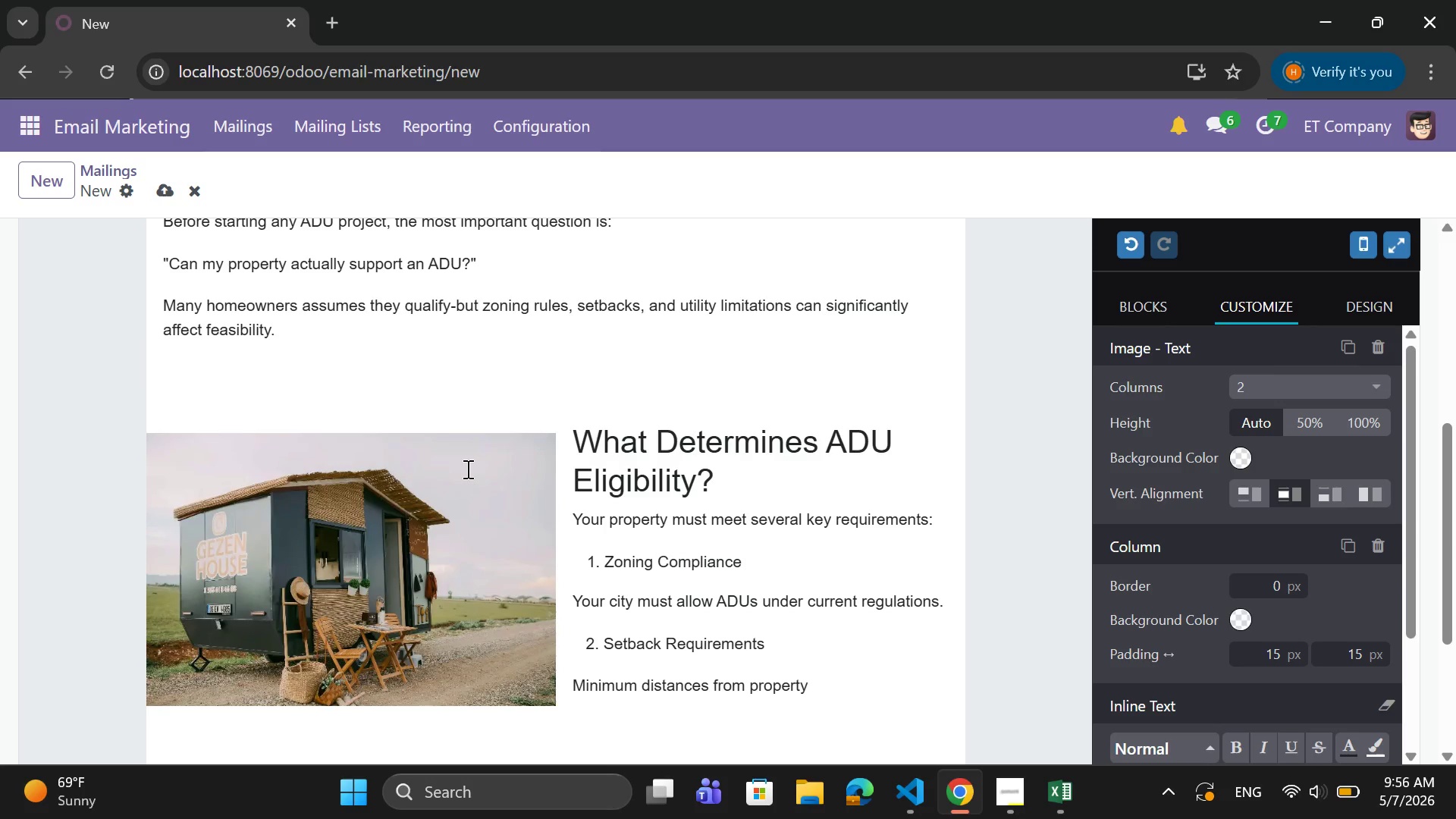 
key(Backspace)
 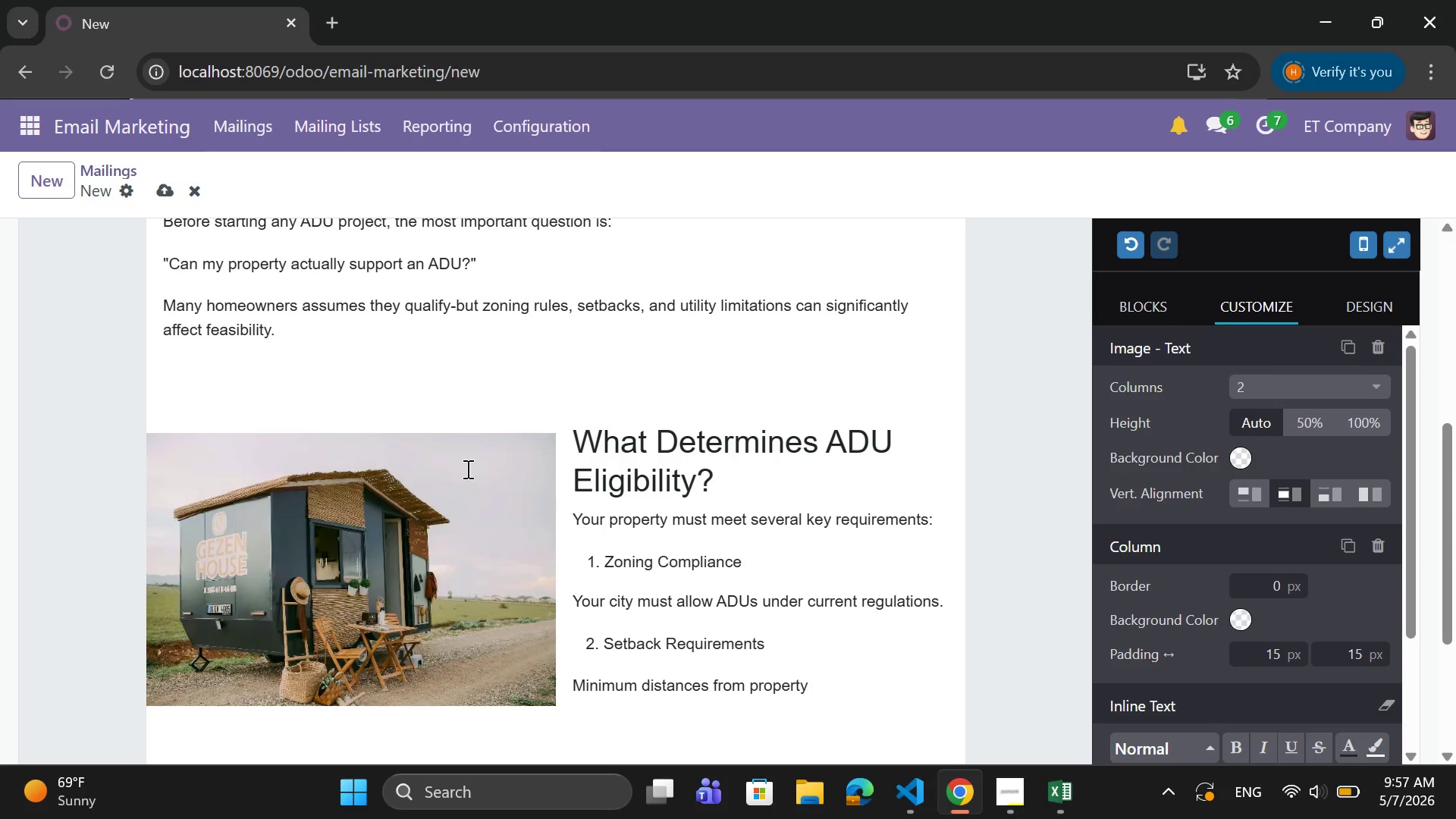 
wait(20.3)
 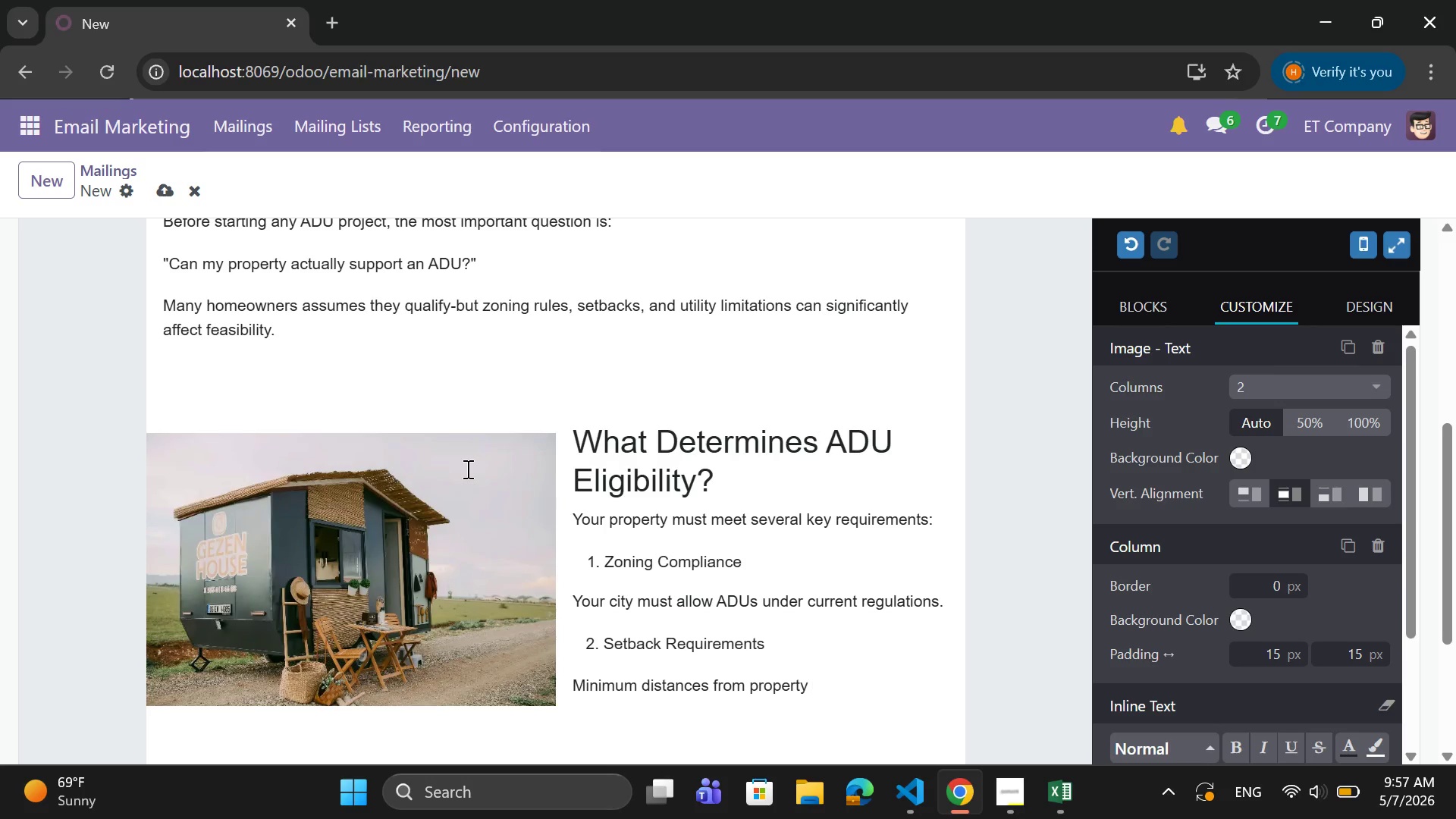 
type(lines must be main)
 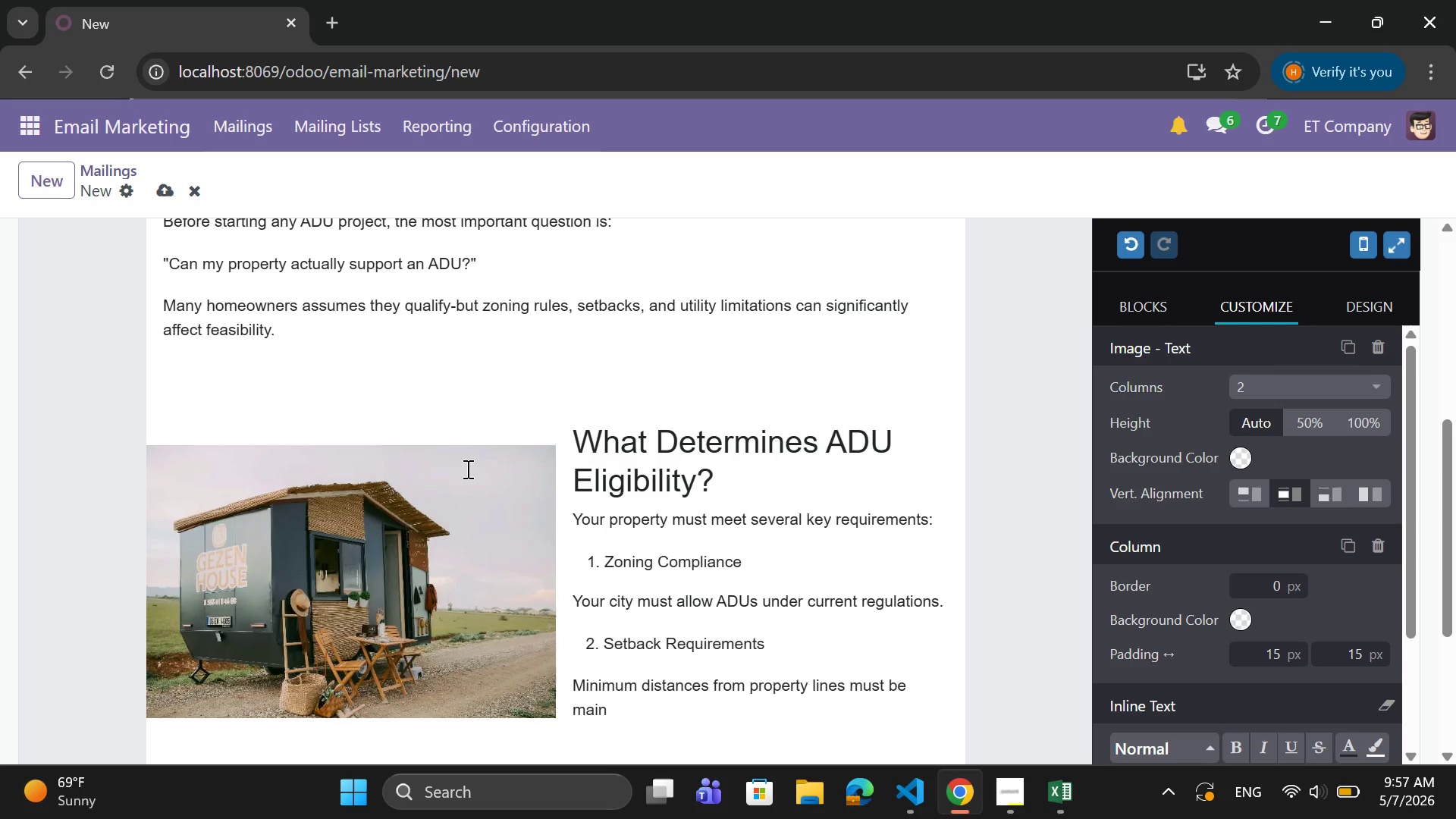 
wait(26.92)
 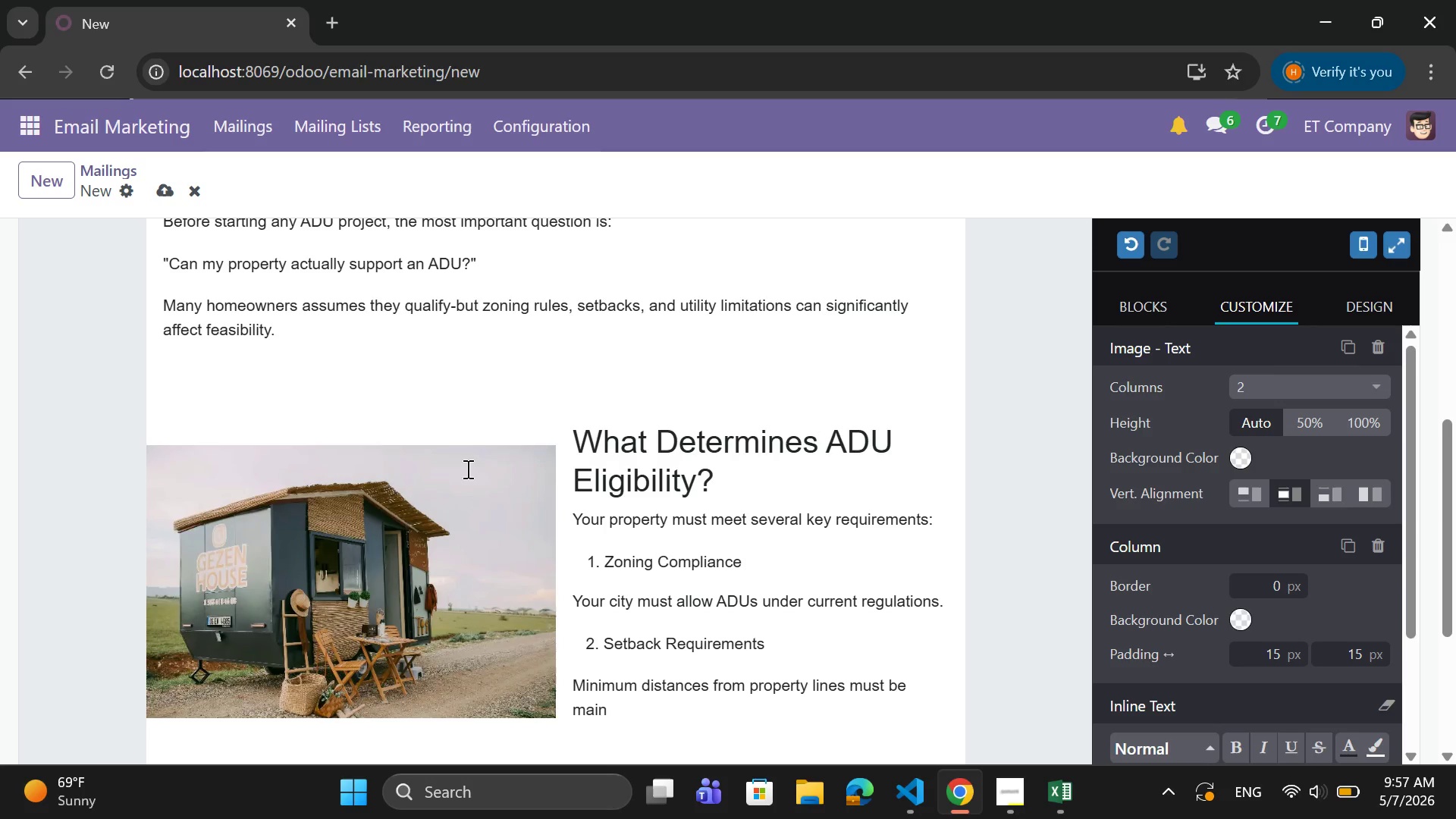 
key(Space)
 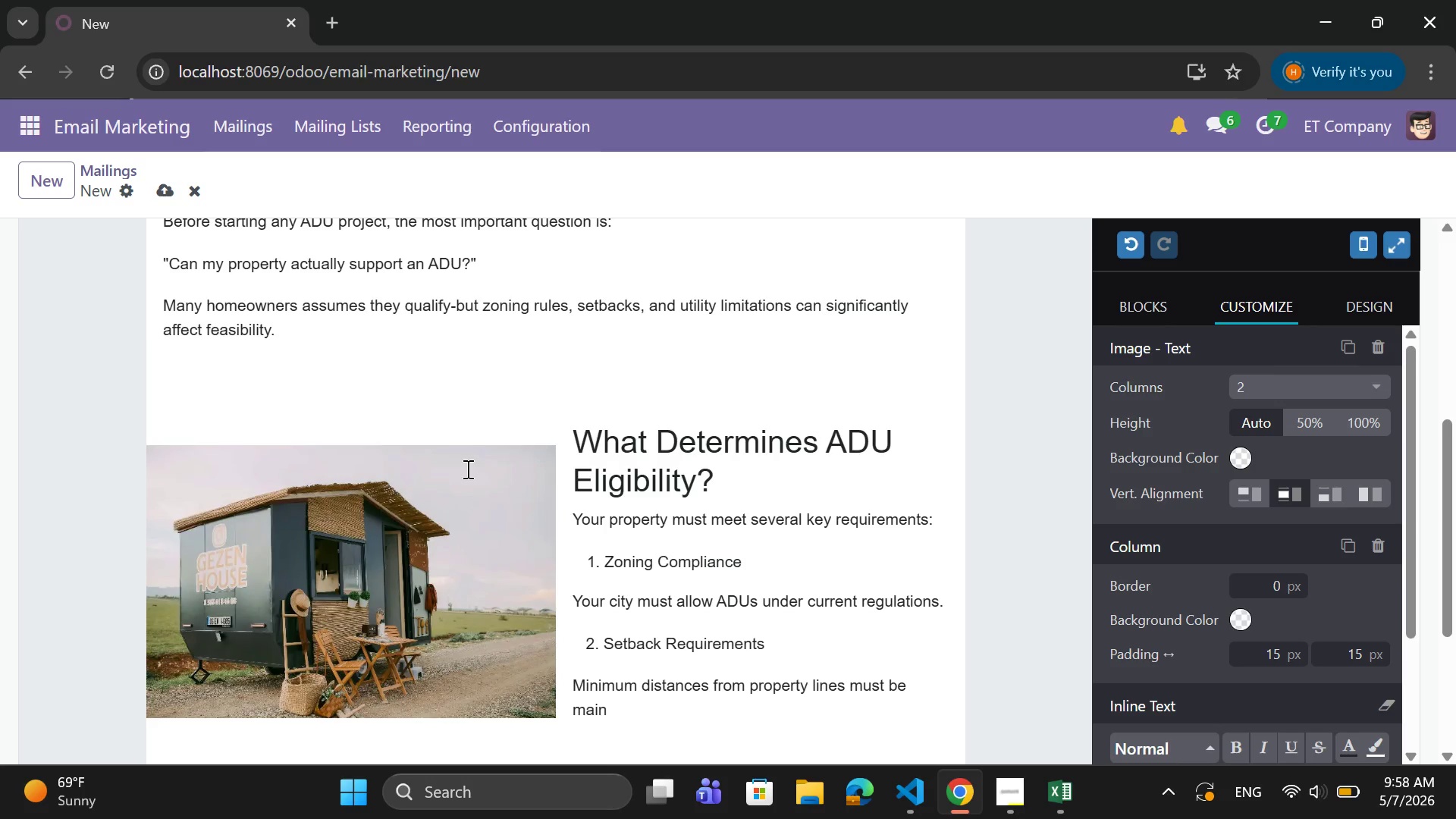 
wait(27.66)
 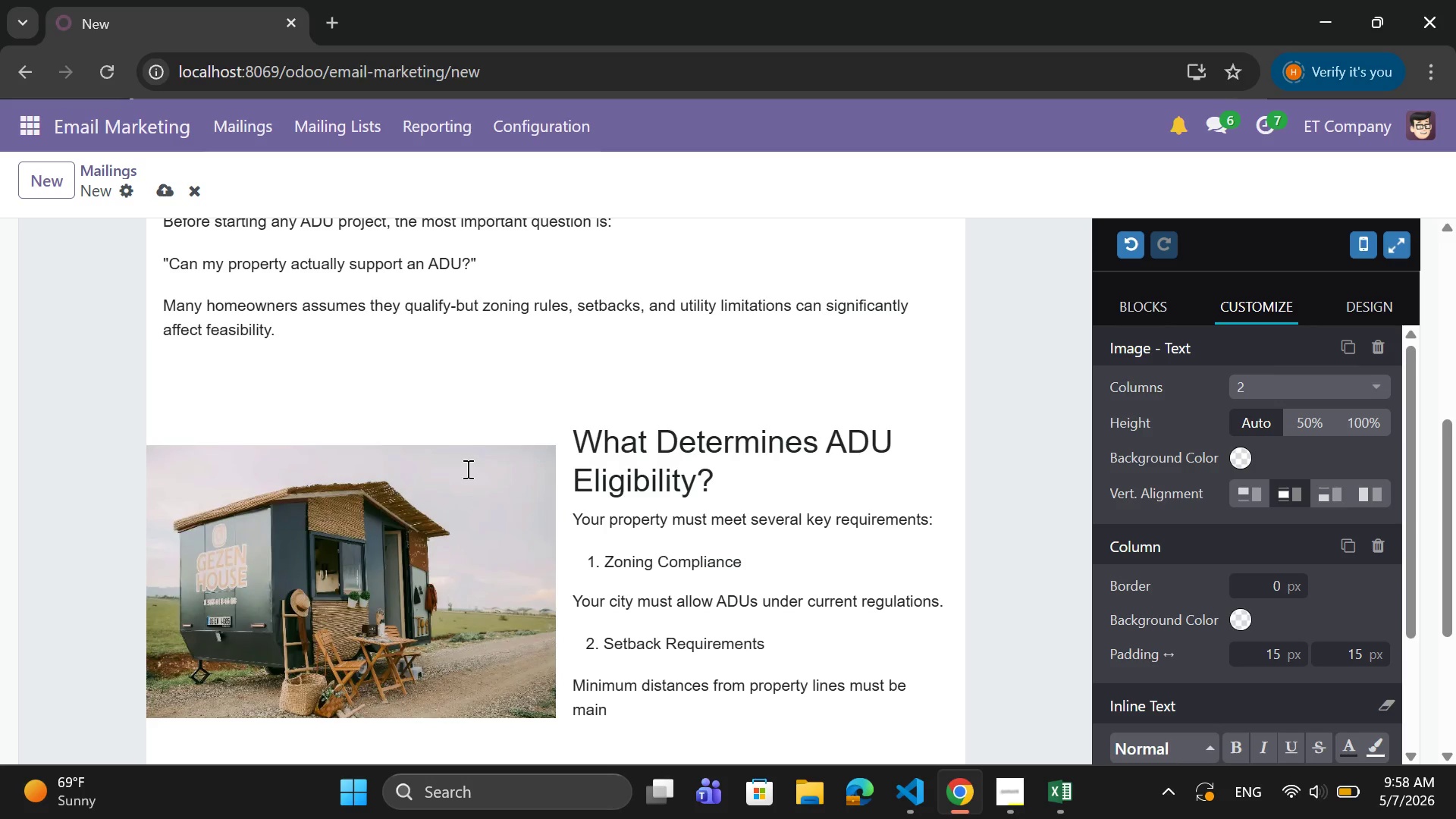 
key(Backspace)
type(tained. )
 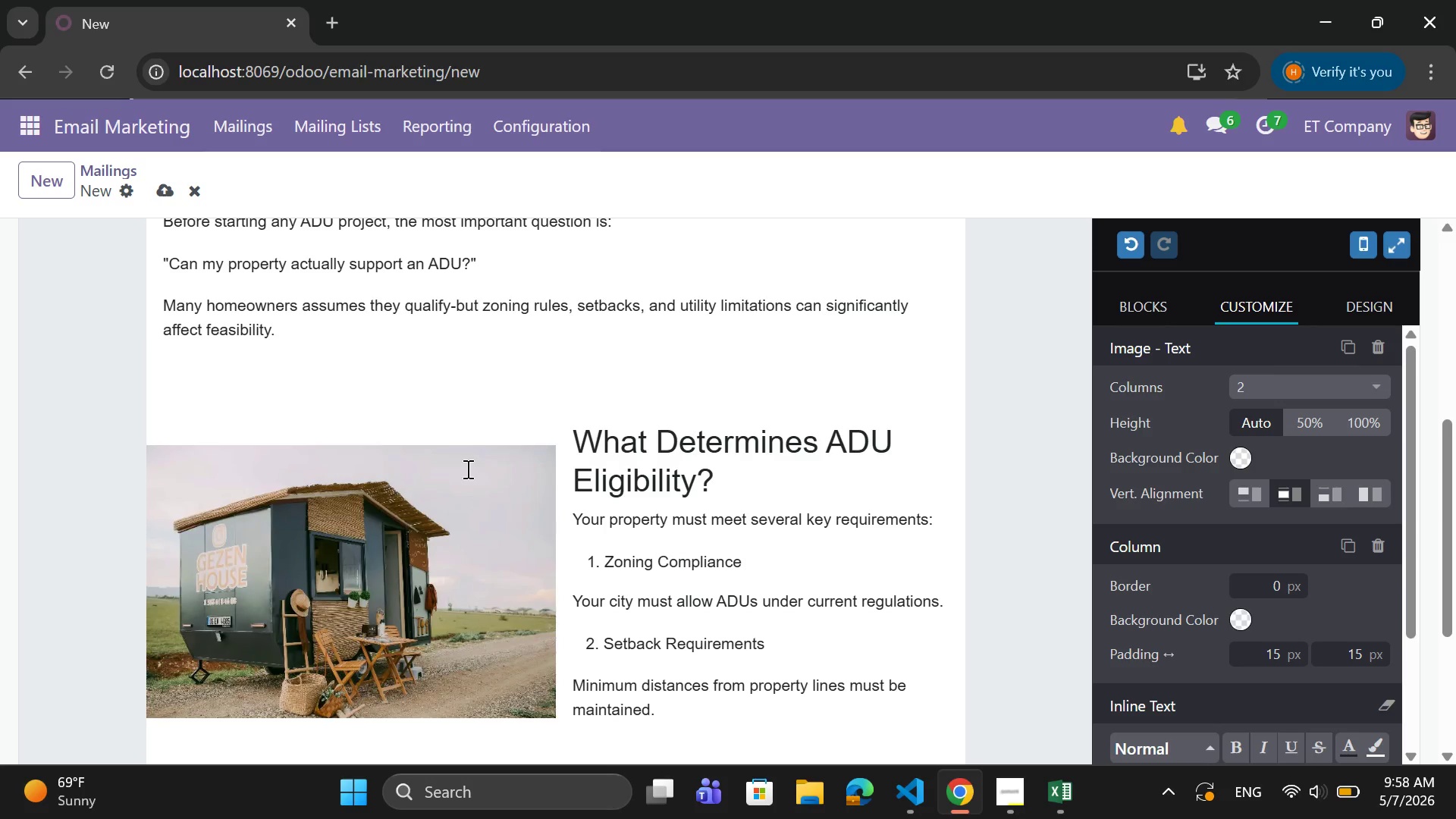 
wait(9.89)
 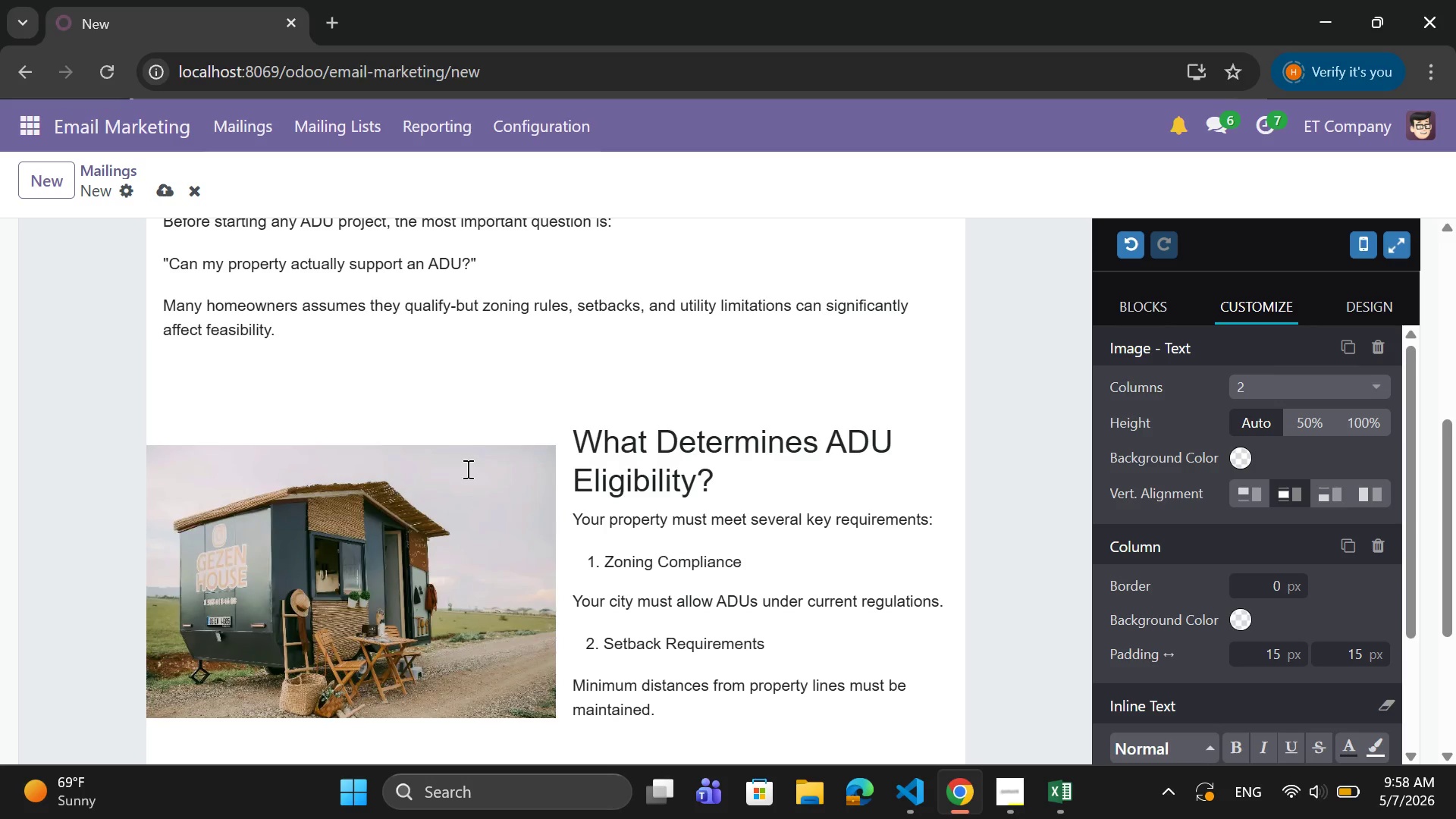 
key(Enter)
 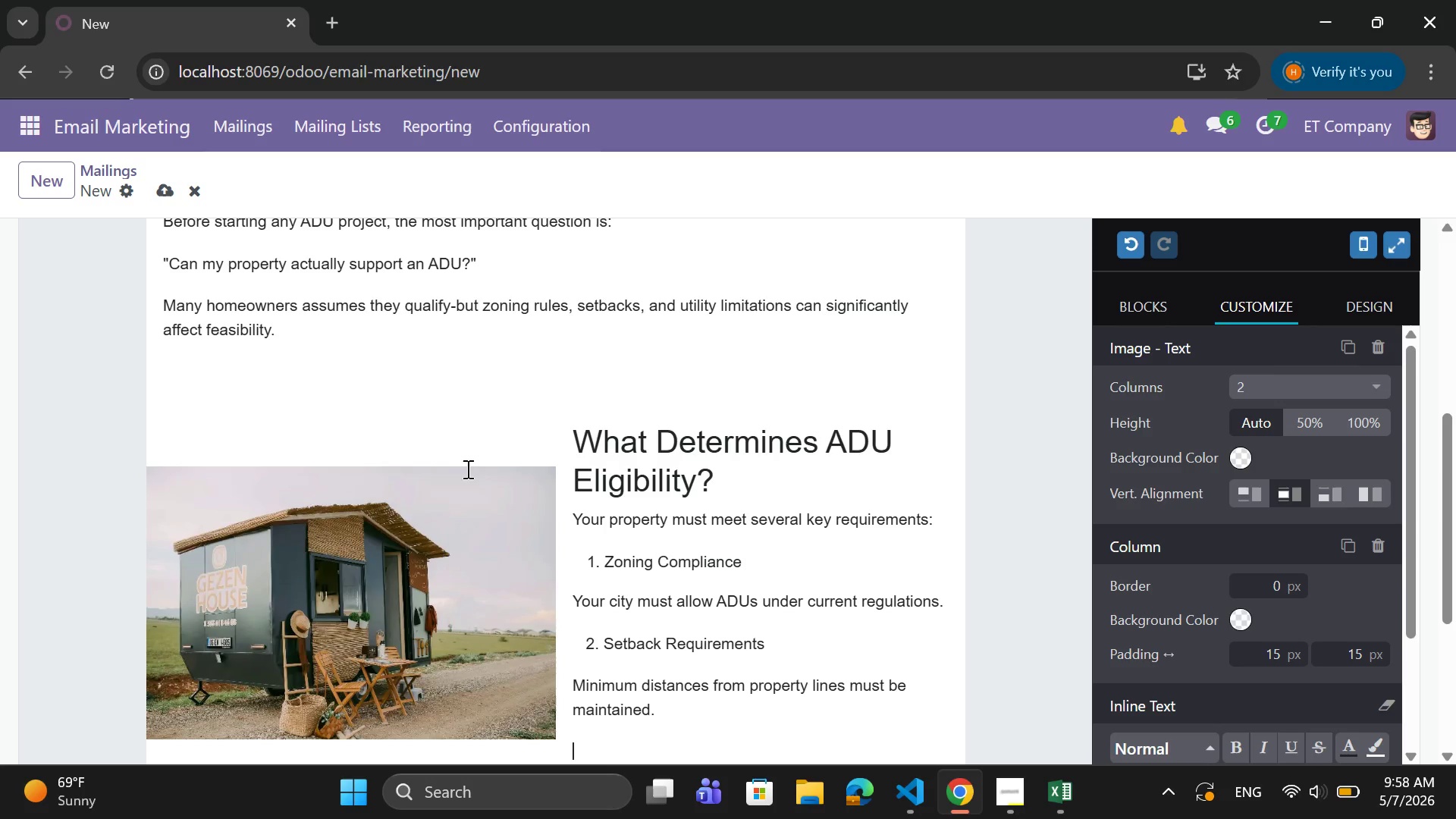 
key(Space)
 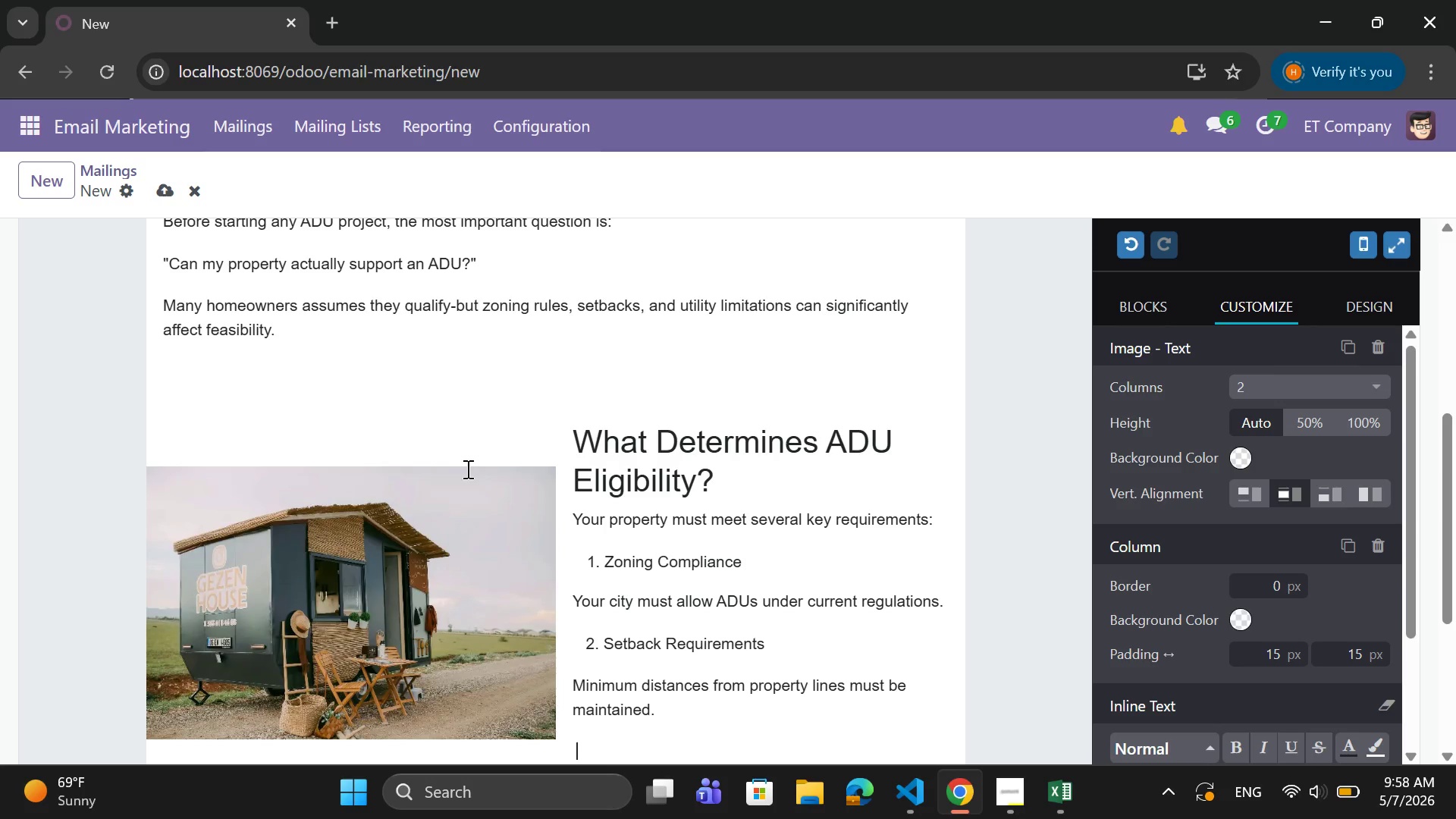 
key(Space)
 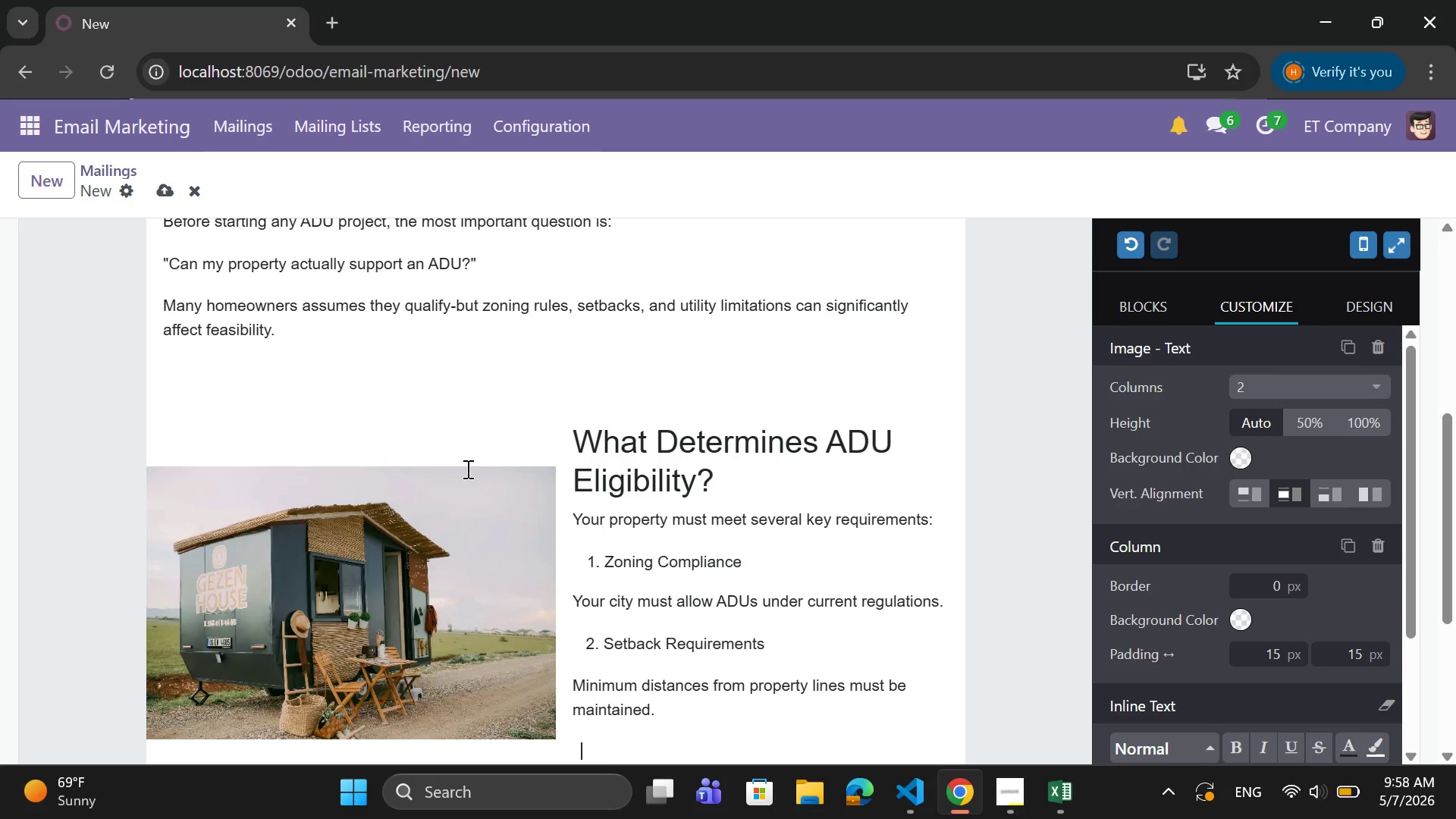 
key(Space)
 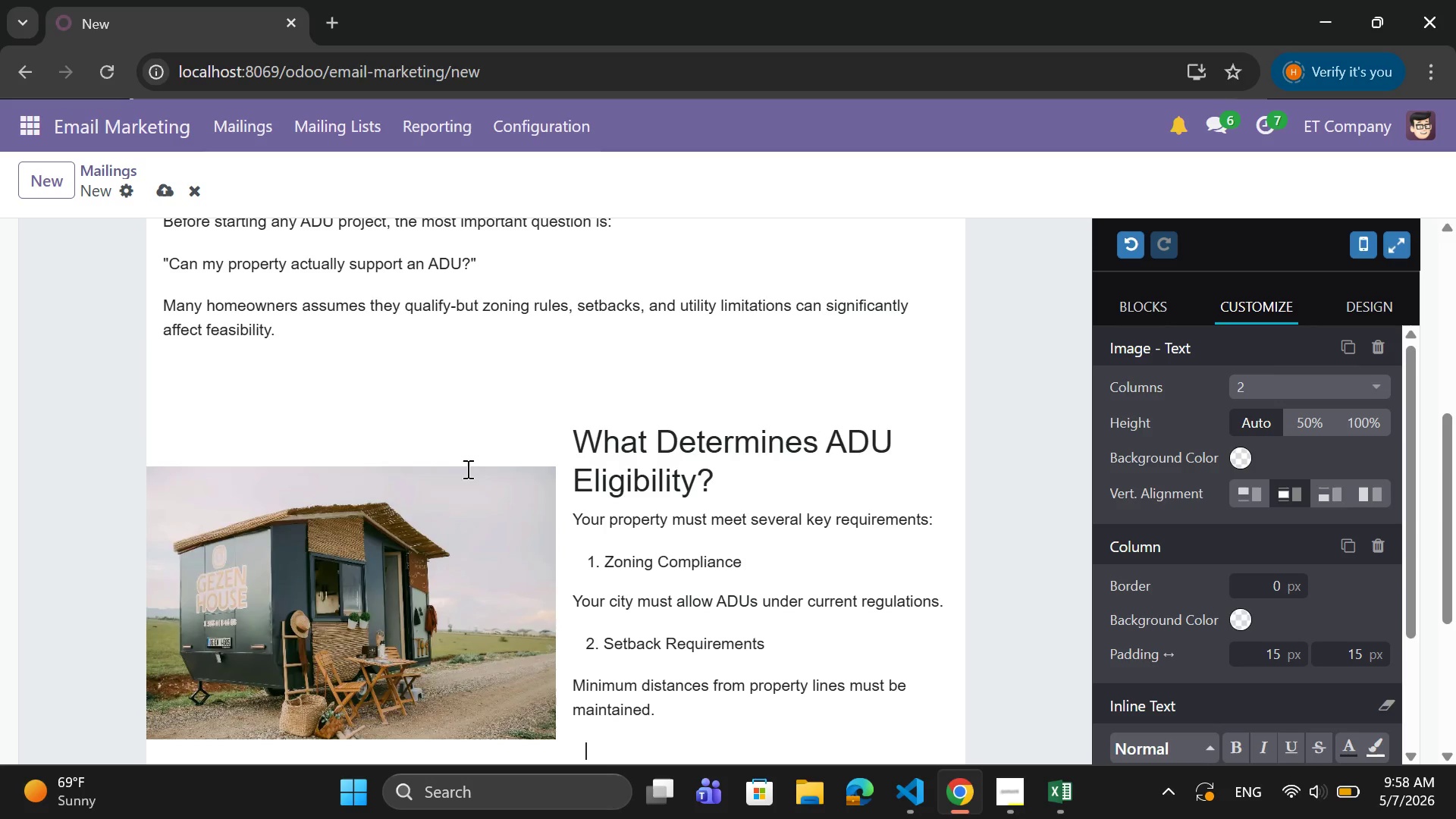 
key(3)
 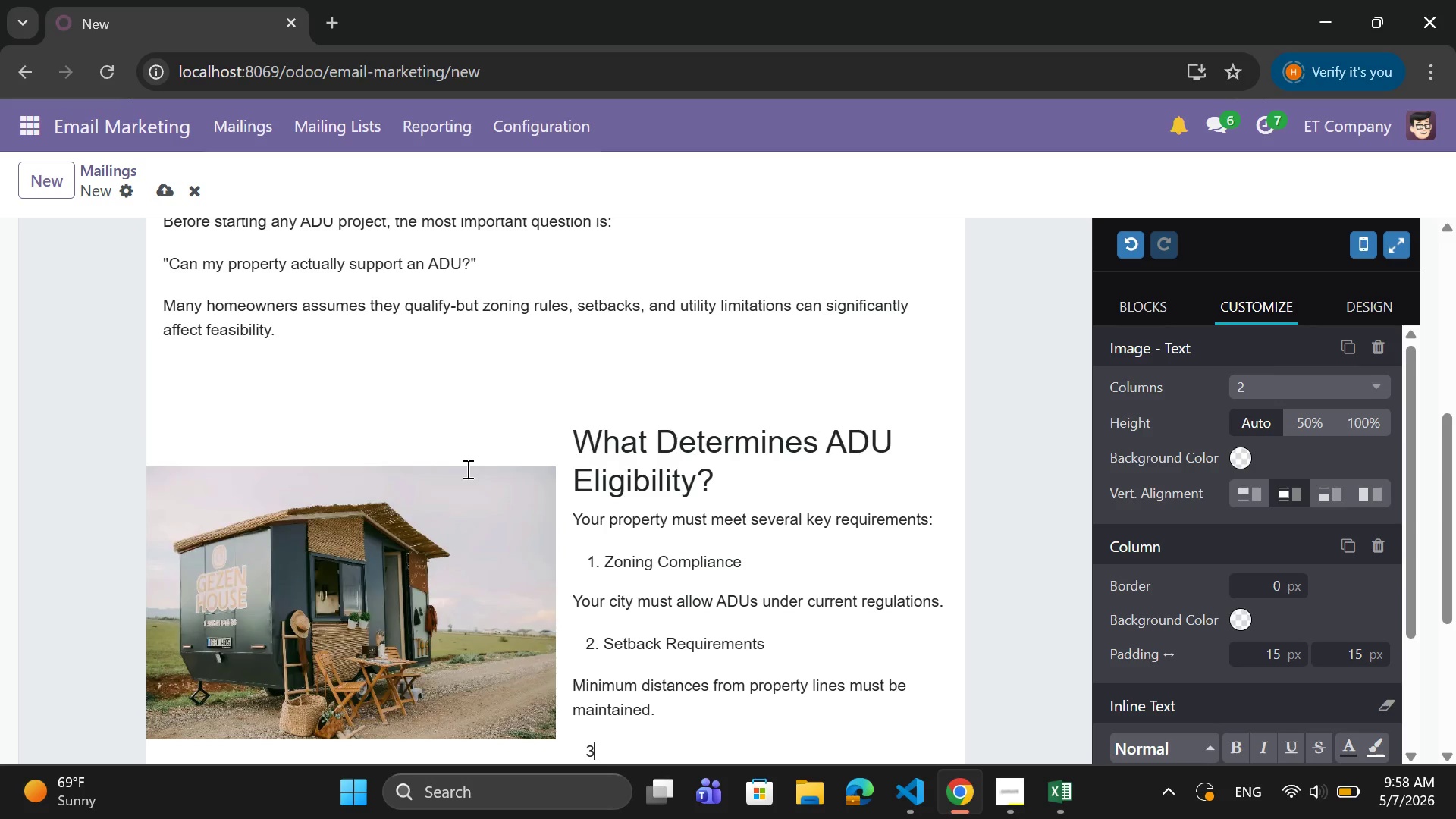 
key(Period)
 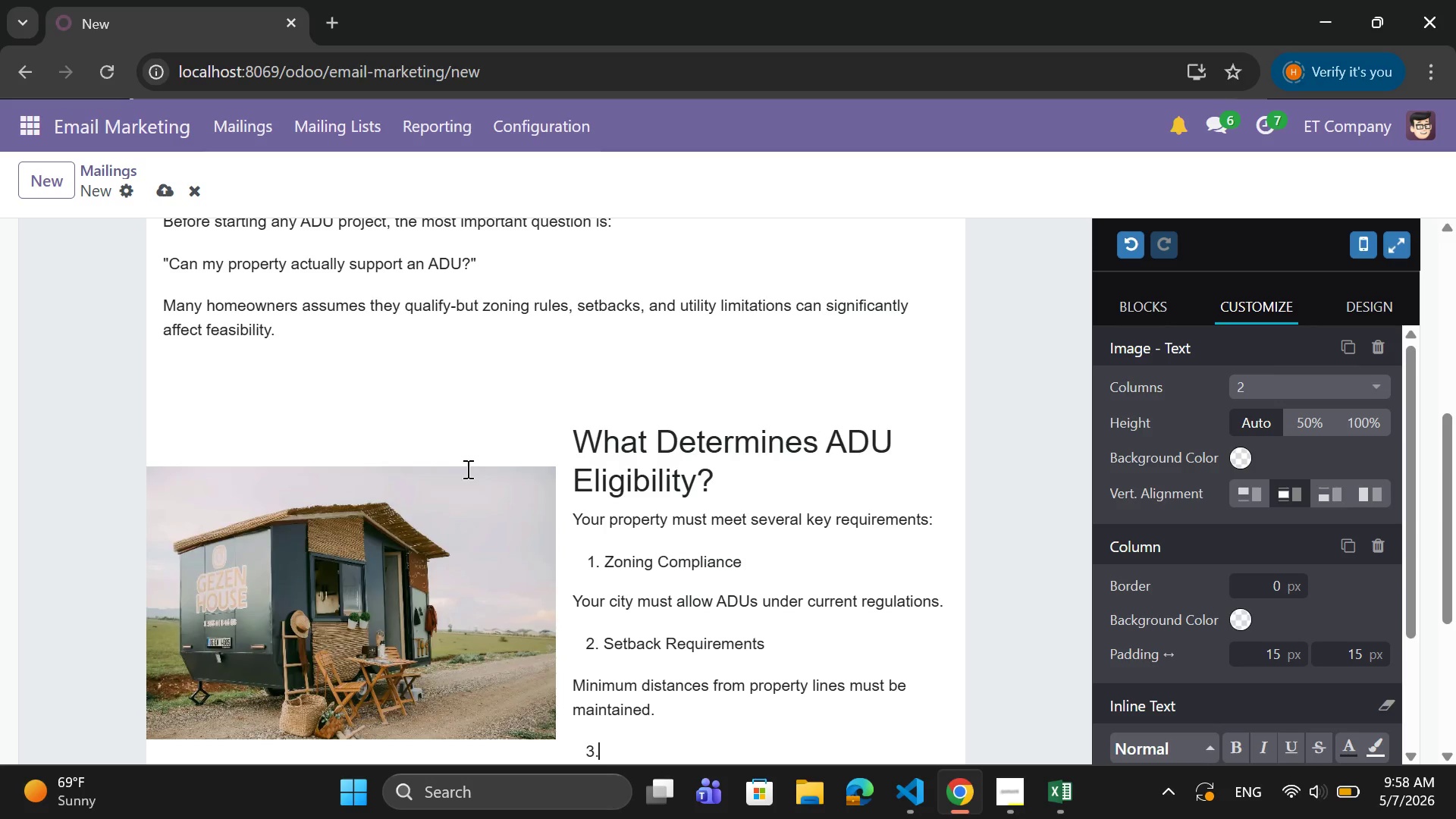 
key(Space)
 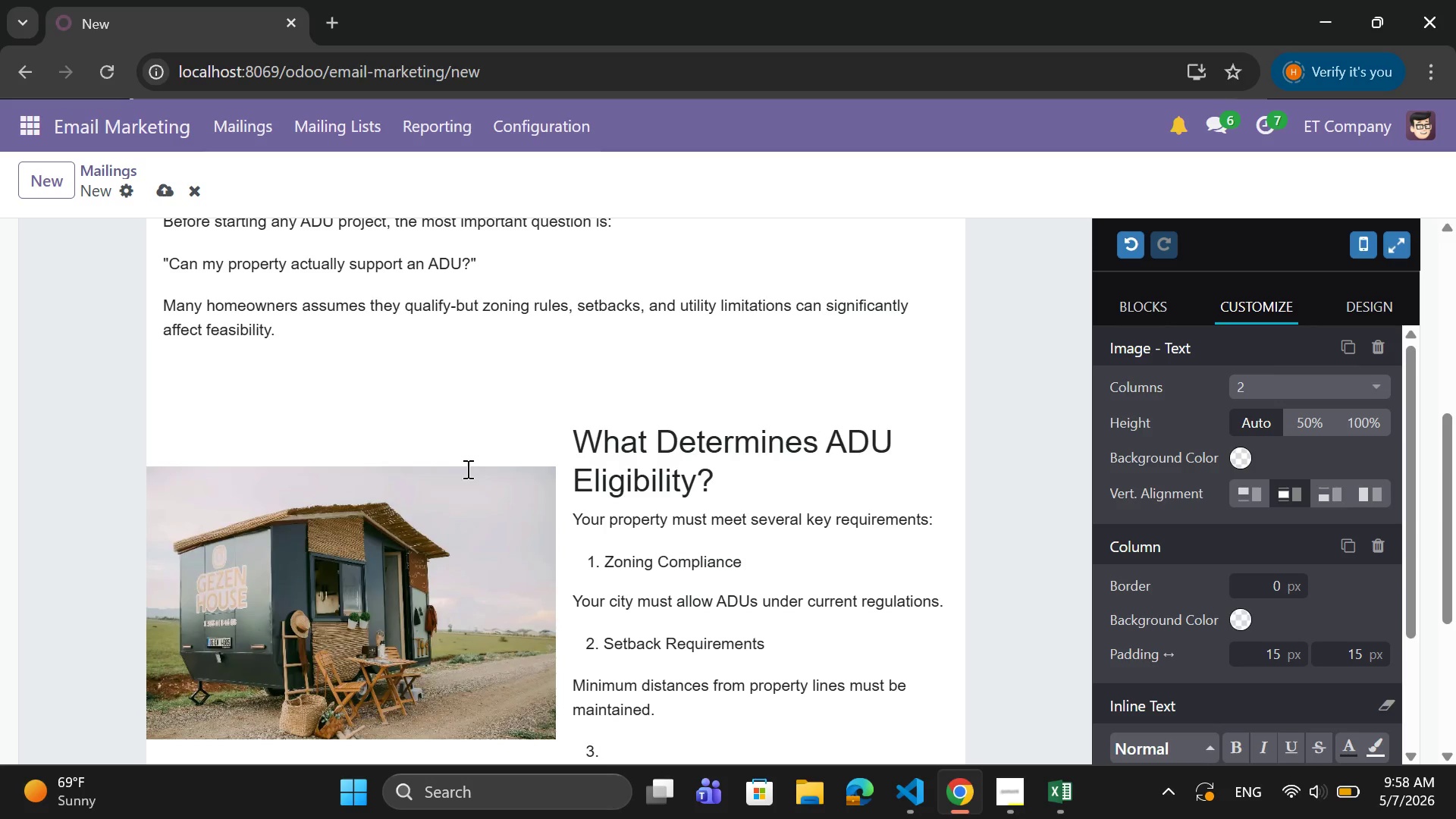 
key(Backspace)
 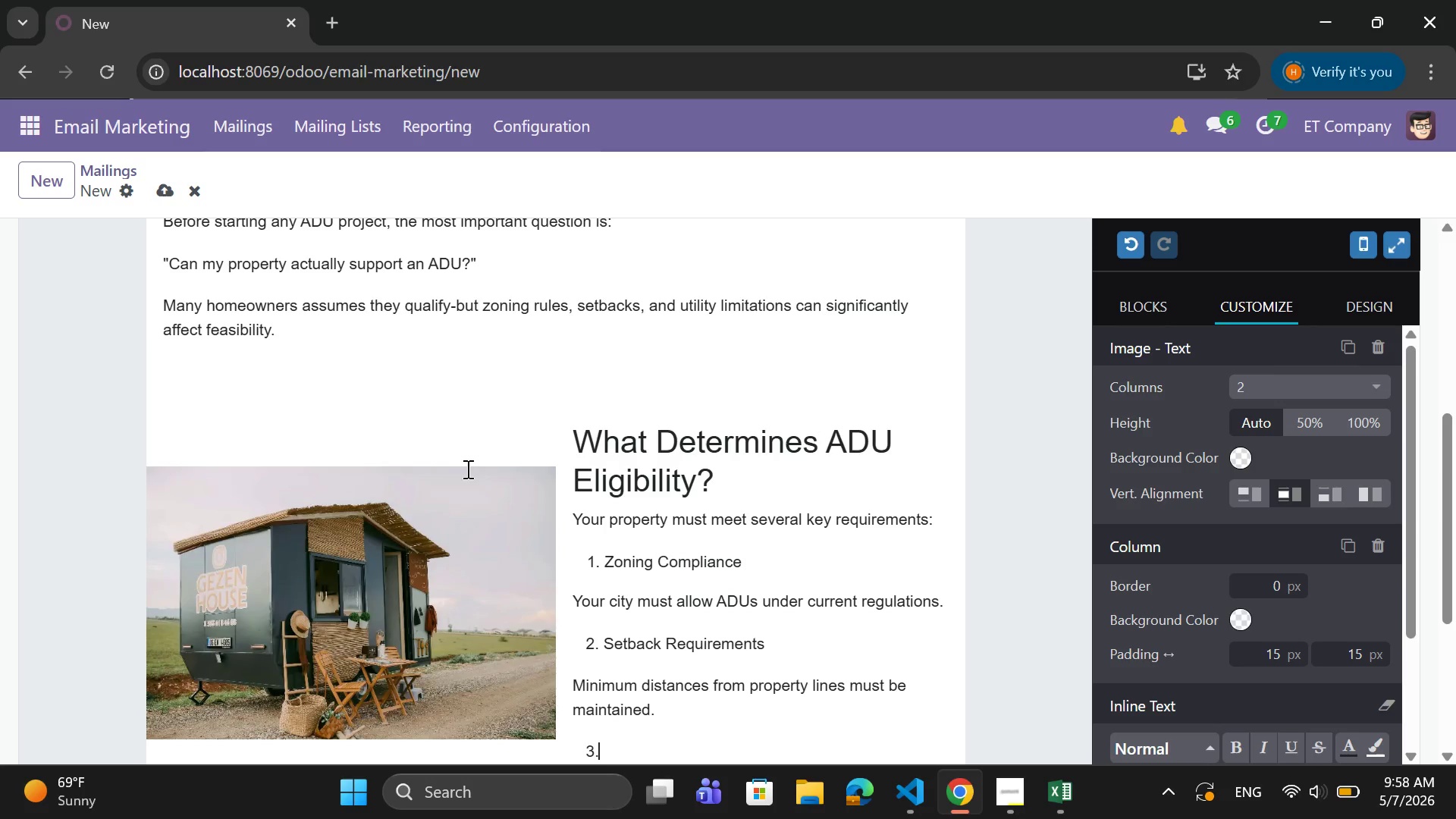 
key(Backspace)
 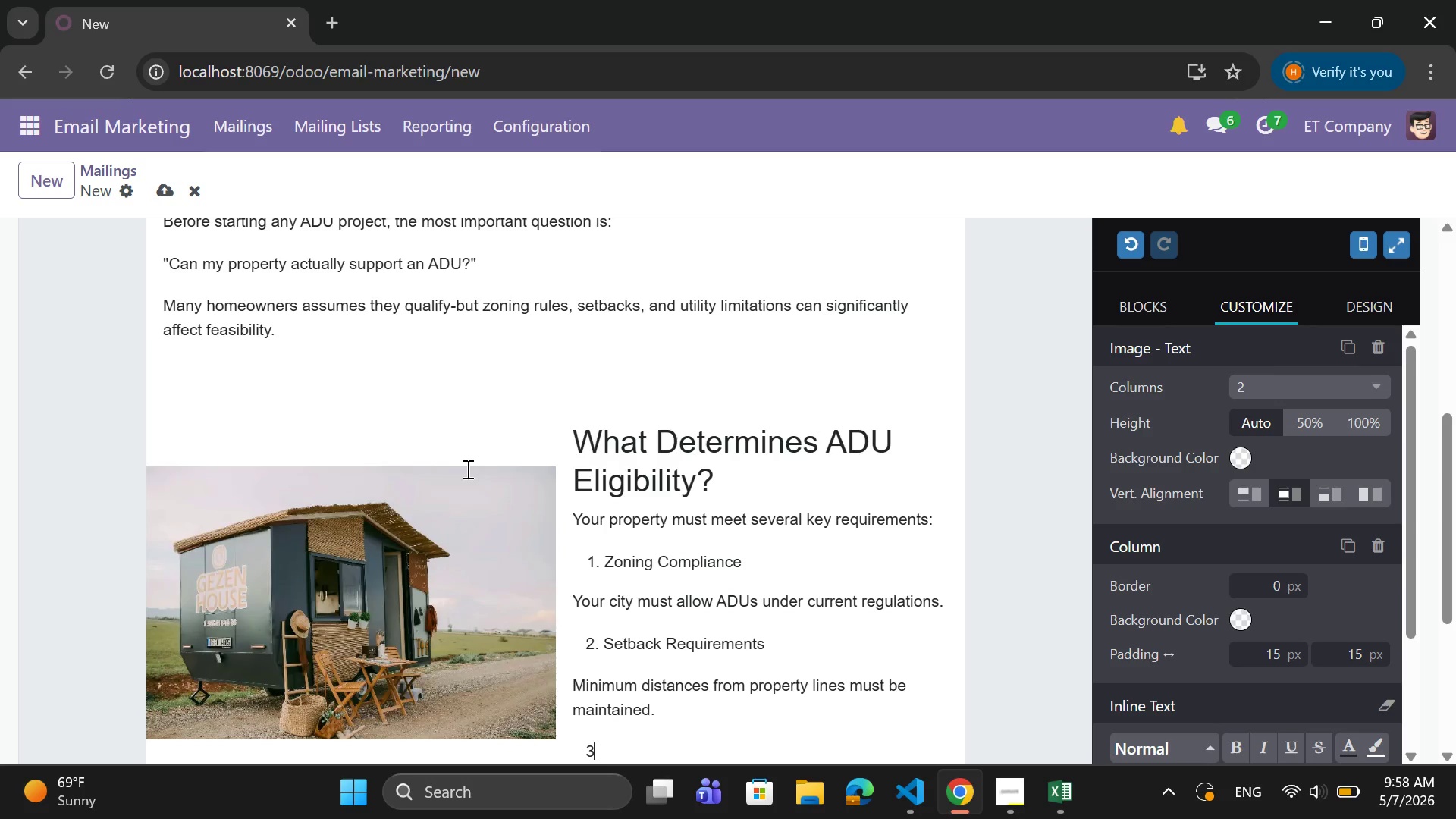 
key(Backspace)
 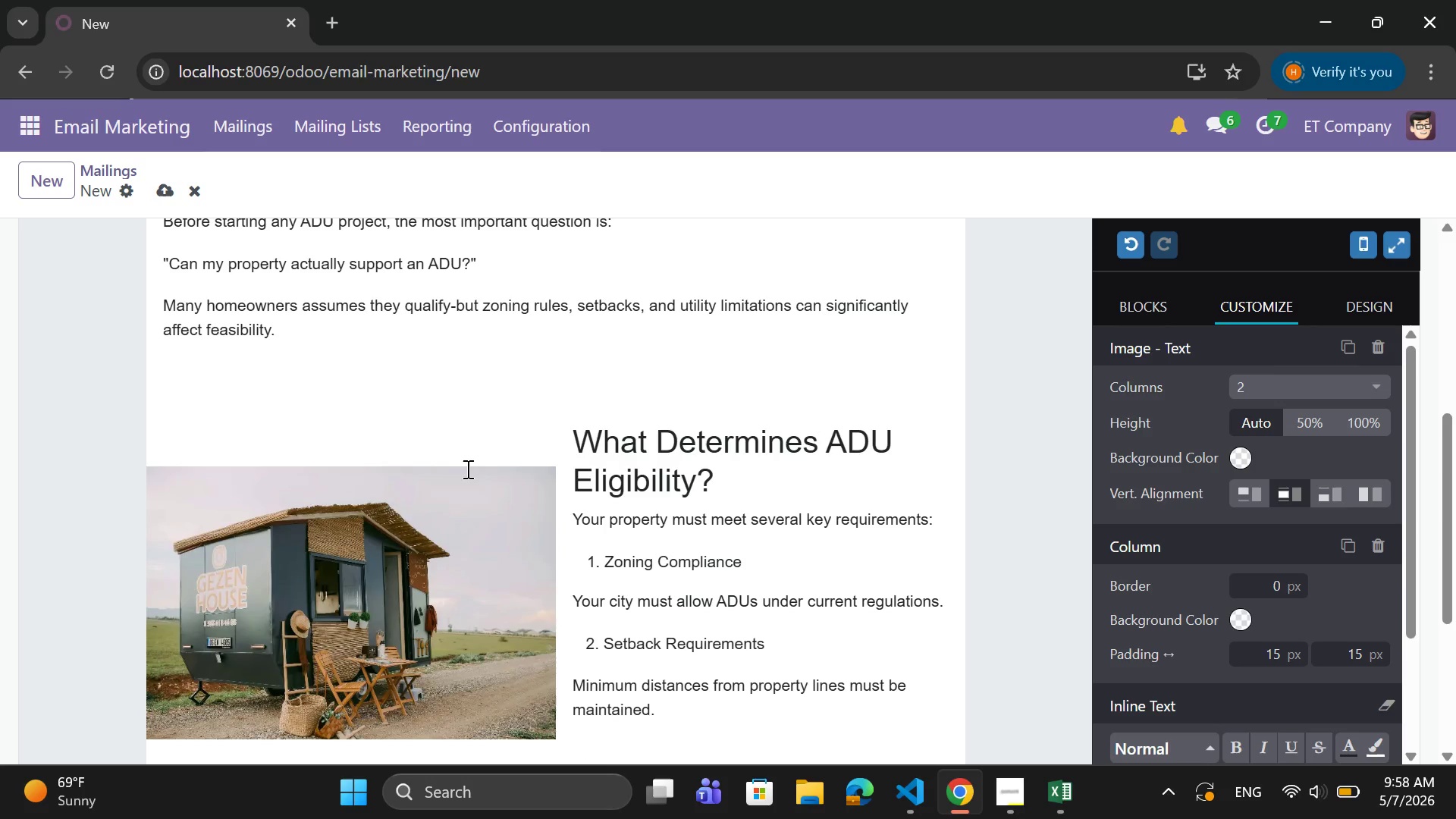 
key(Backspace)
 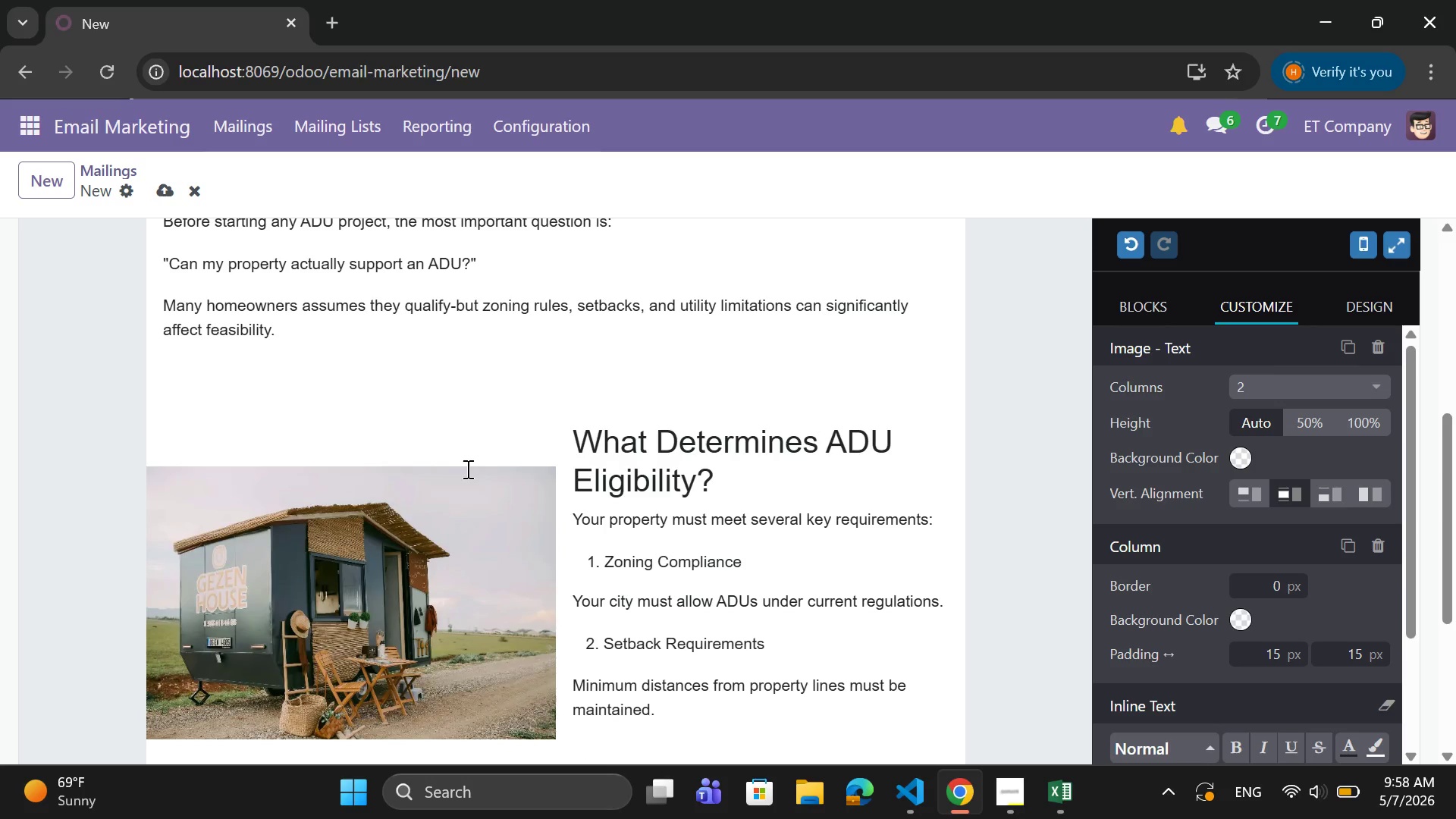 
key(3)
 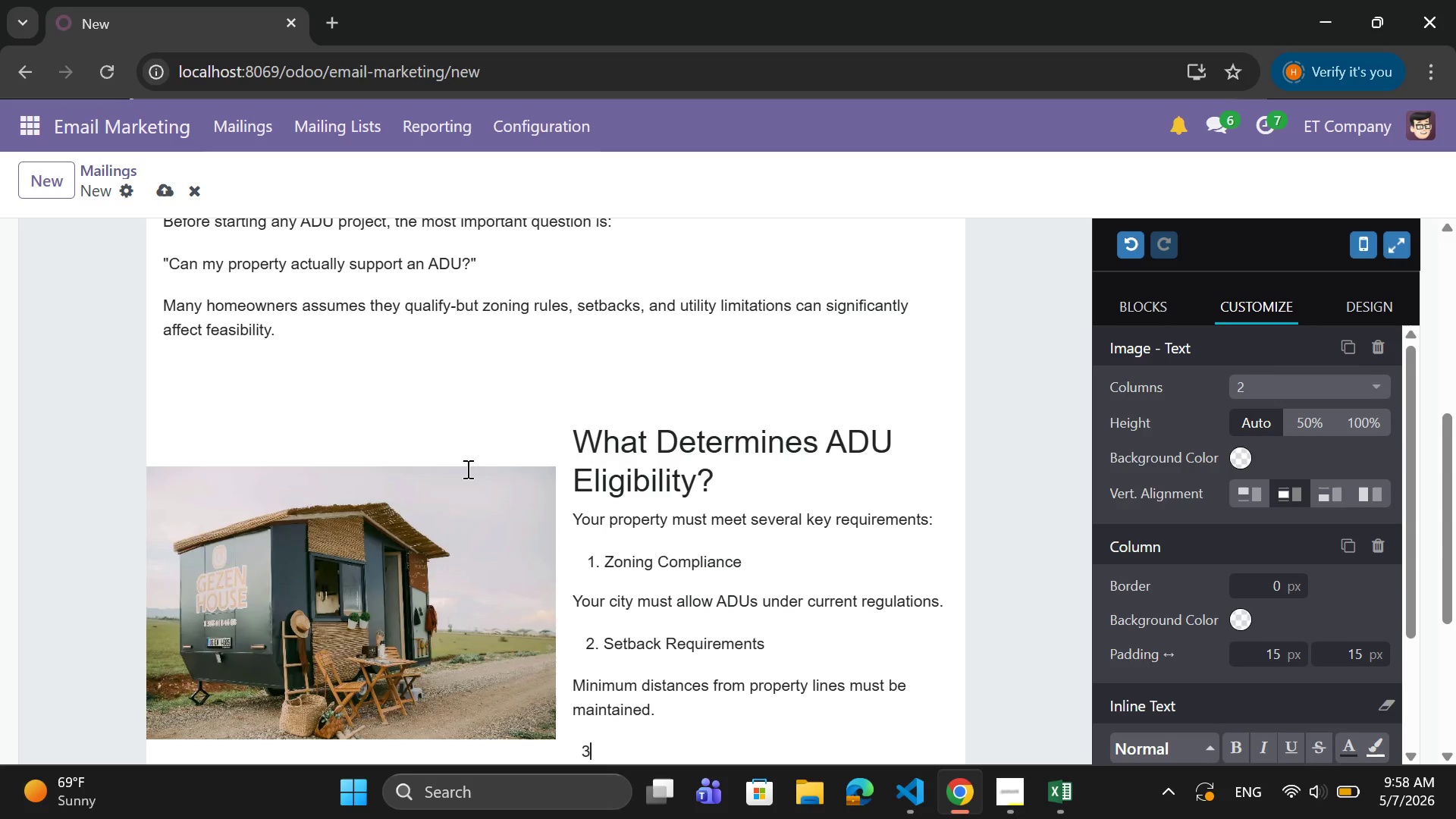 
key(Period)
 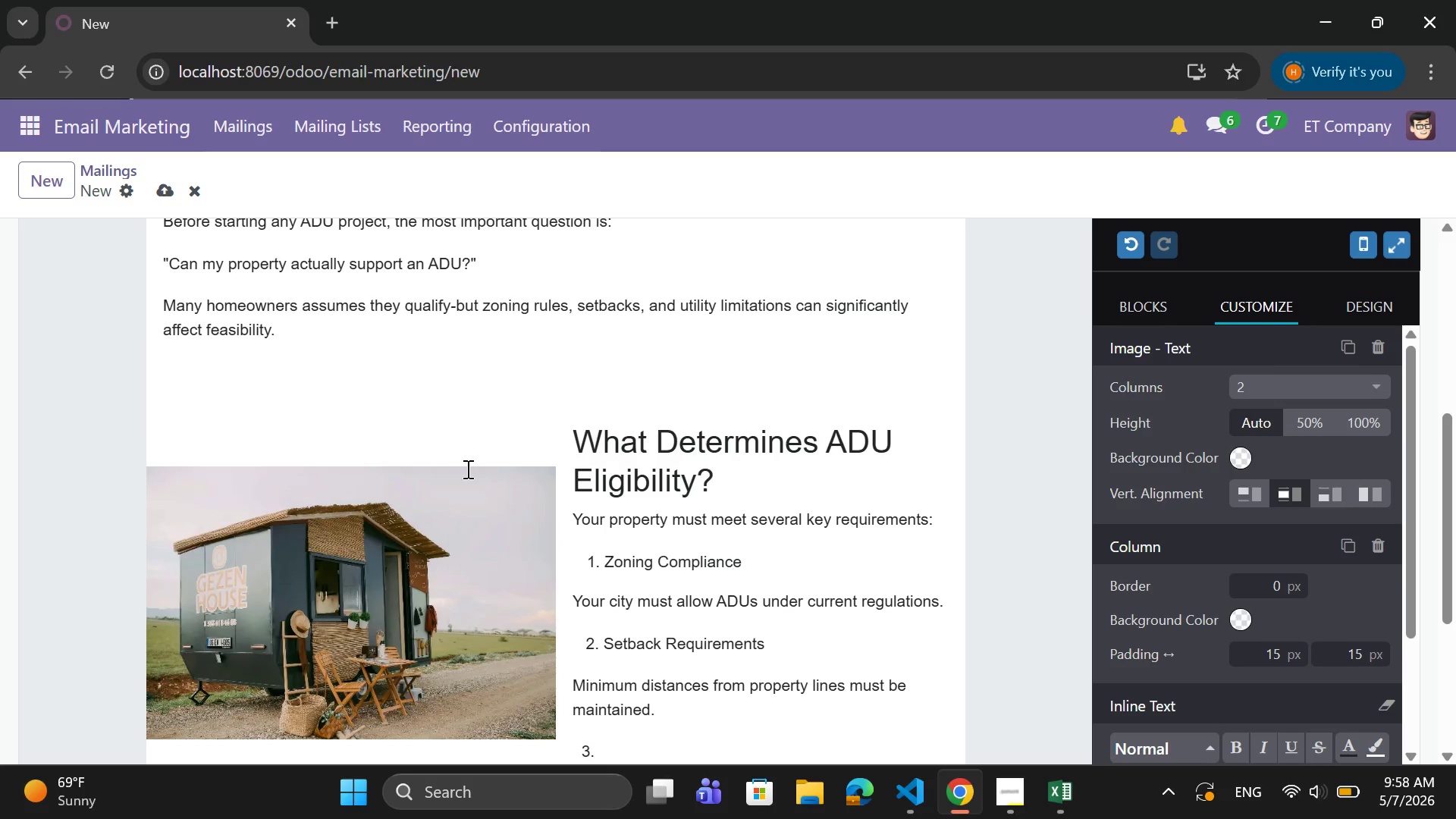 
type( Utility Ad)
key(Backspace)
type(ccess)
 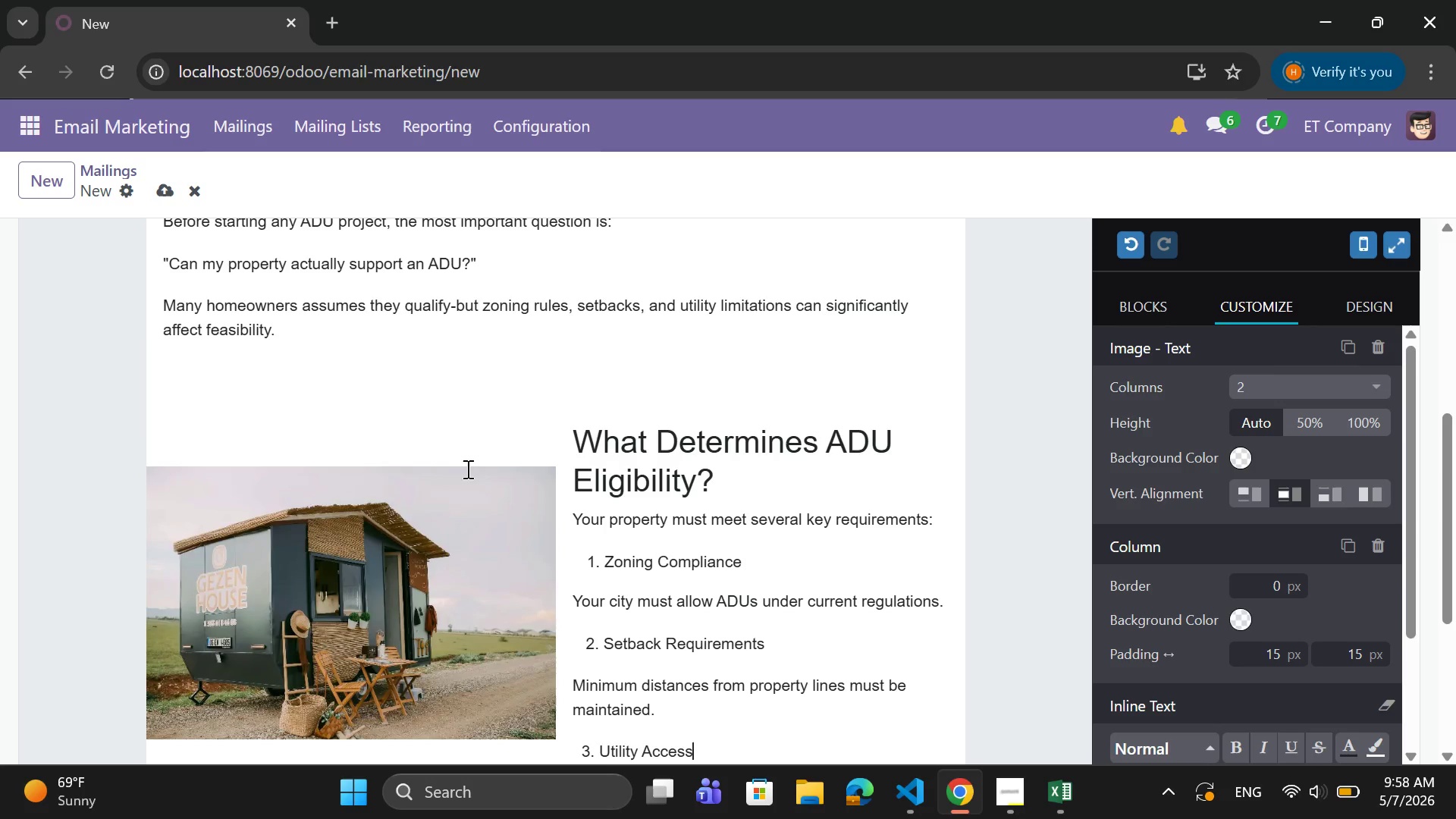 
key(Enter)
 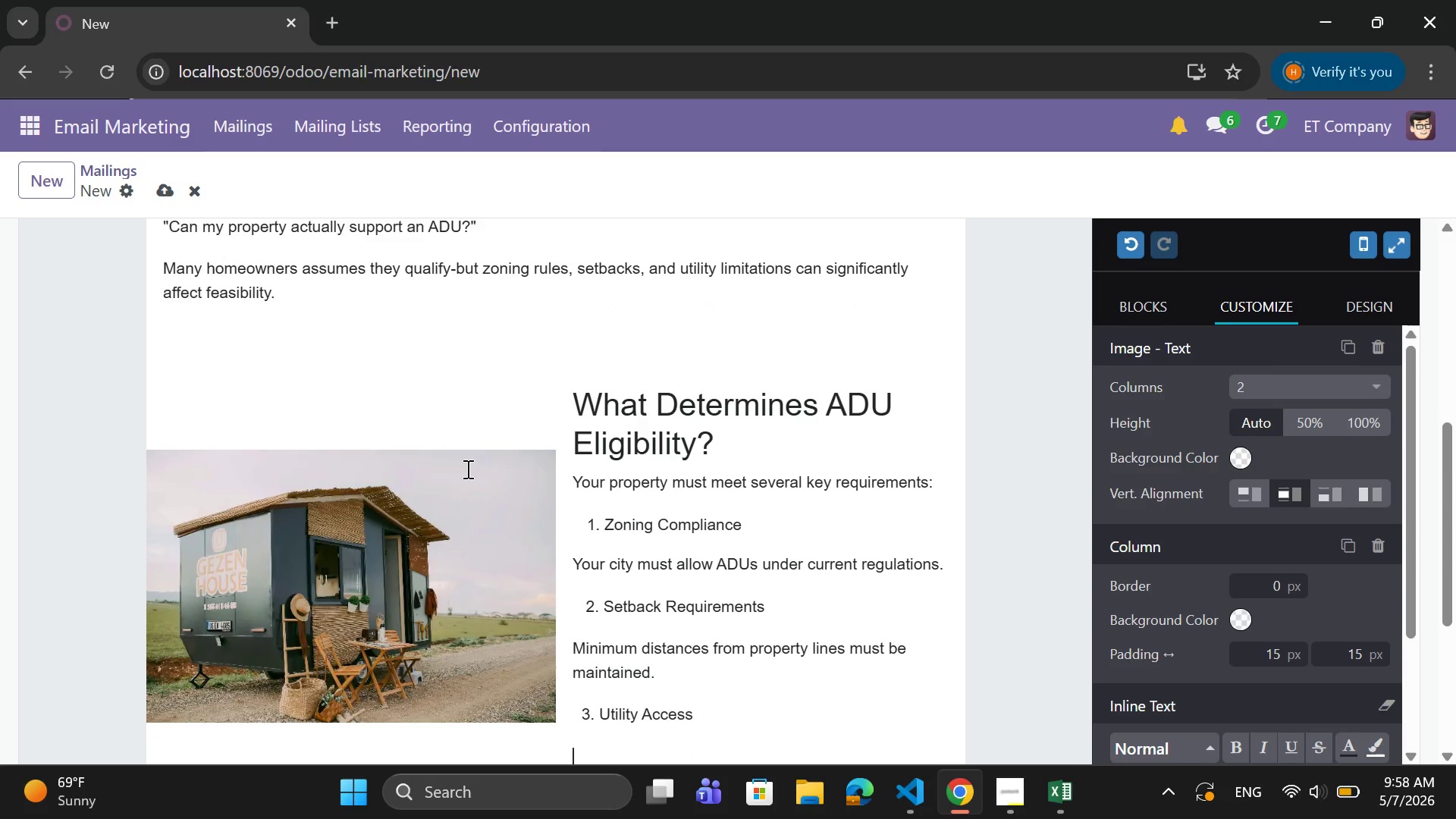 
wait(8.47)
 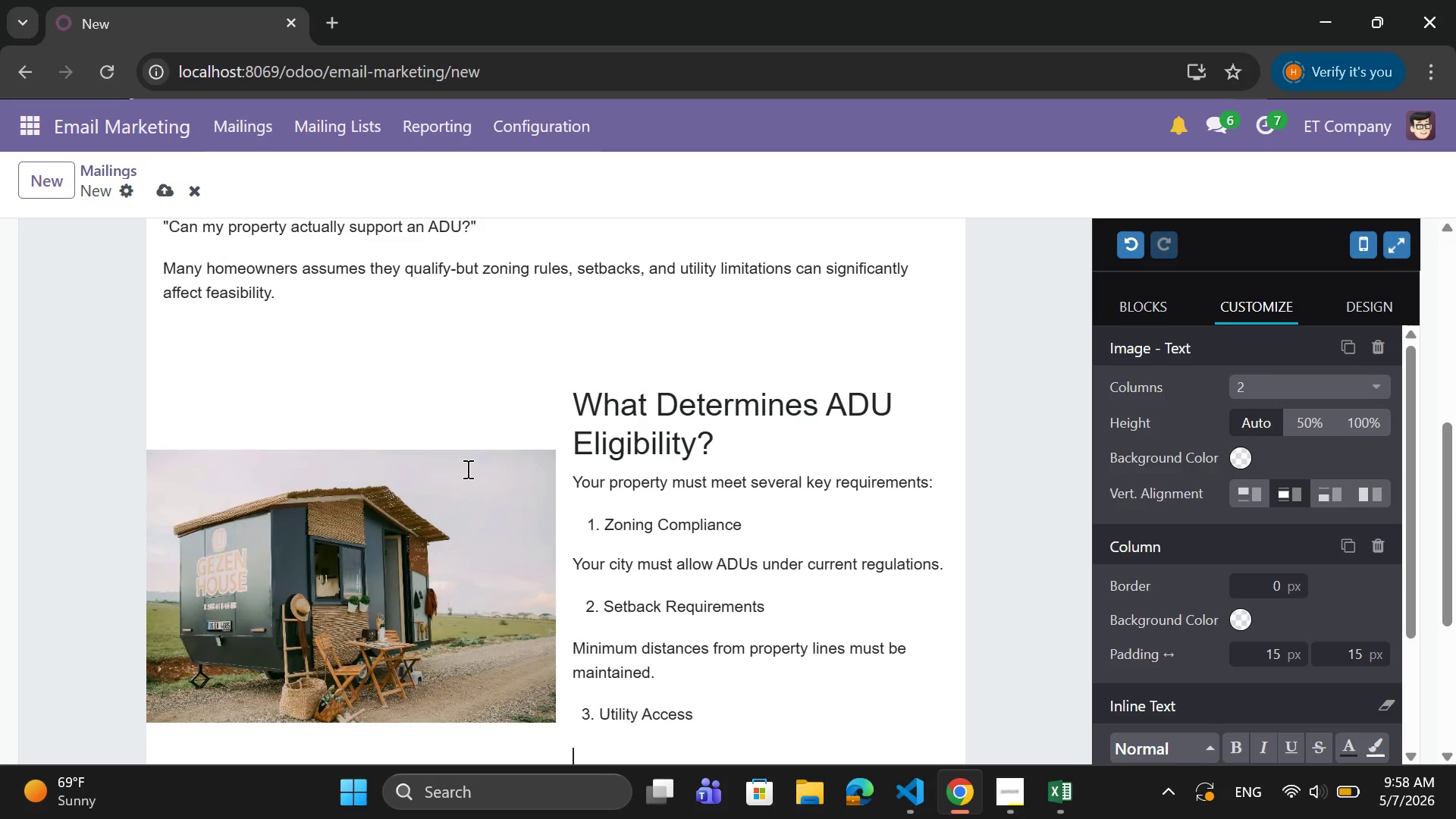 
type(Water ,)
key(Backspace)
 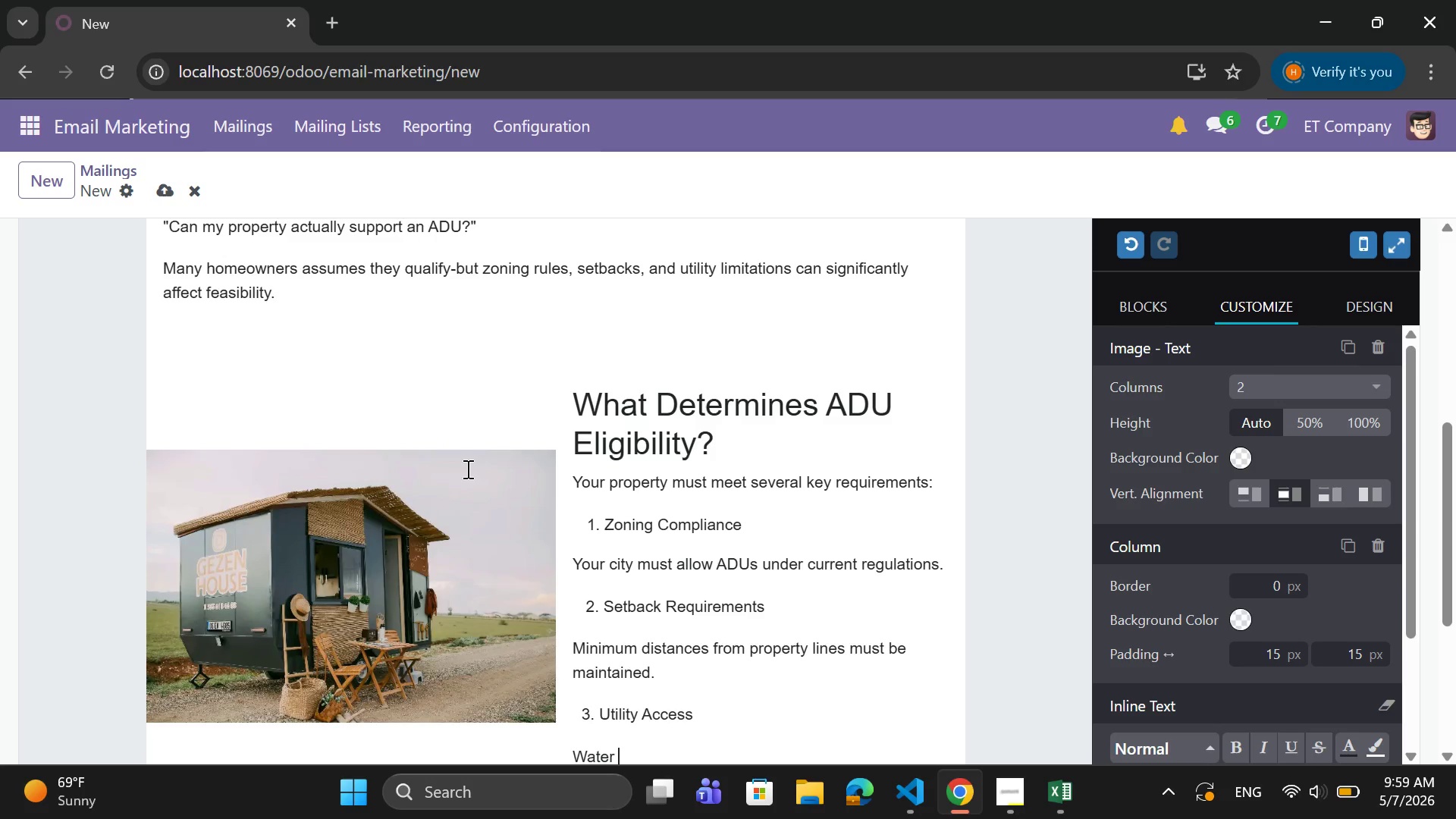 
key(Backspace)
type(, sewer)
 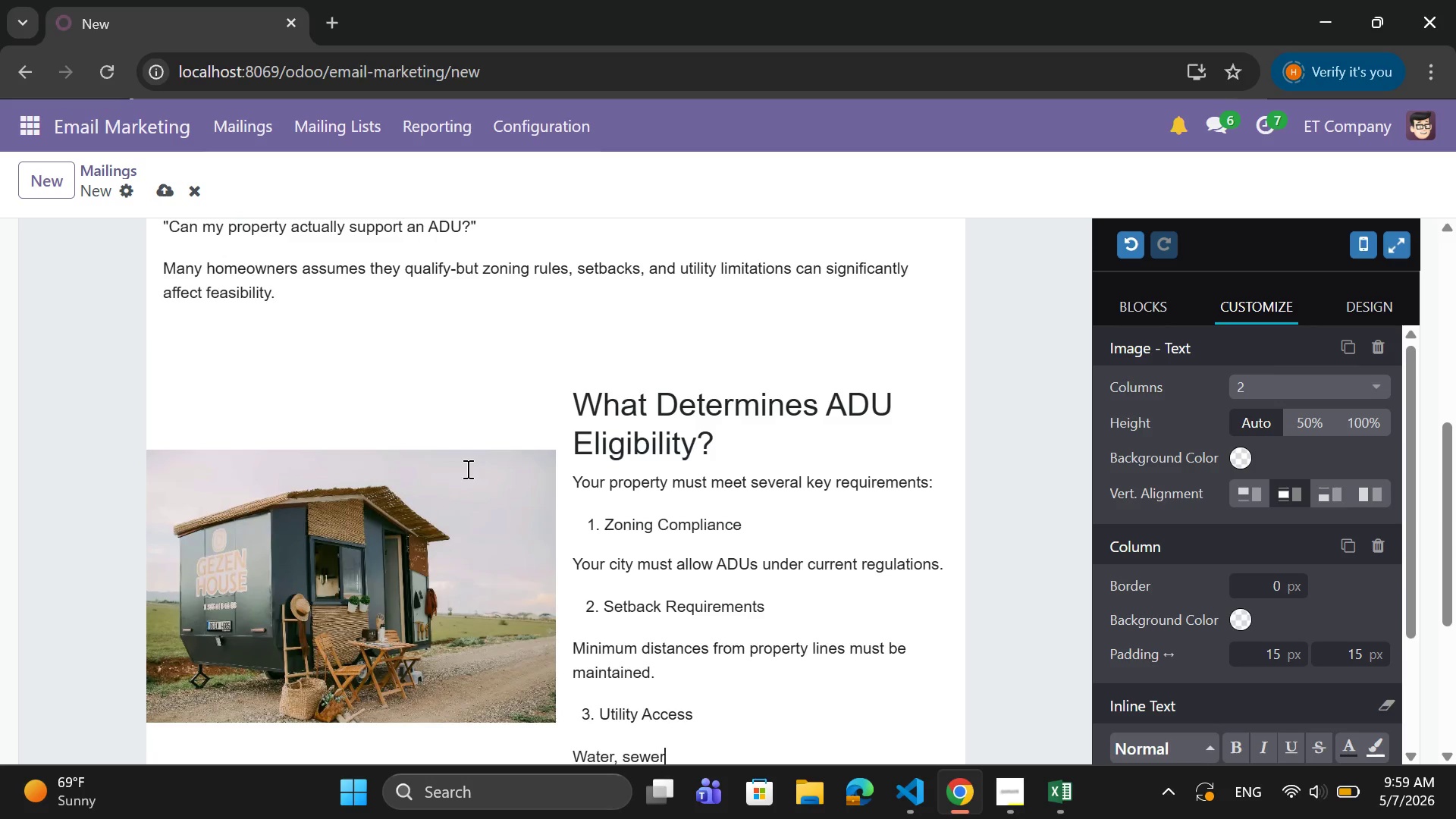 
wait(6.8)
 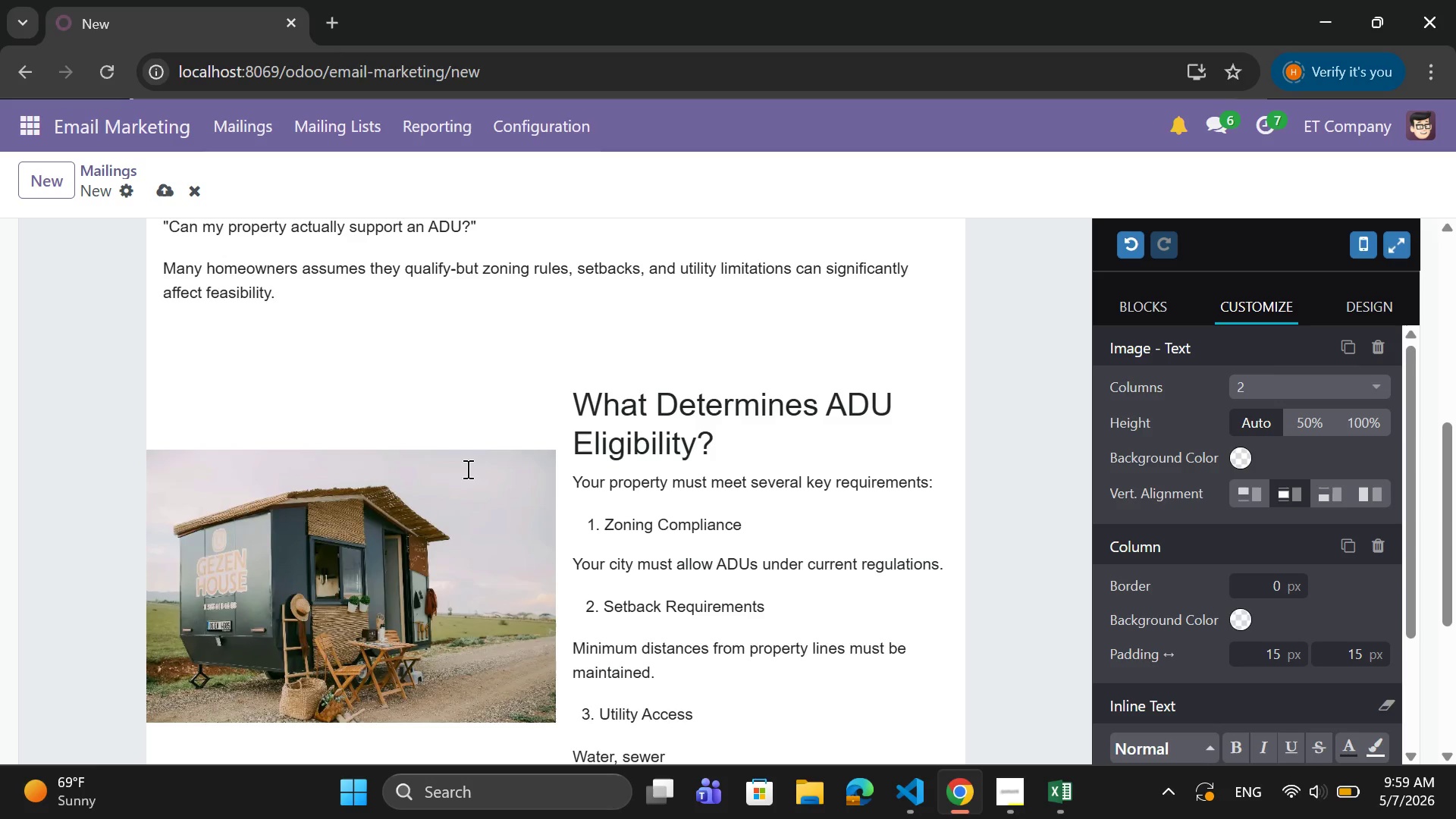 
type(, and el)
 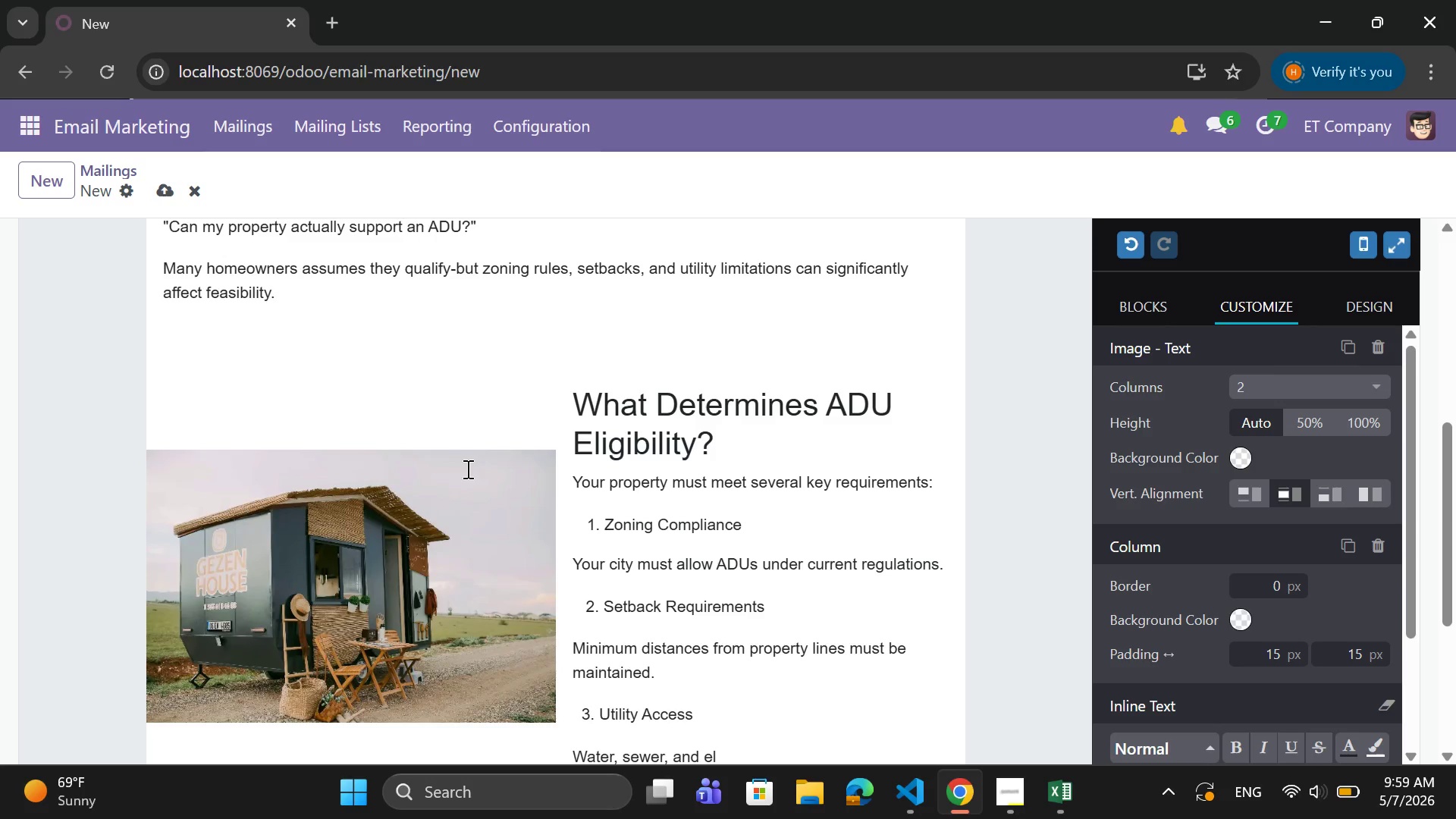 
wait(13.31)
 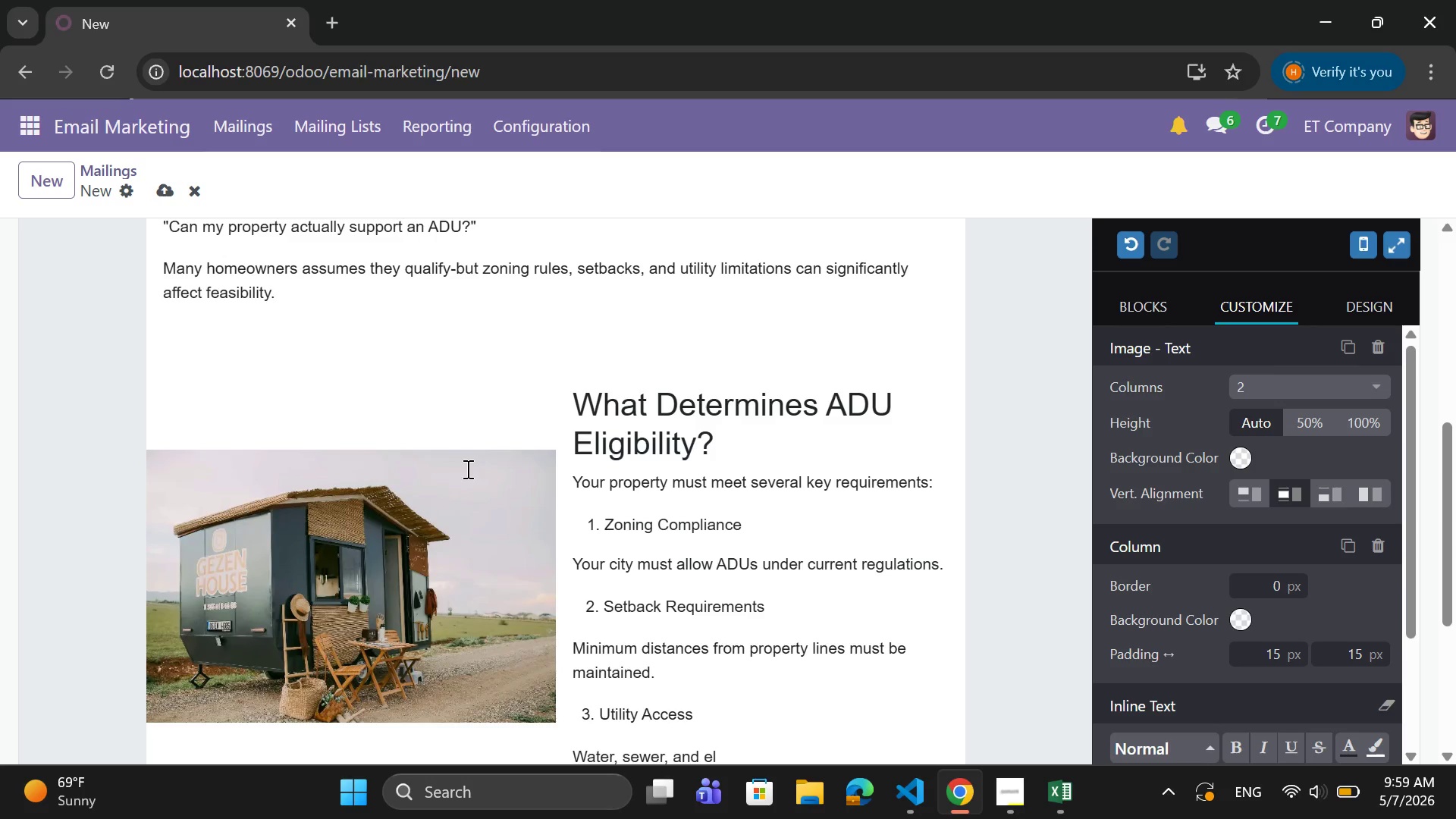 
type(ectrical)
 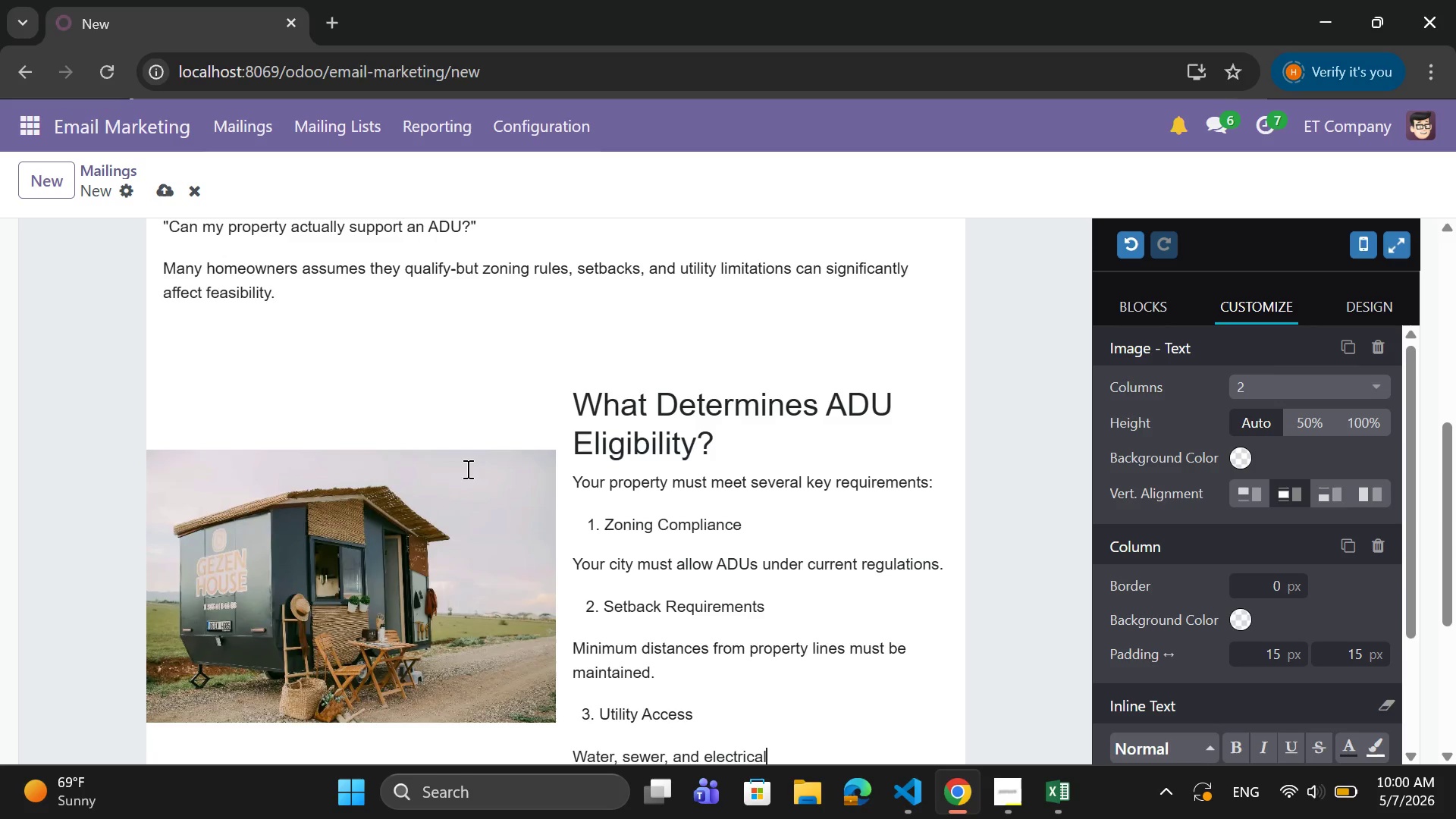 
wait(28.64)
 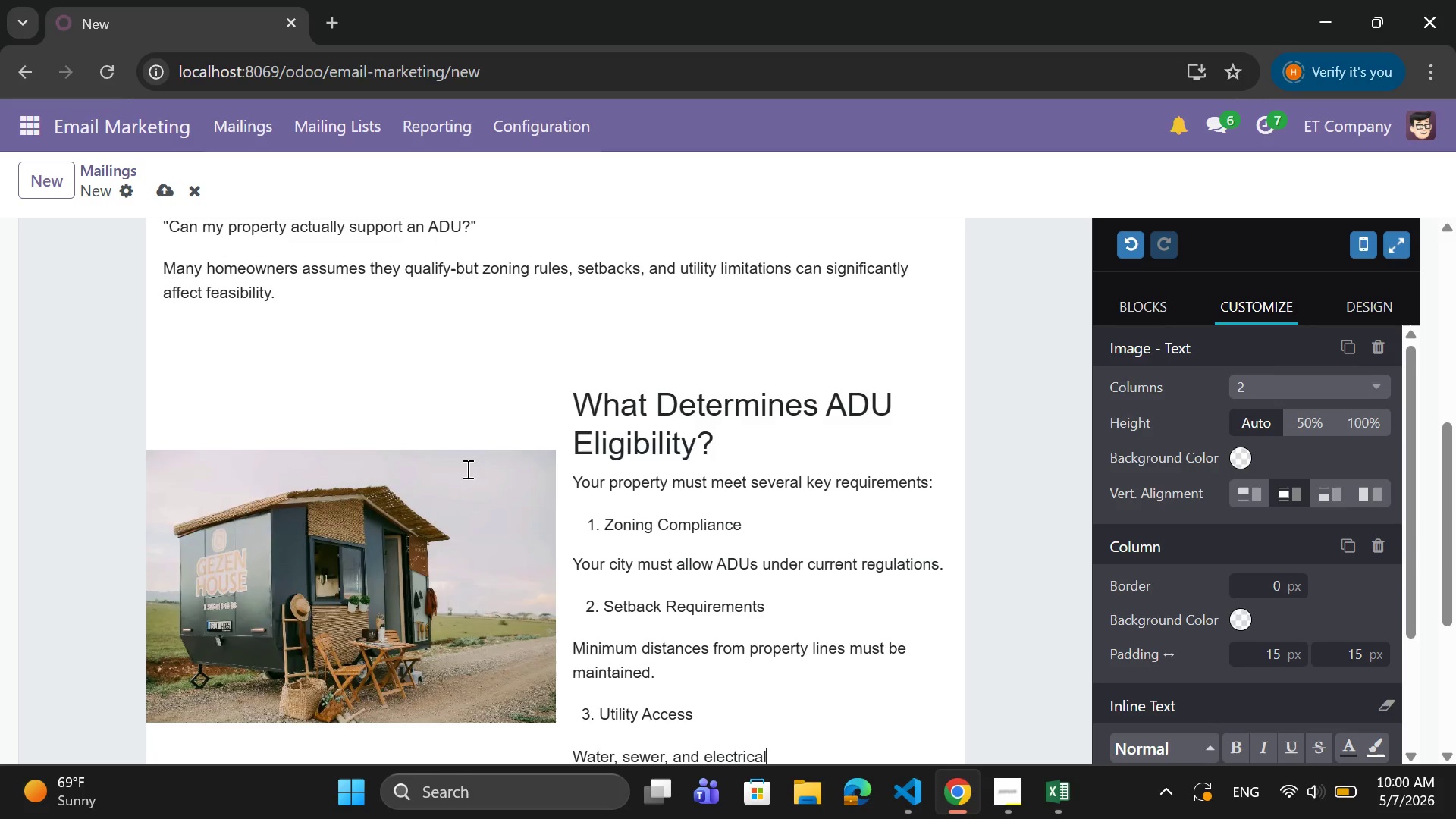 
type( capacity must be sufficient.)
 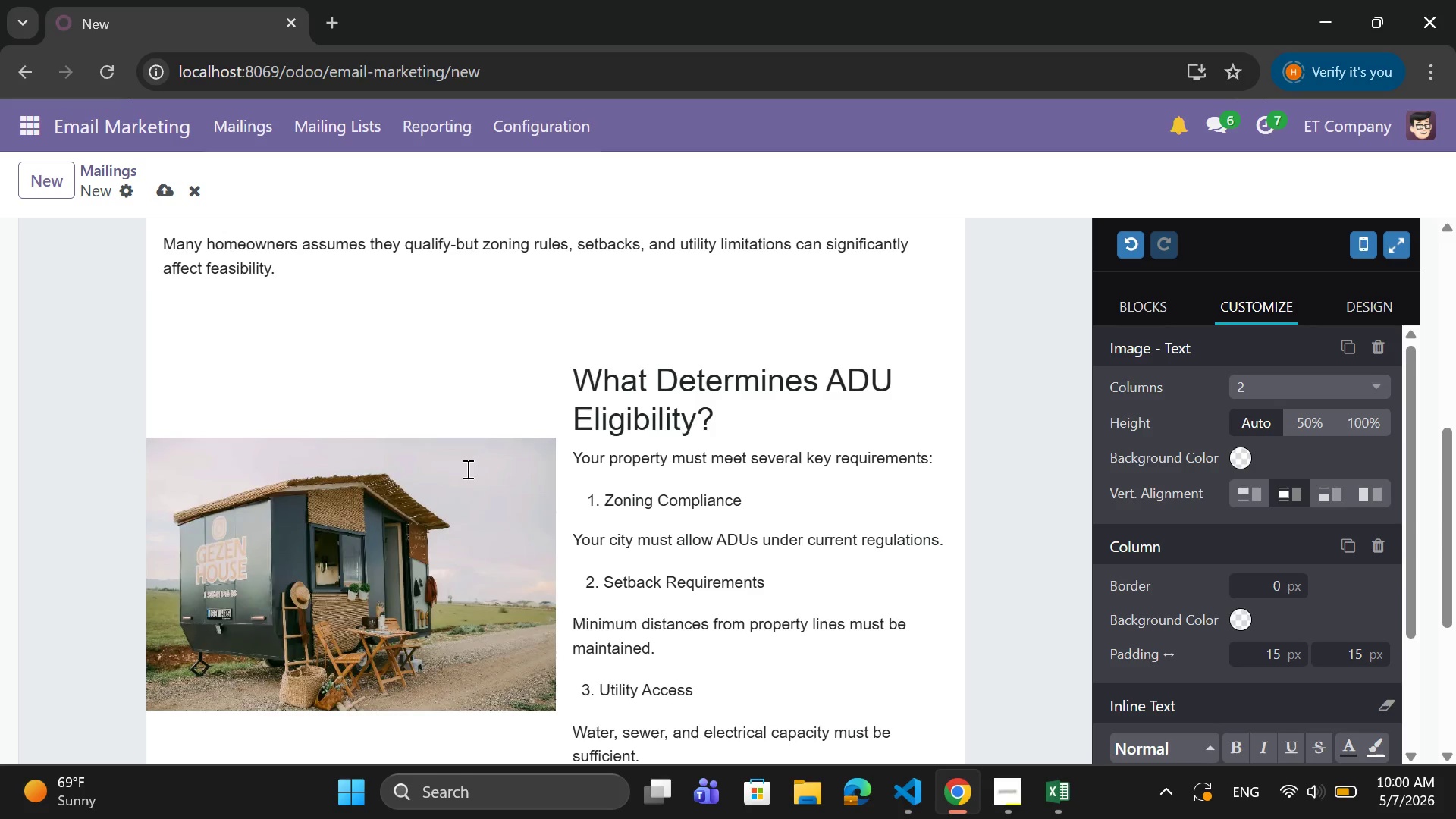 
key(Enter)
 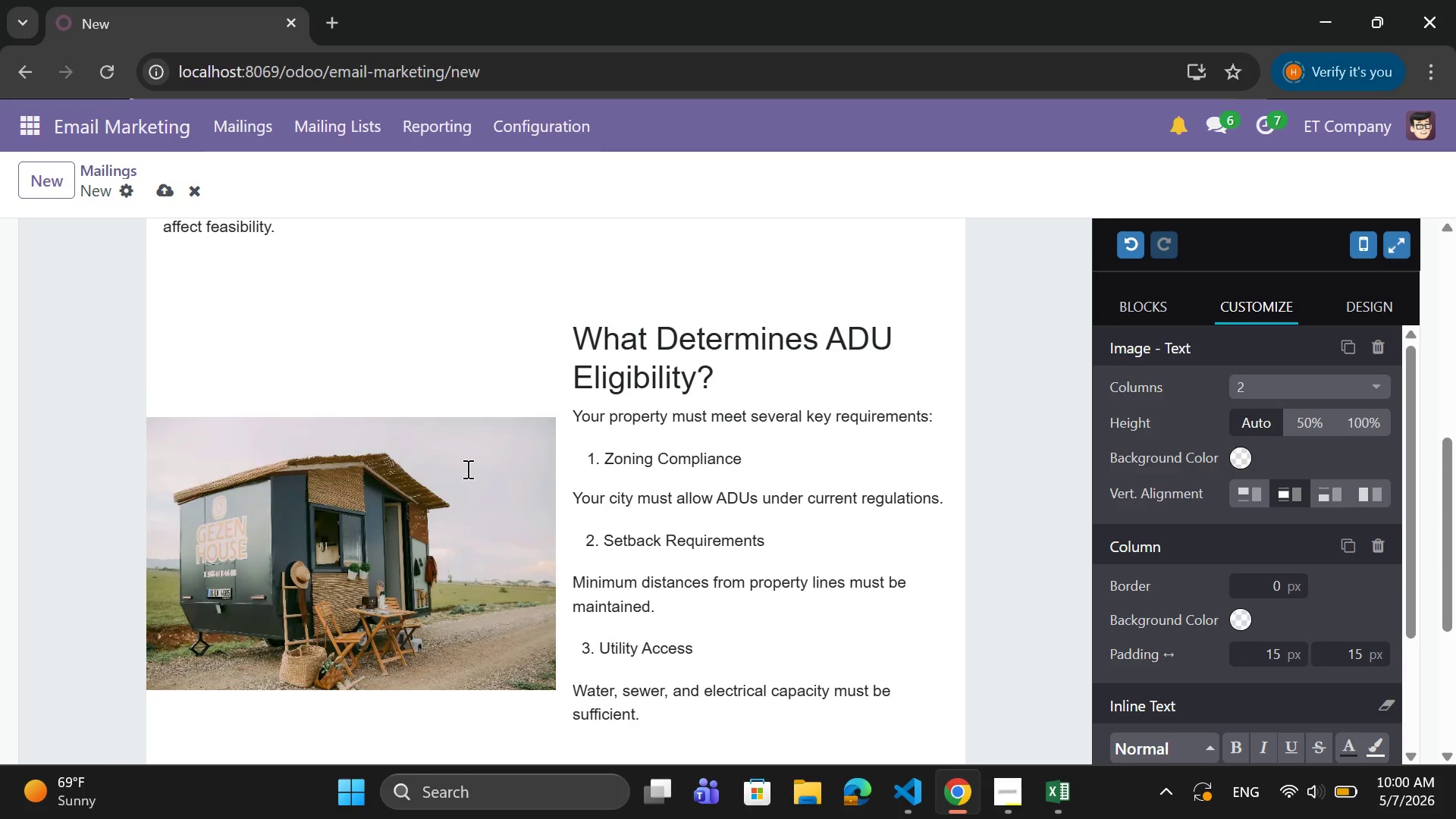 
key(Space)
 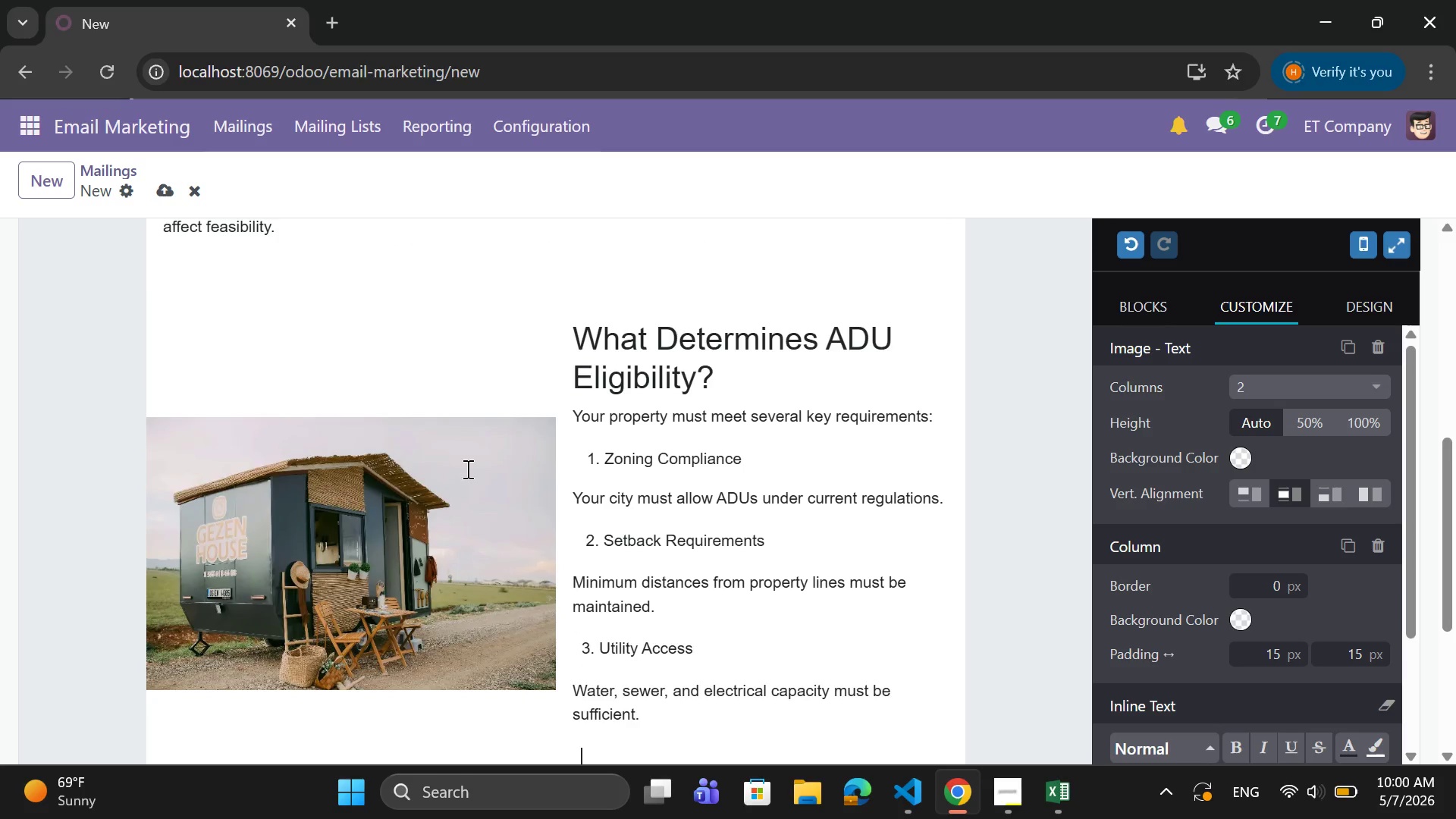 
key(Space)
 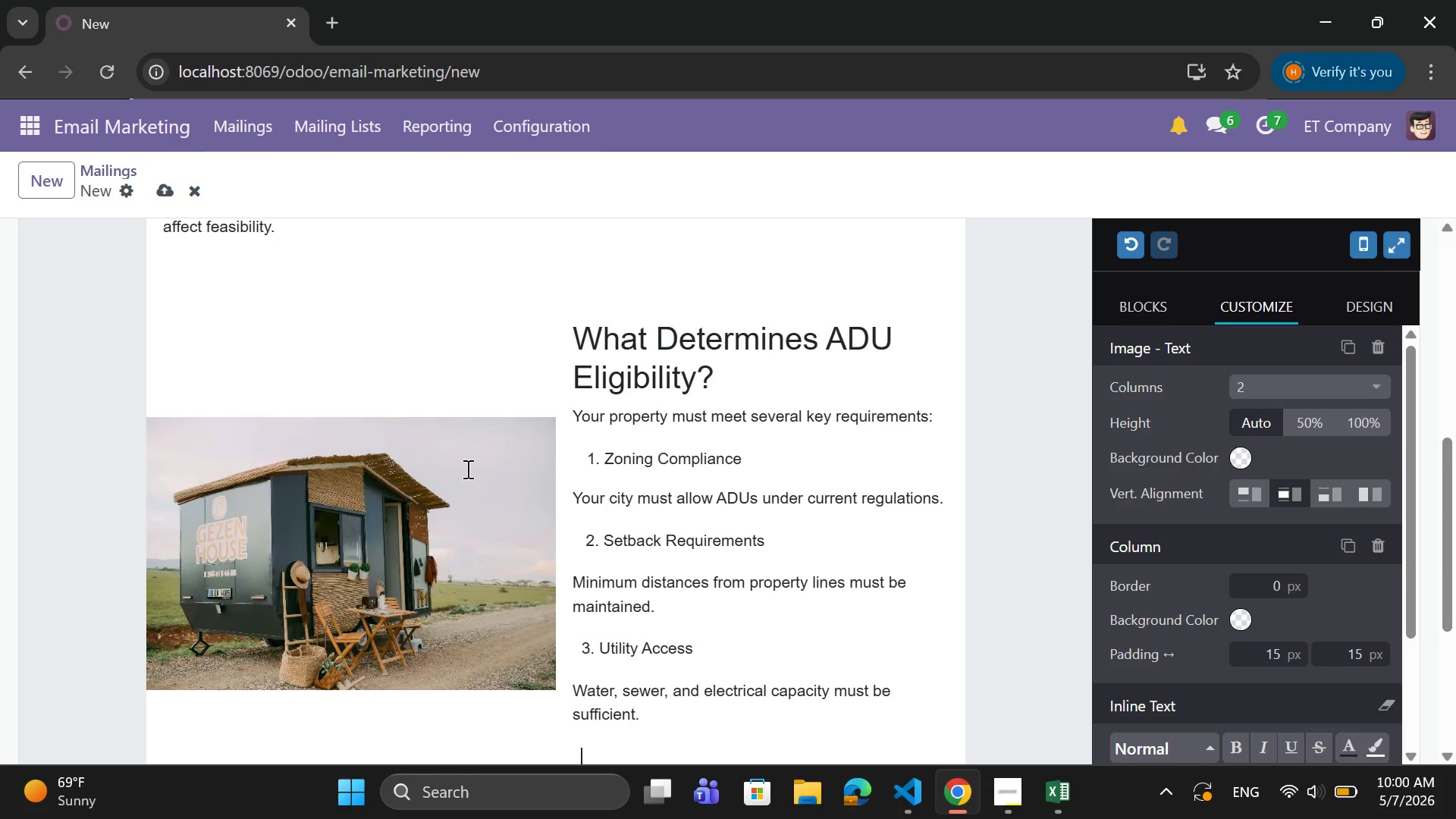 
key(4)
 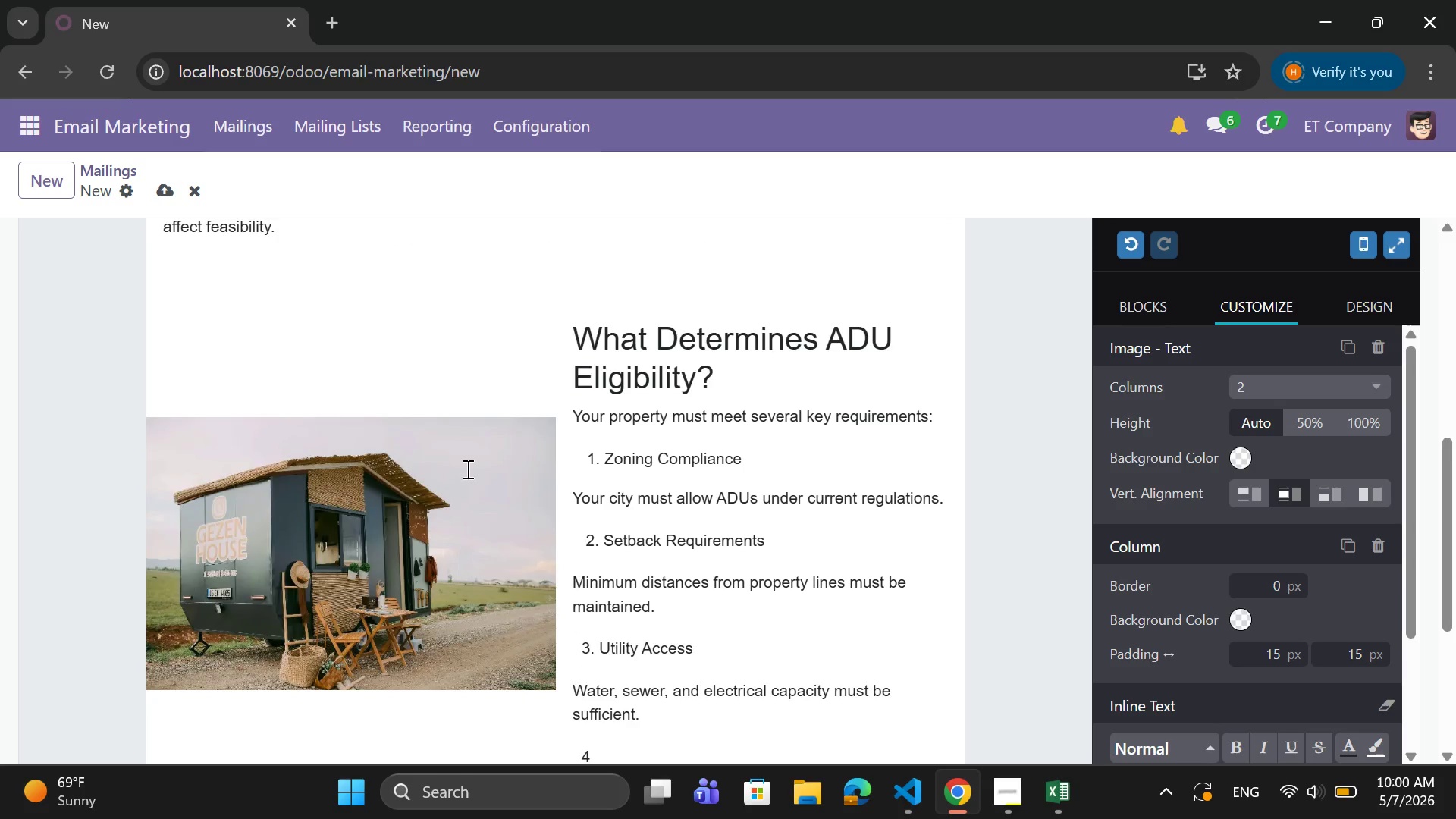 
key(Period)
 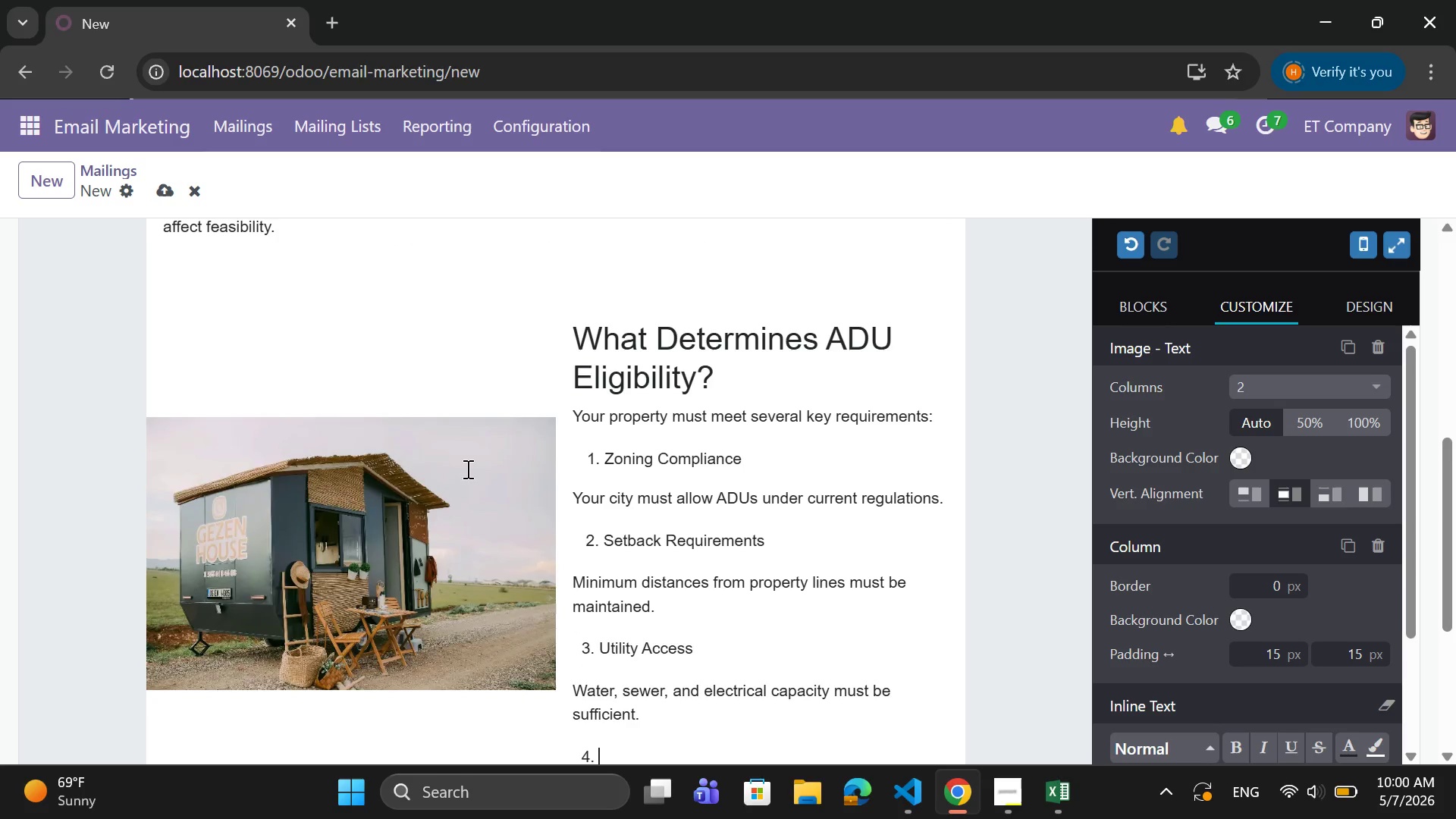 
key(Space)
 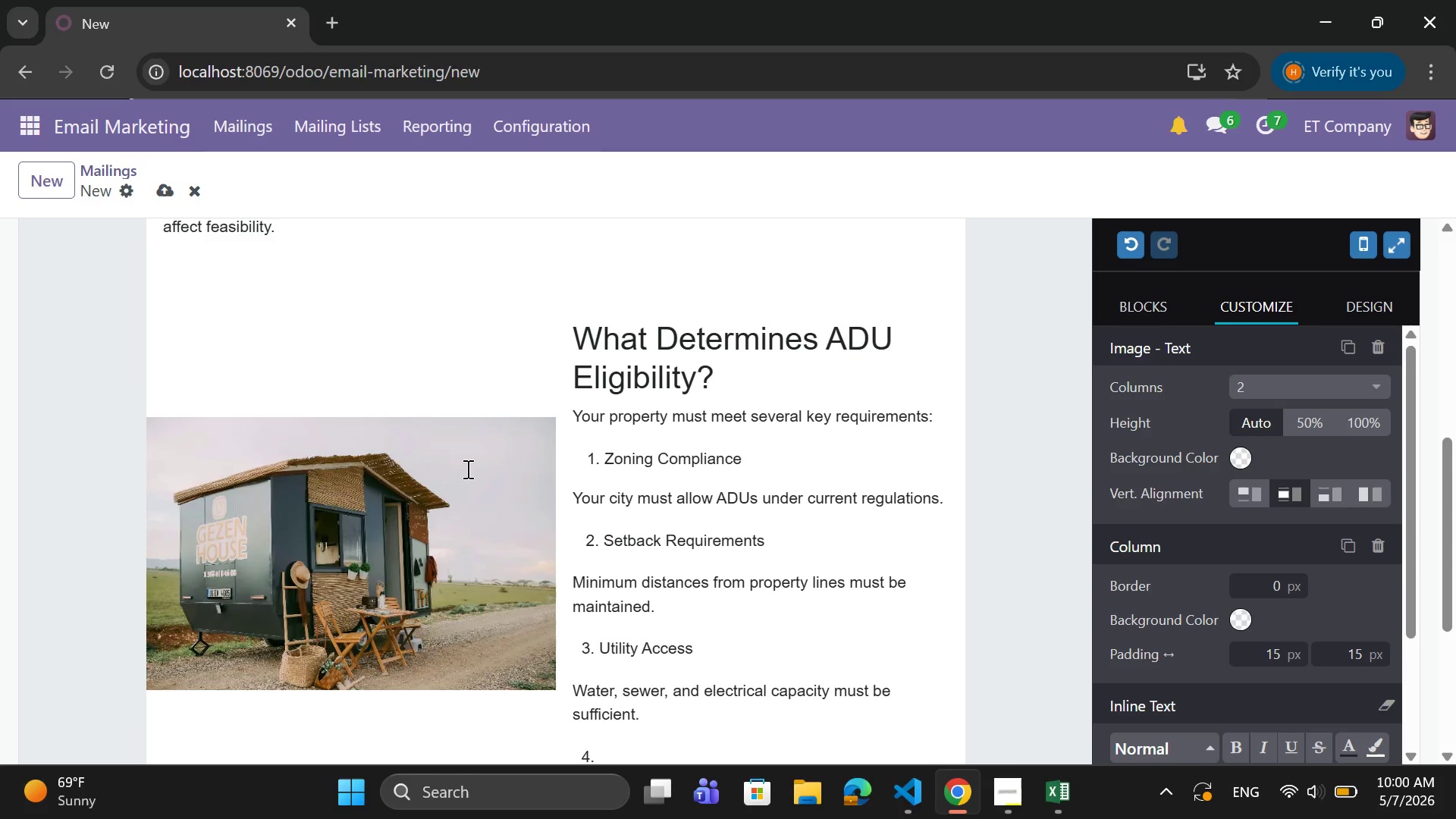 
wait(6.83)
 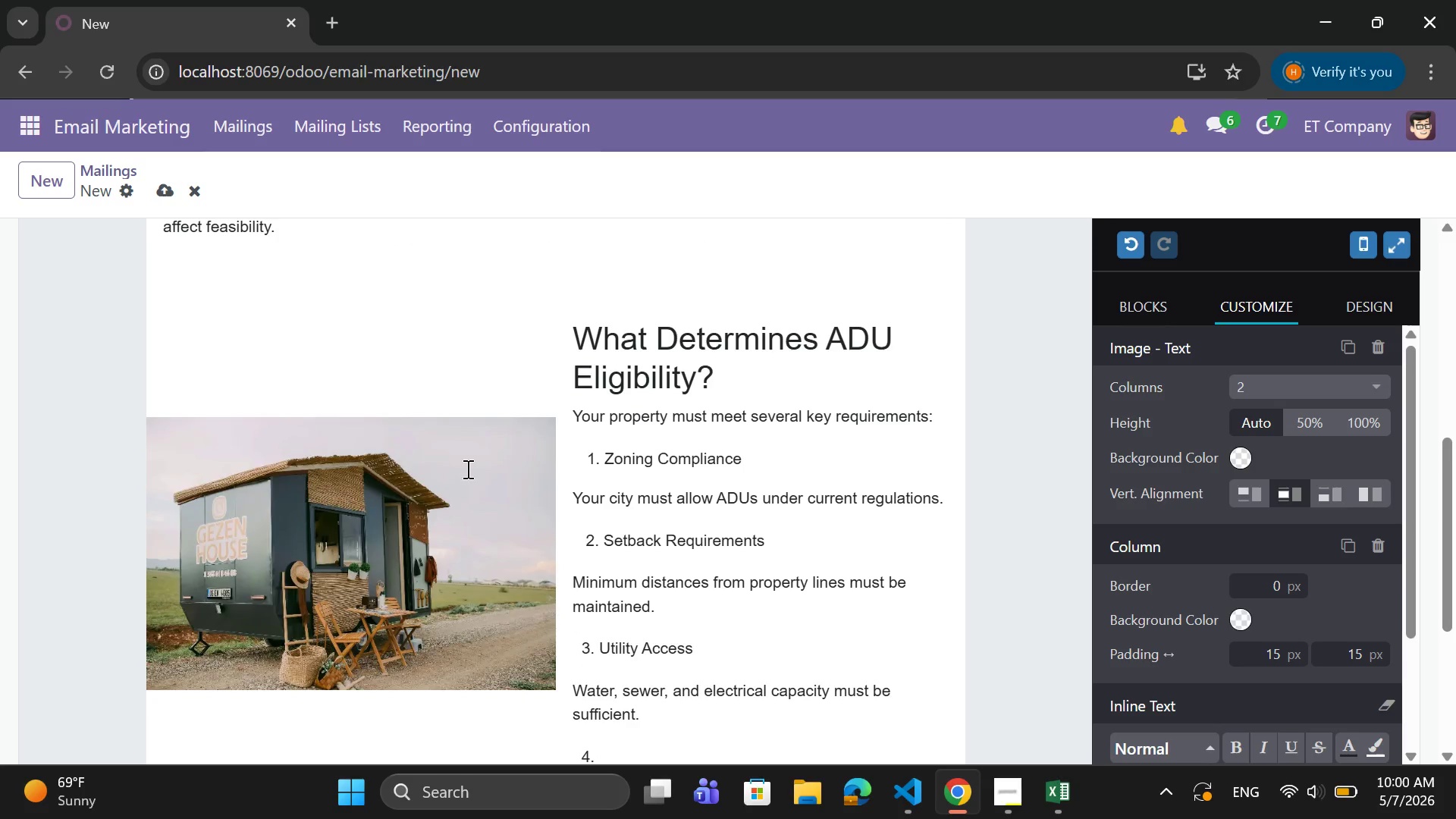 
type(Lot Size & Layout)
 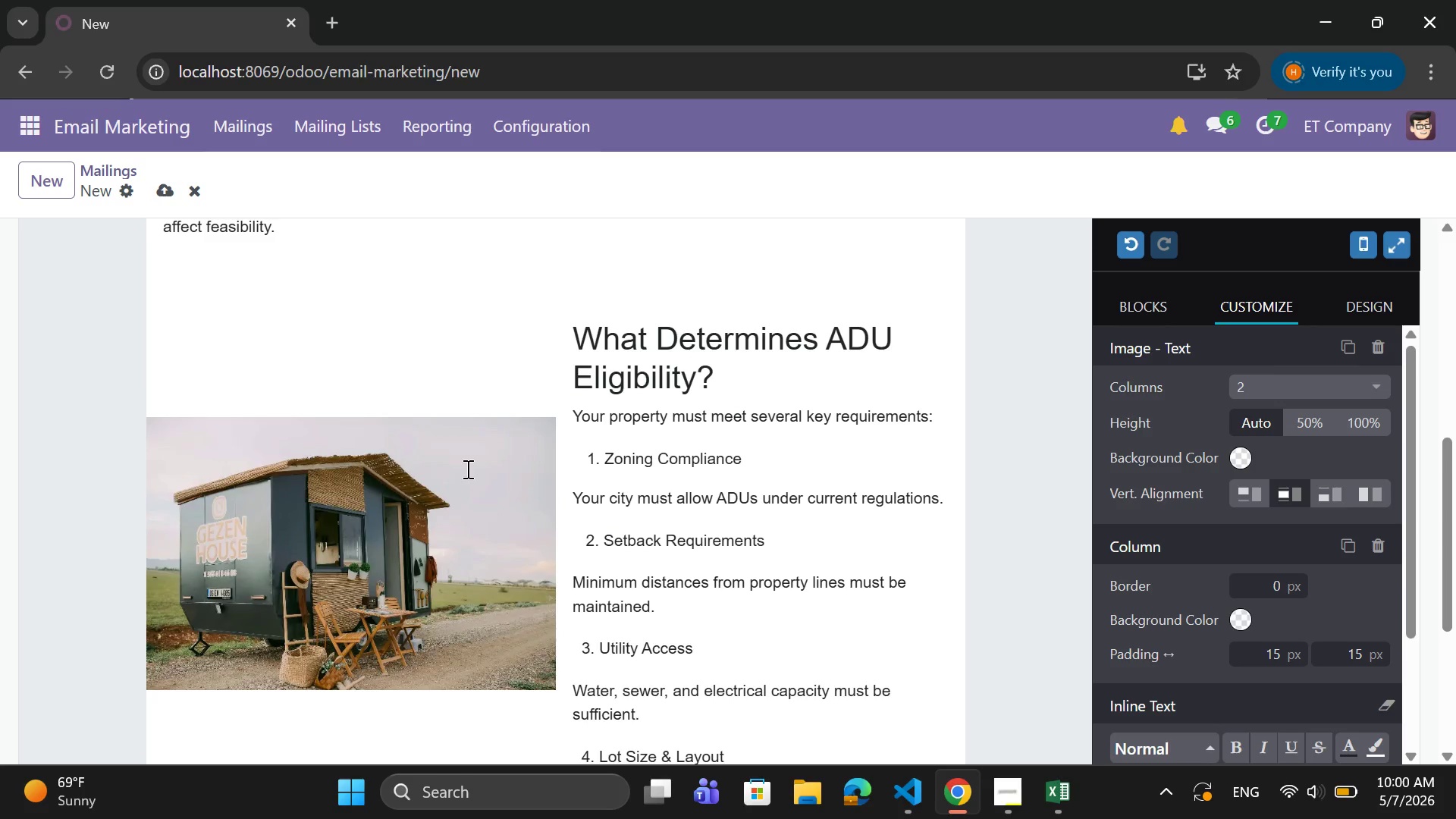 
key(Enter)
 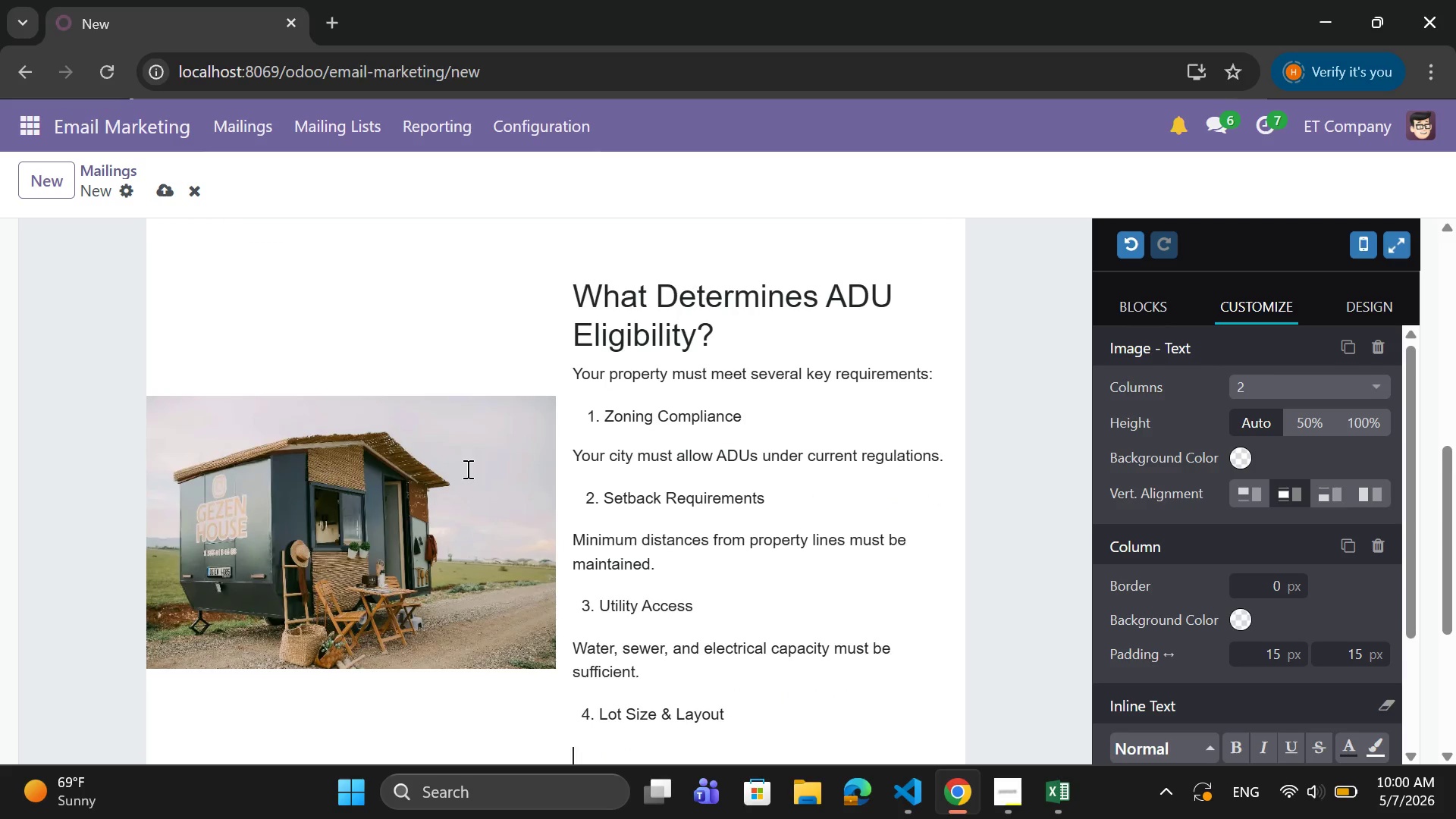 
wait(10.2)
 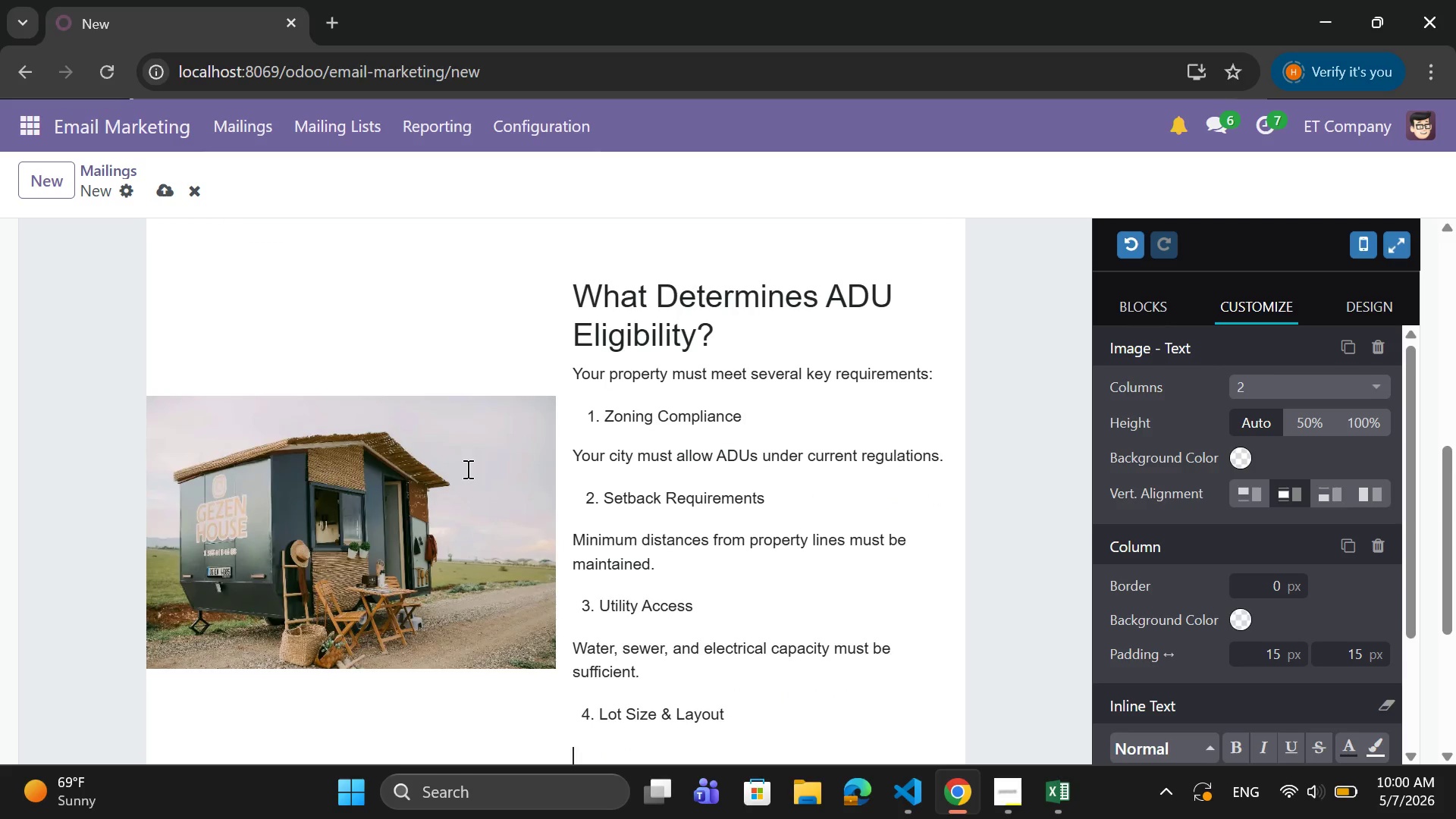 
type(Even smaller lots can qualify-but layout matters.)
 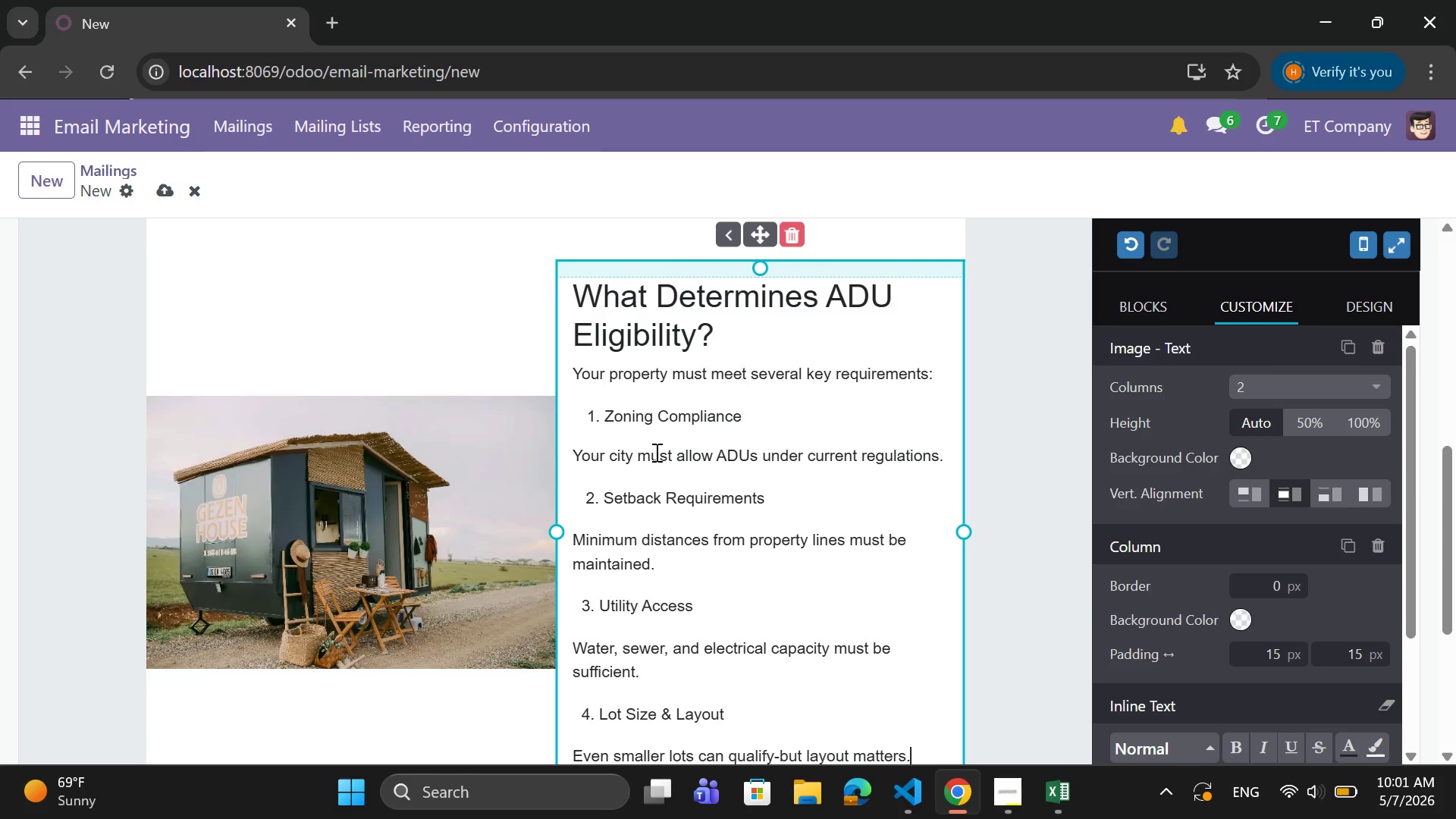 
wait(6.14)
 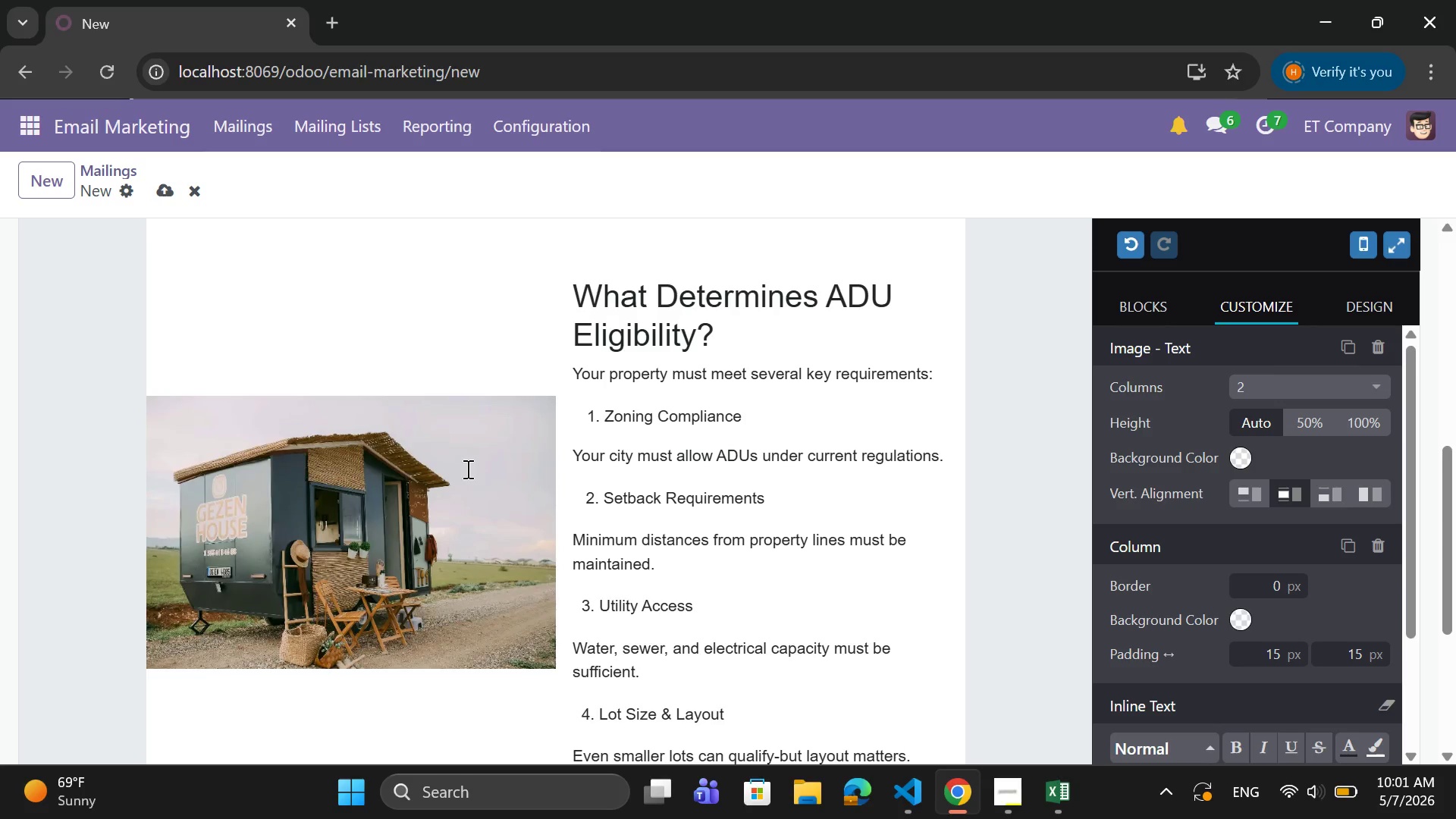 
scroll: coordinate [752, 624], scroll_direction: down, amount: 1.0
 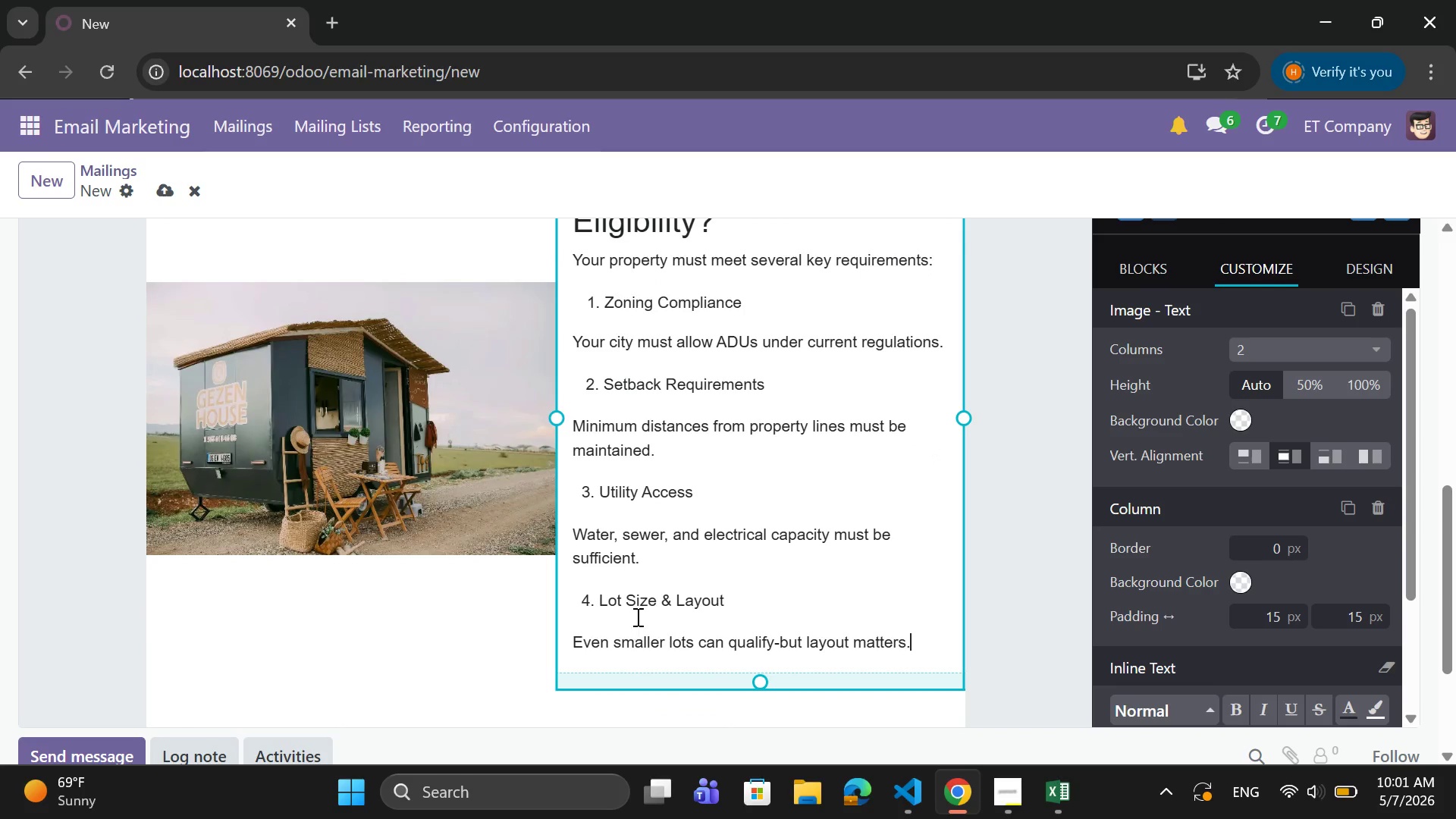 
left_click([636, 617])
 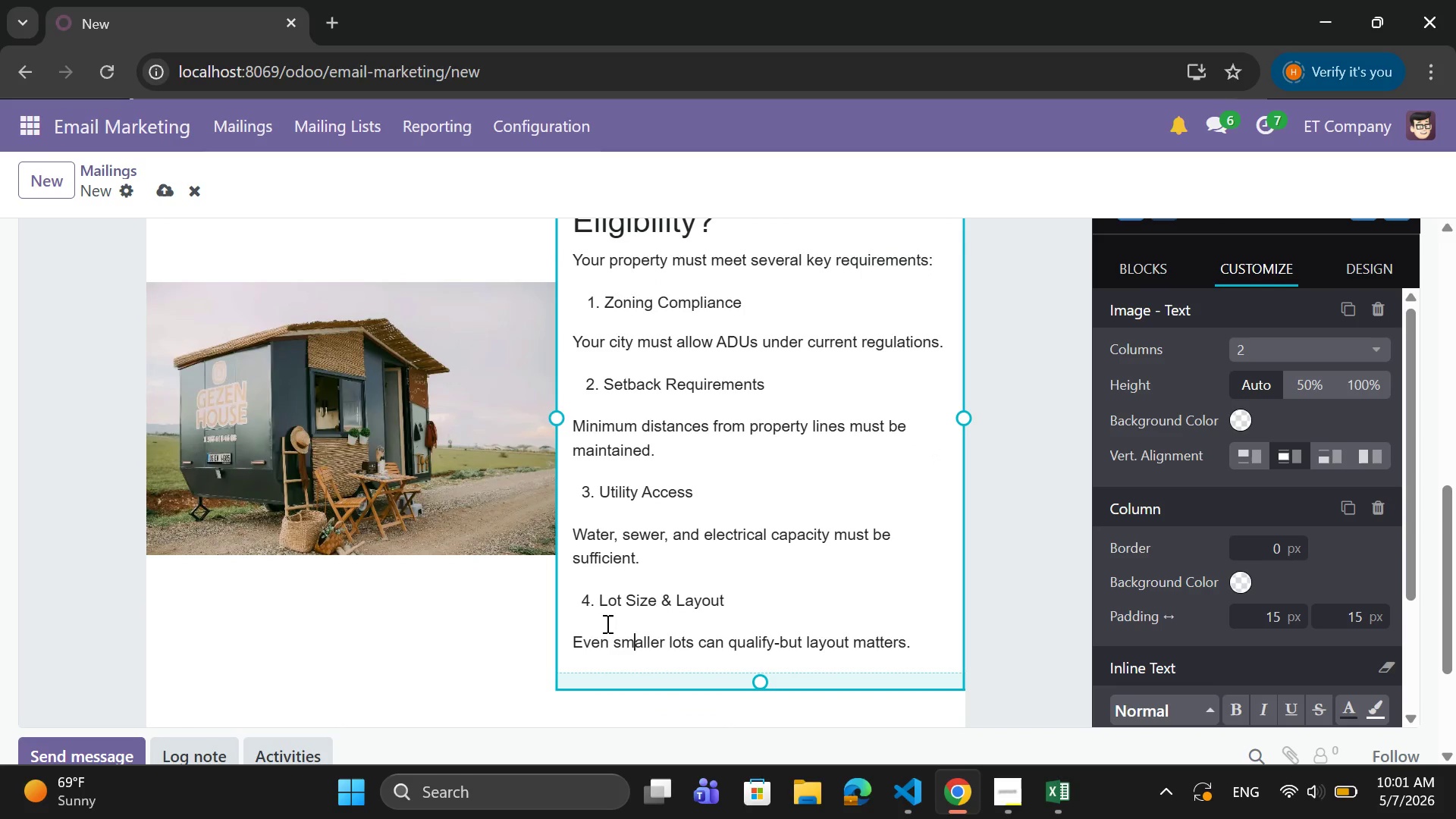 
left_click([604, 624])
 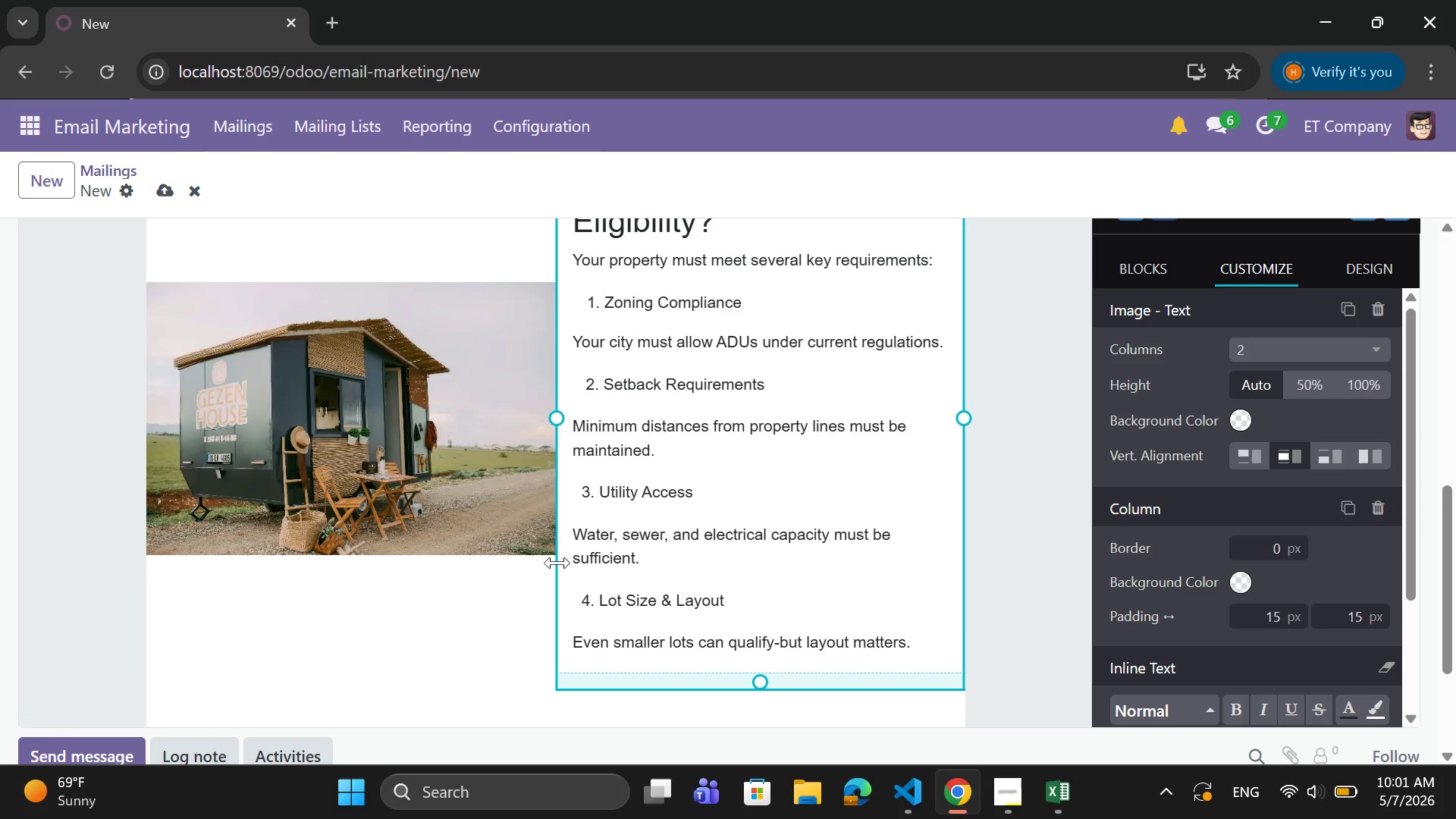 
scroll: coordinate [541, 551], scroll_direction: up, amount: 2.0
 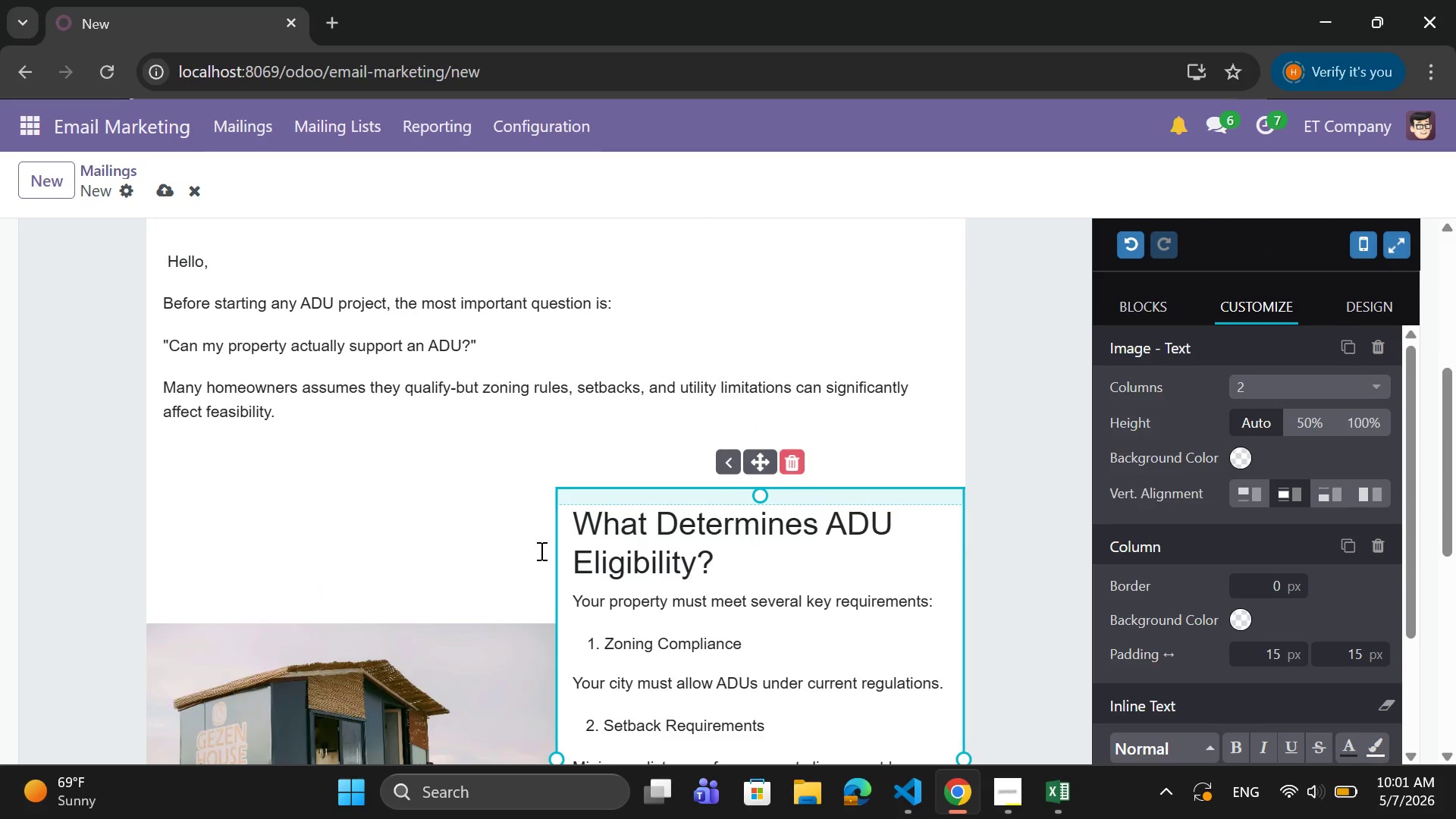 
scroll: coordinate [538, 554], scroll_direction: down, amount: 2.0
 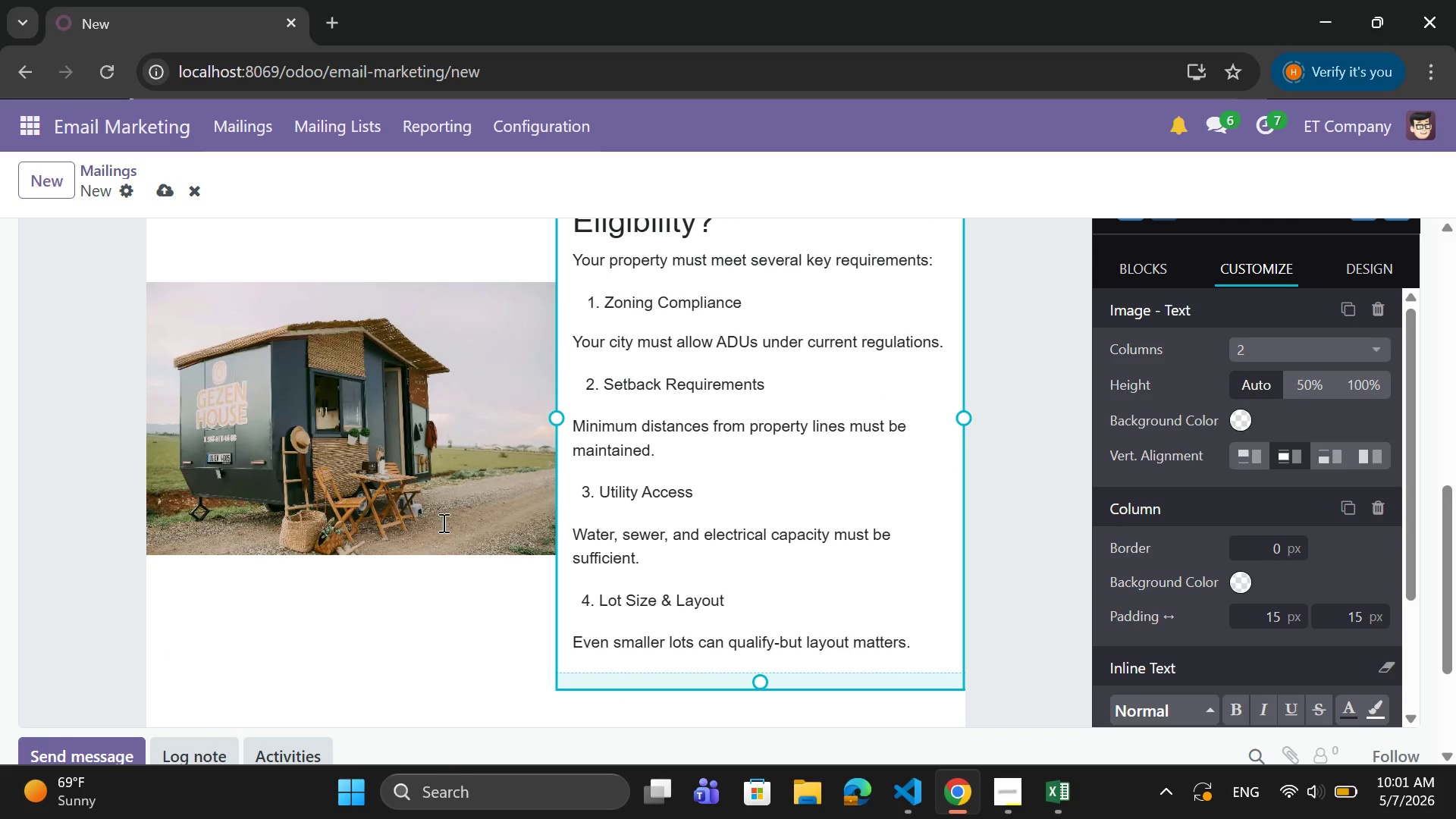 
left_click([435, 500])
 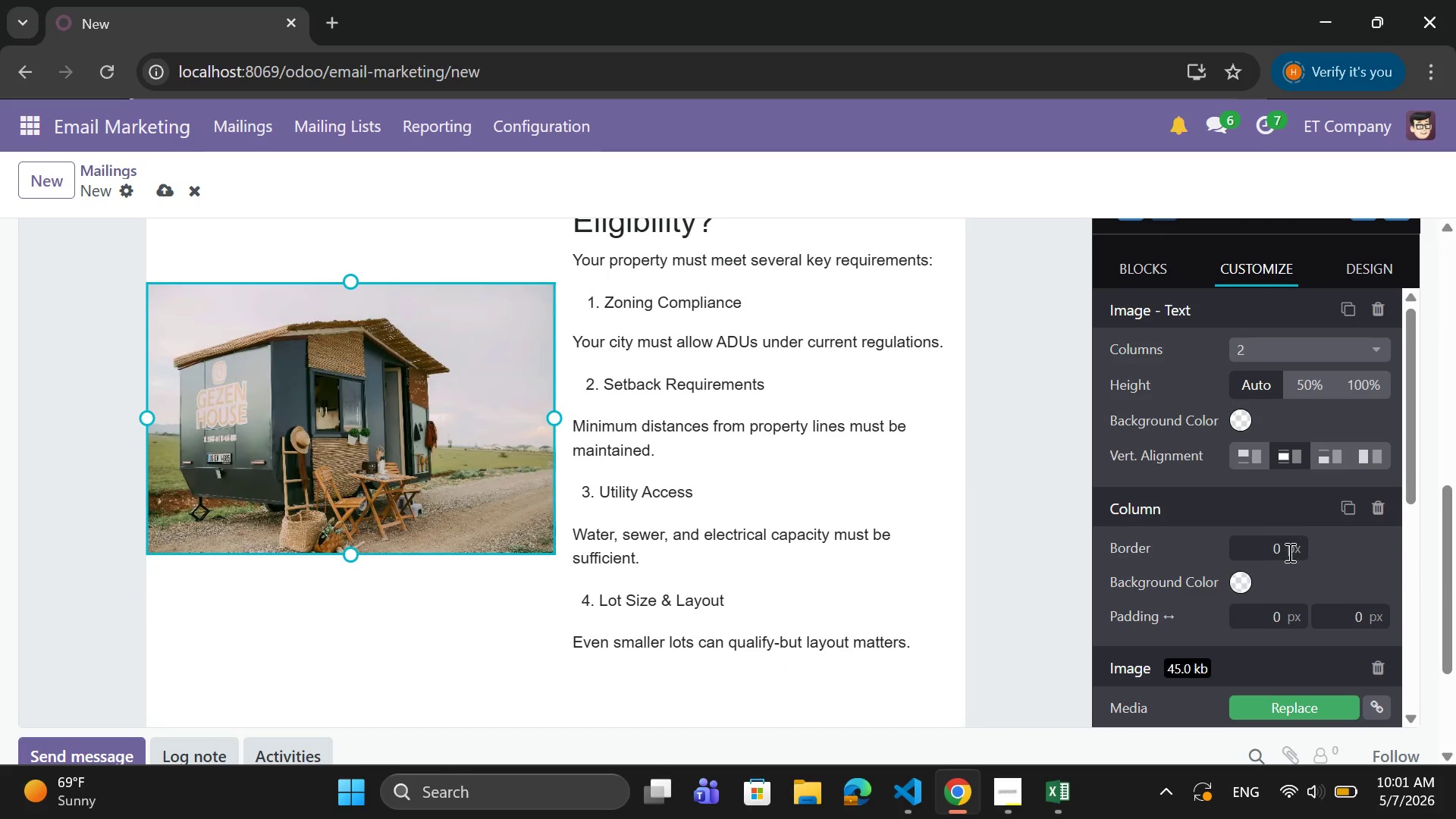 
scroll: coordinate [1290, 590], scroll_direction: down, amount: 3.0
 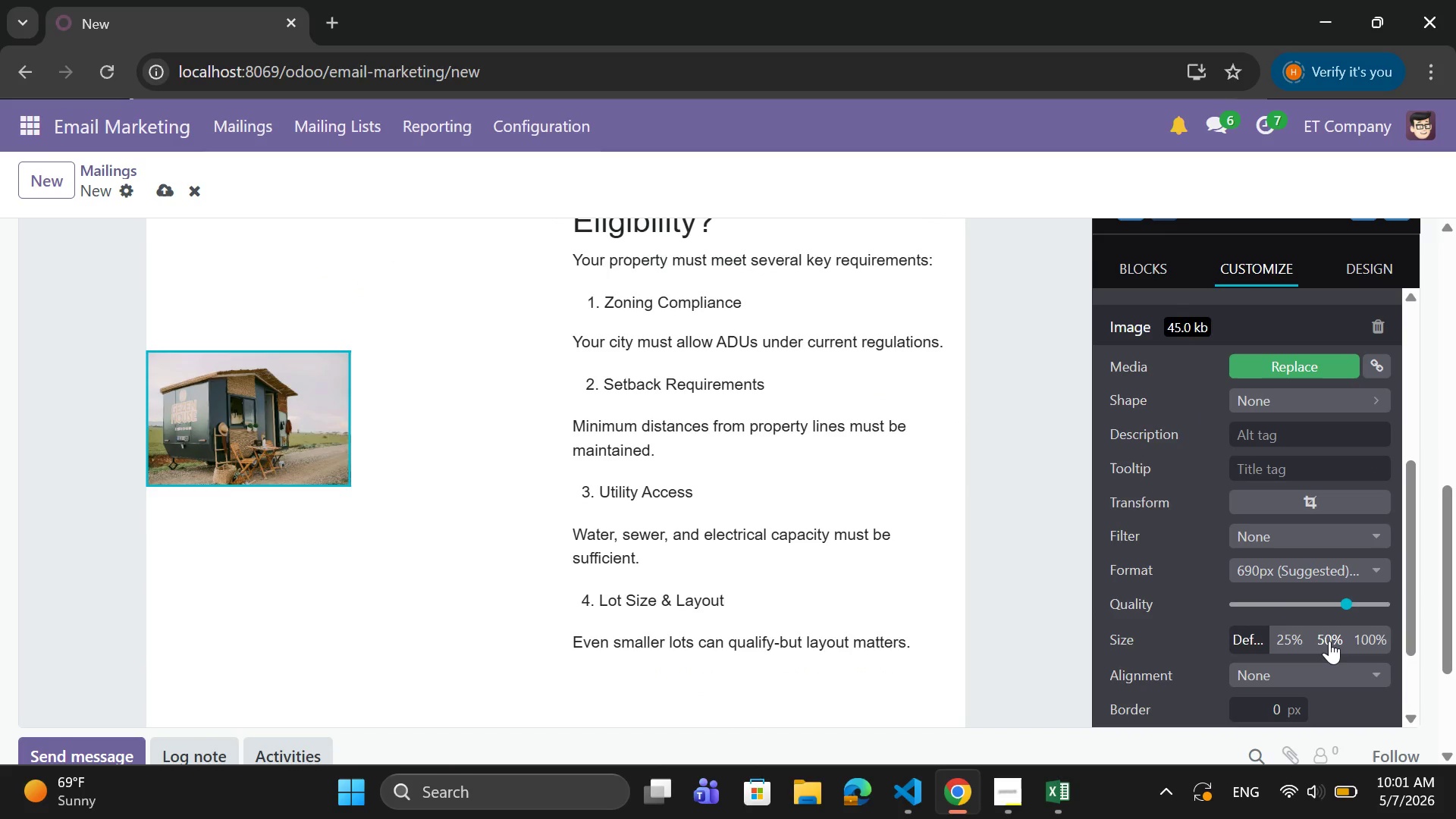 
mouse_move([1339, 640])
 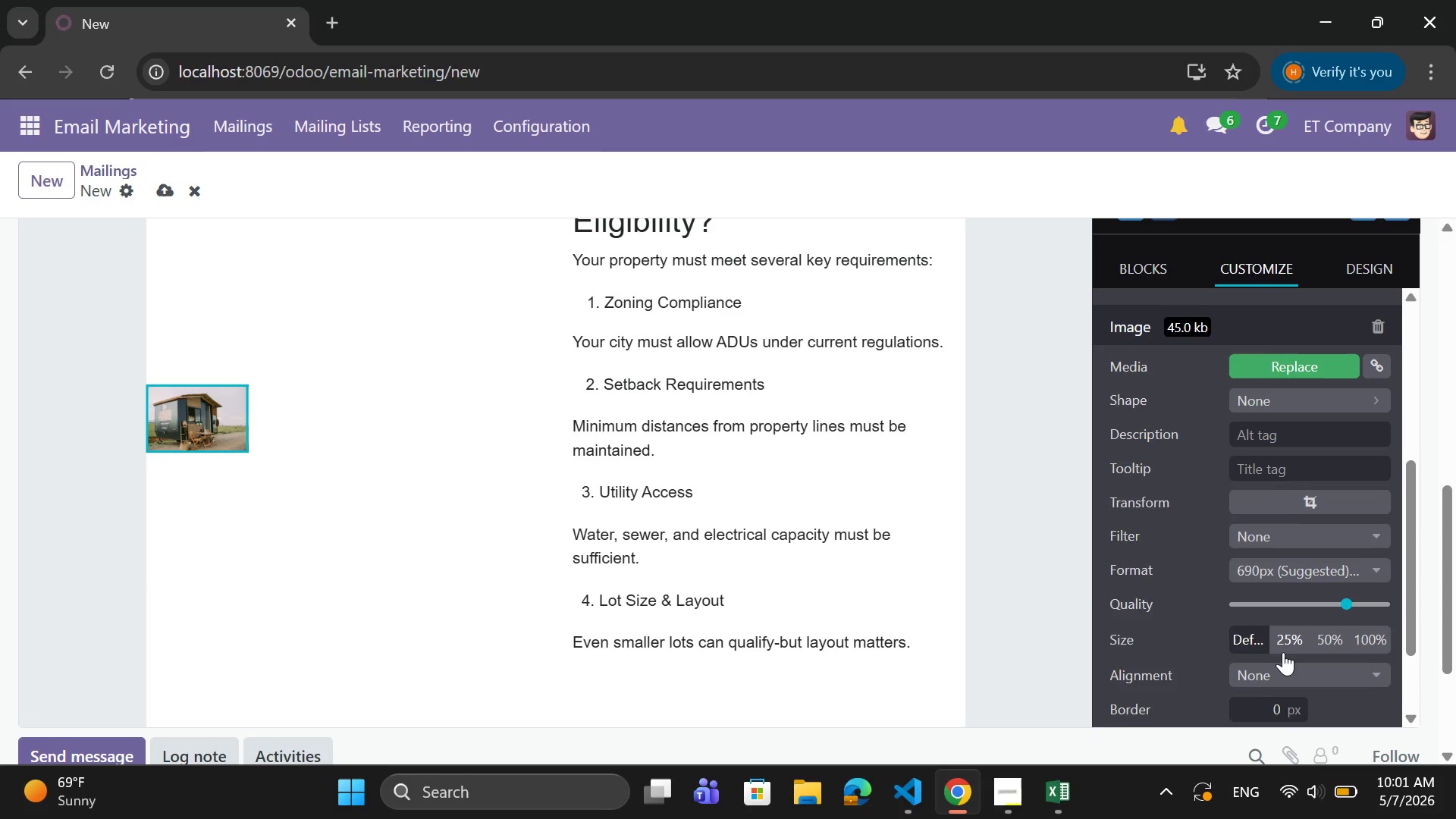 
scroll: coordinate [1283, 652], scroll_direction: down, amount: 1.0
 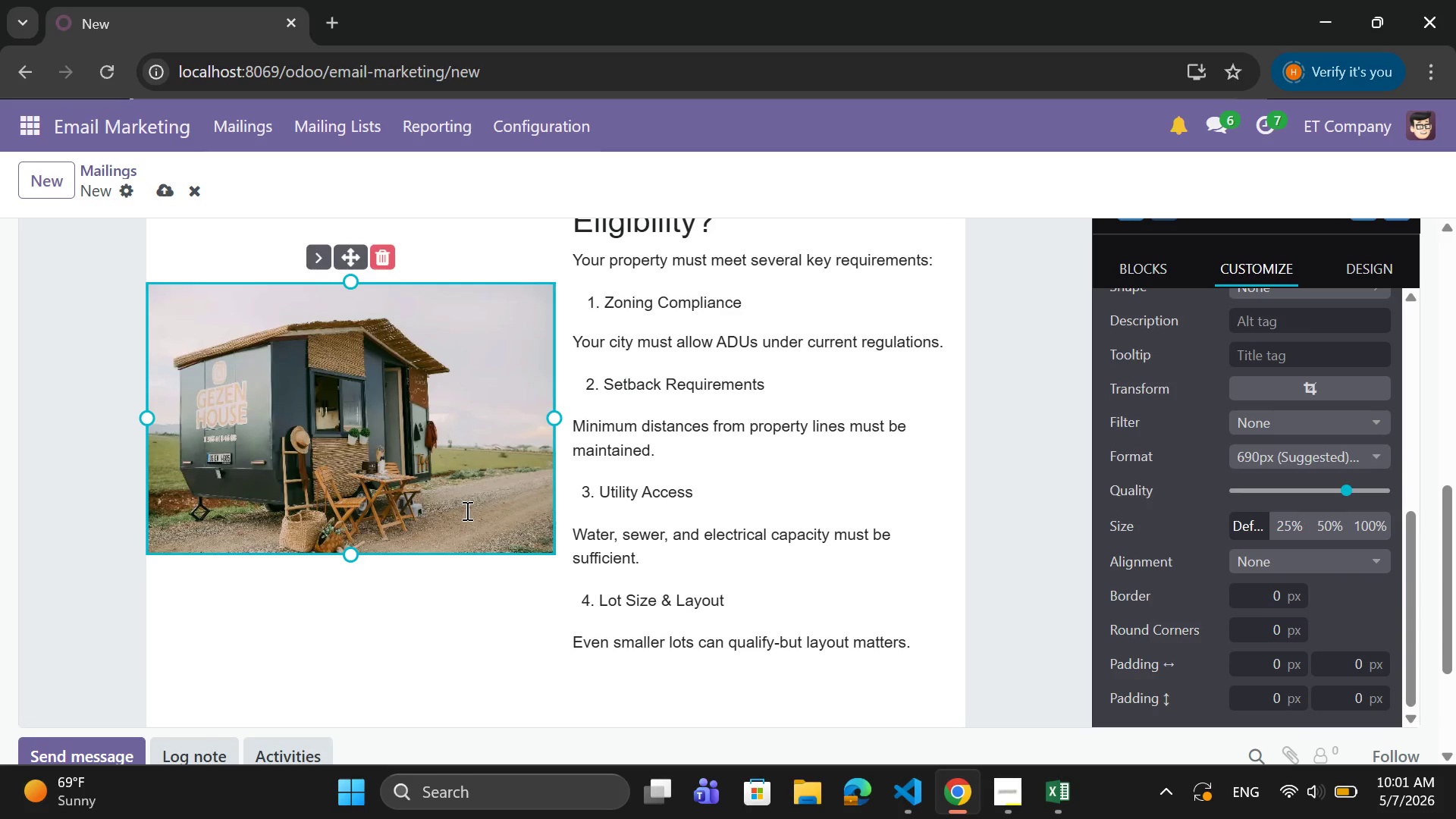 
left_click([383, 460])
 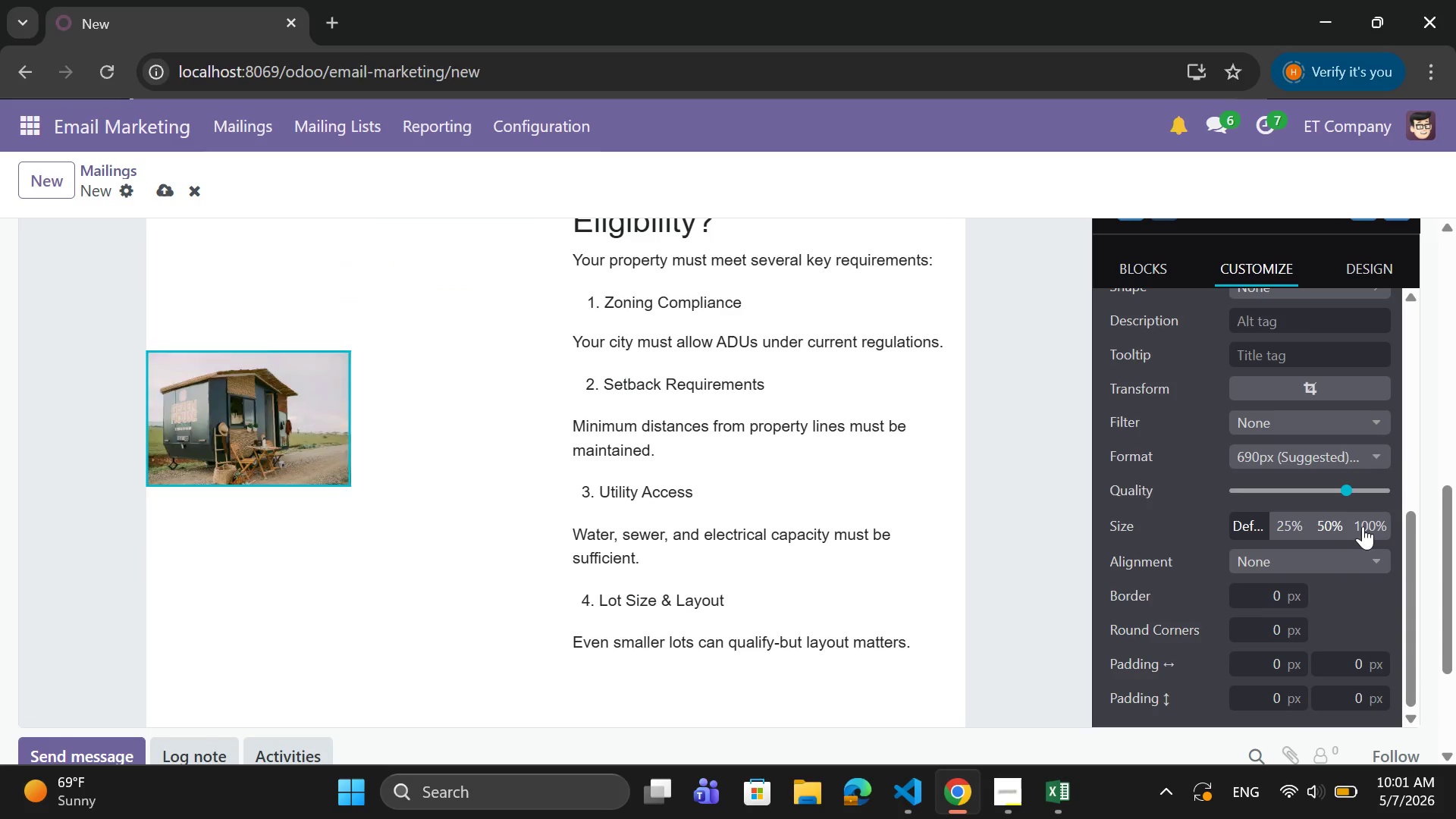 
scroll: coordinate [1362, 522], scroll_direction: up, amount: 1.0
 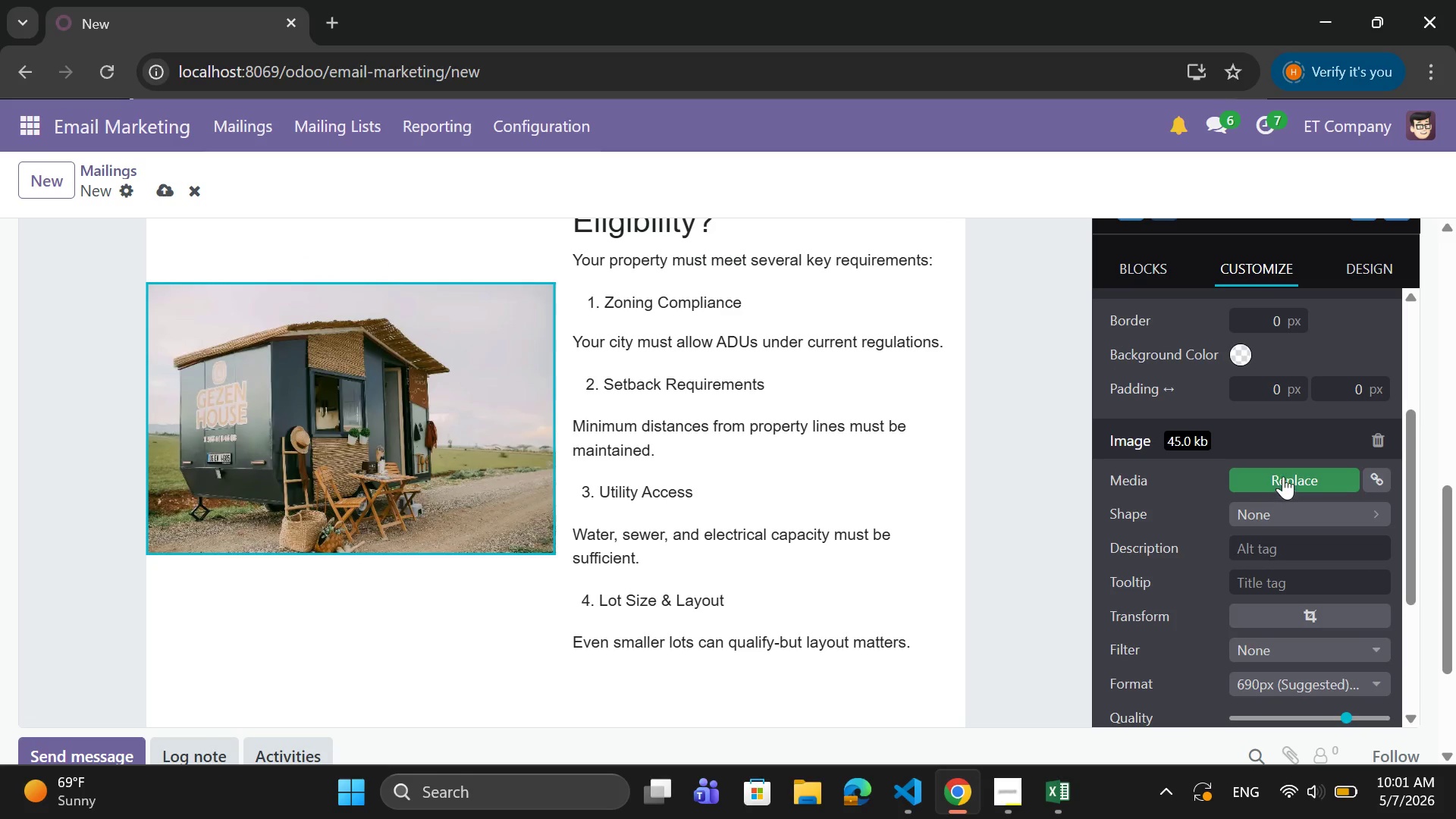 
left_click([1283, 475])
 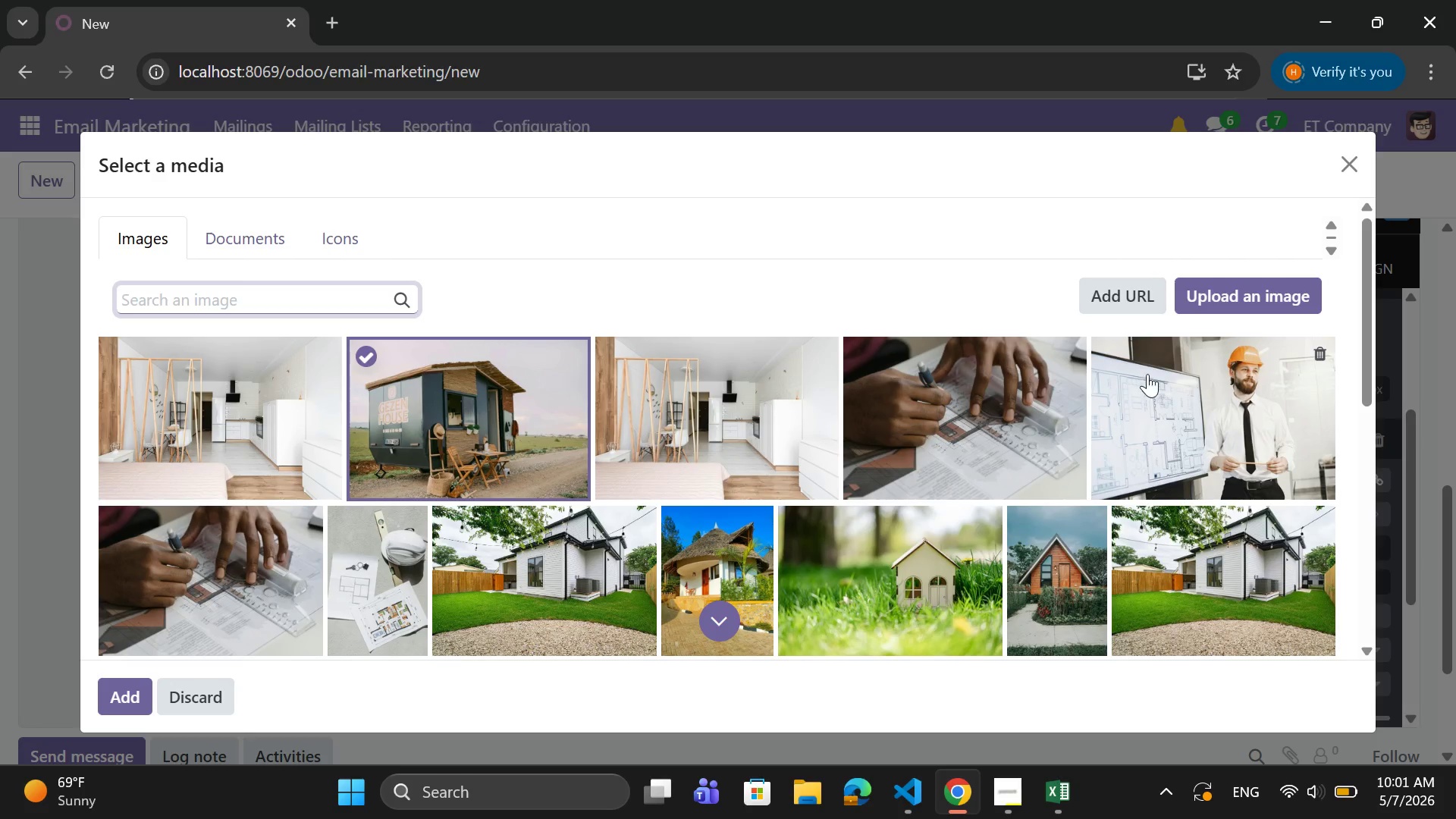 
left_click([1277, 294])
 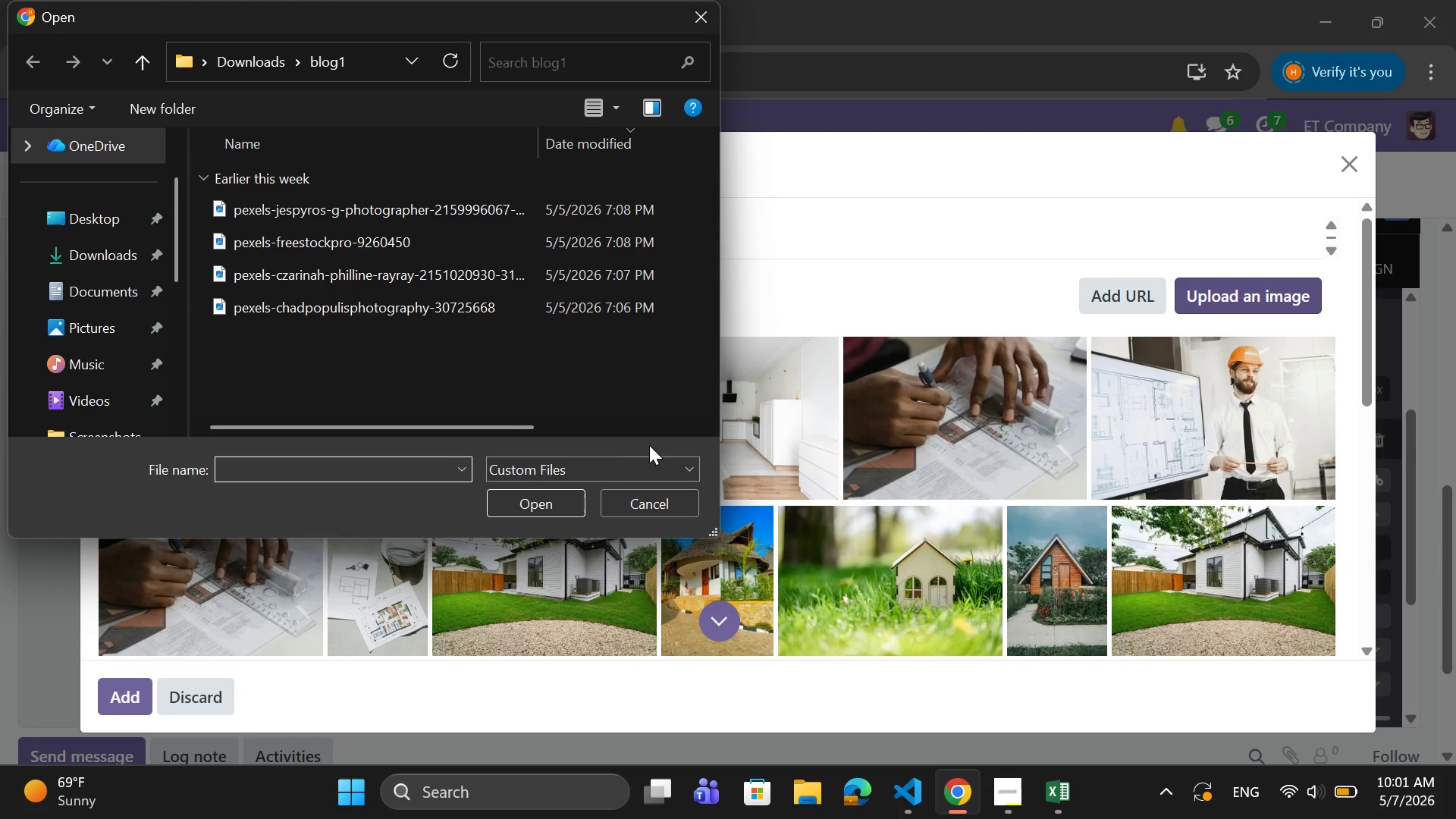 
left_click([645, 504])
 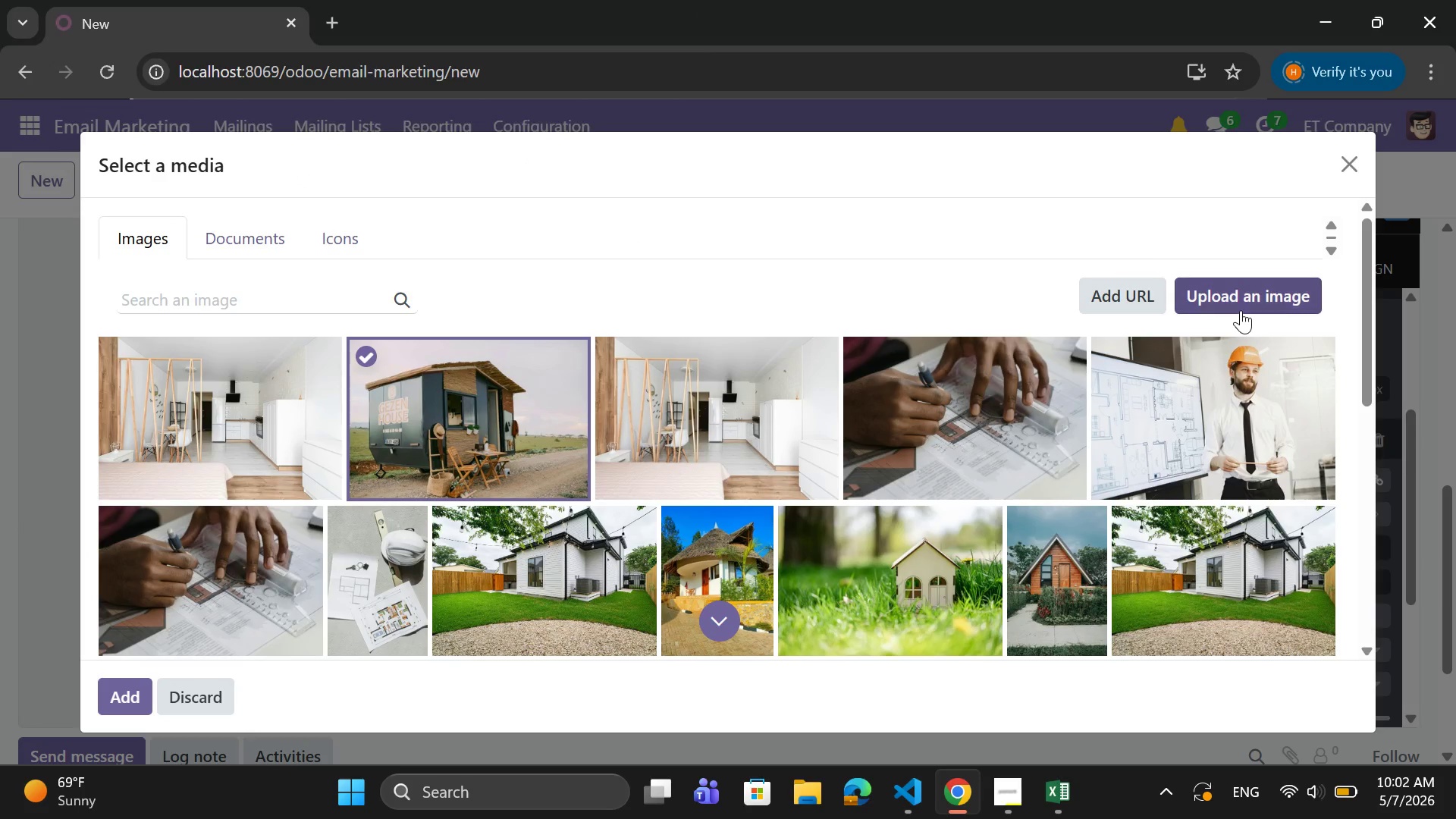 
left_click([1237, 299])
 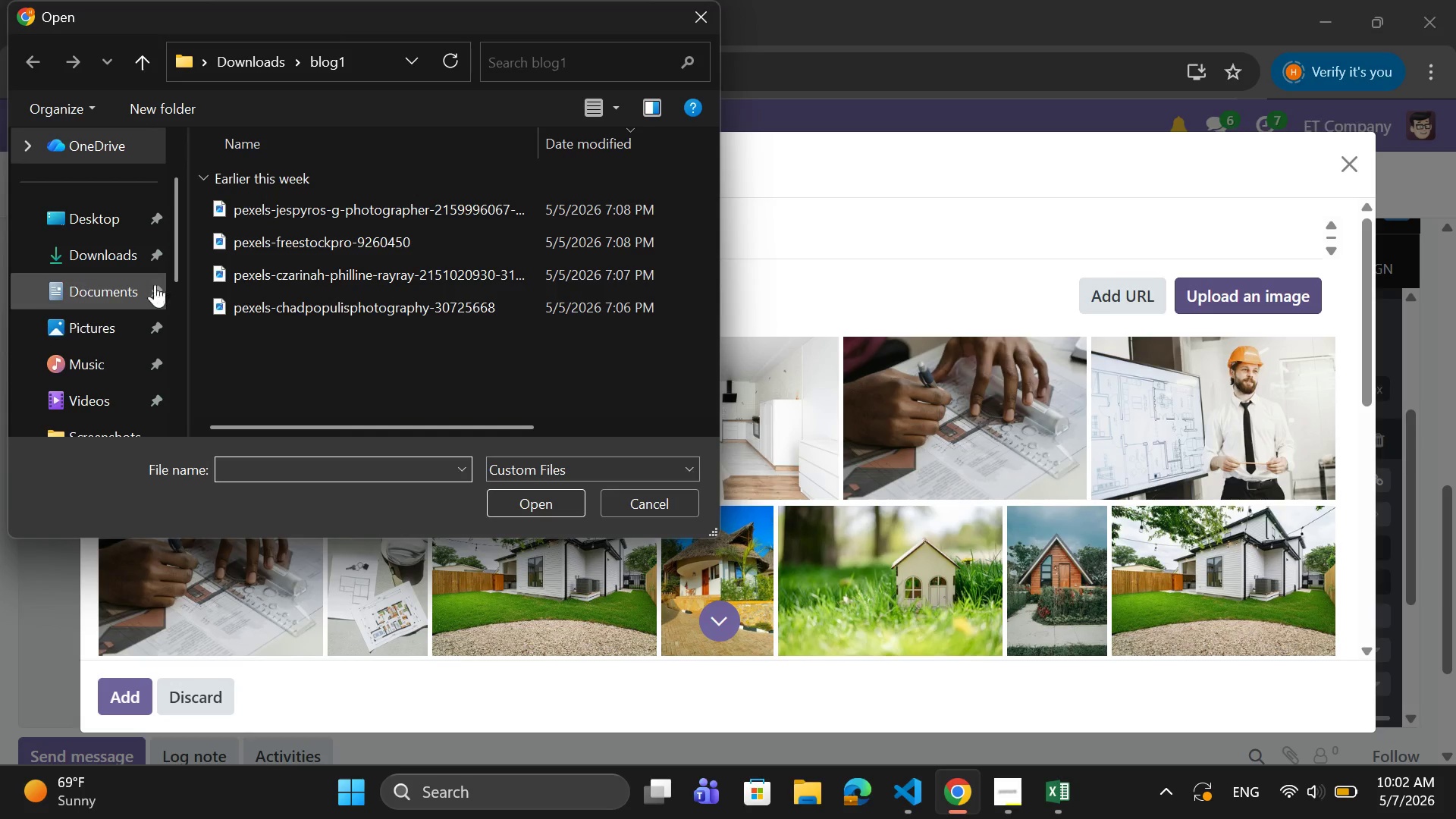 
scroll: coordinate [49, 393], scroll_direction: down, amount: 1.0
 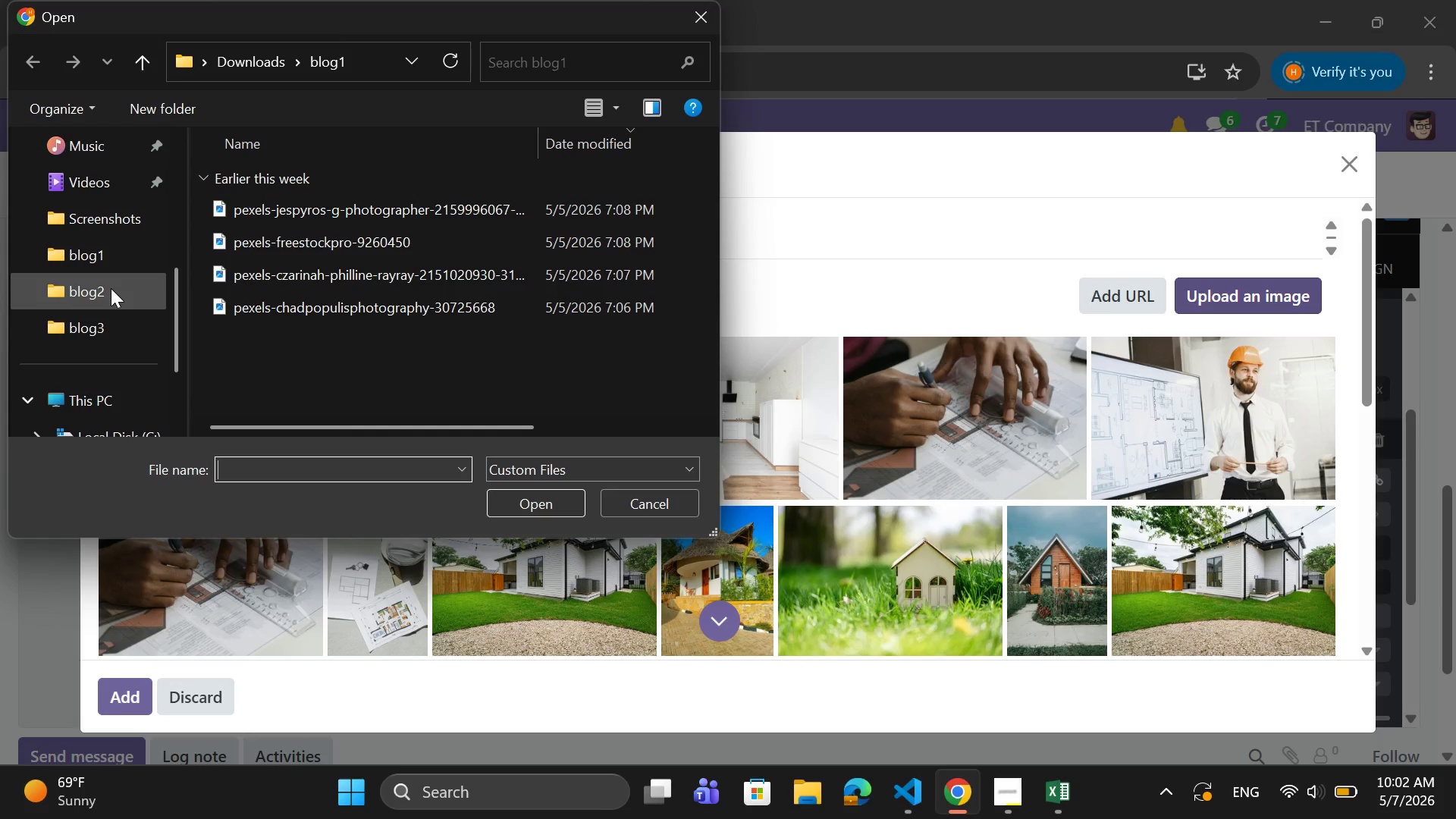 
left_click([110, 291])
 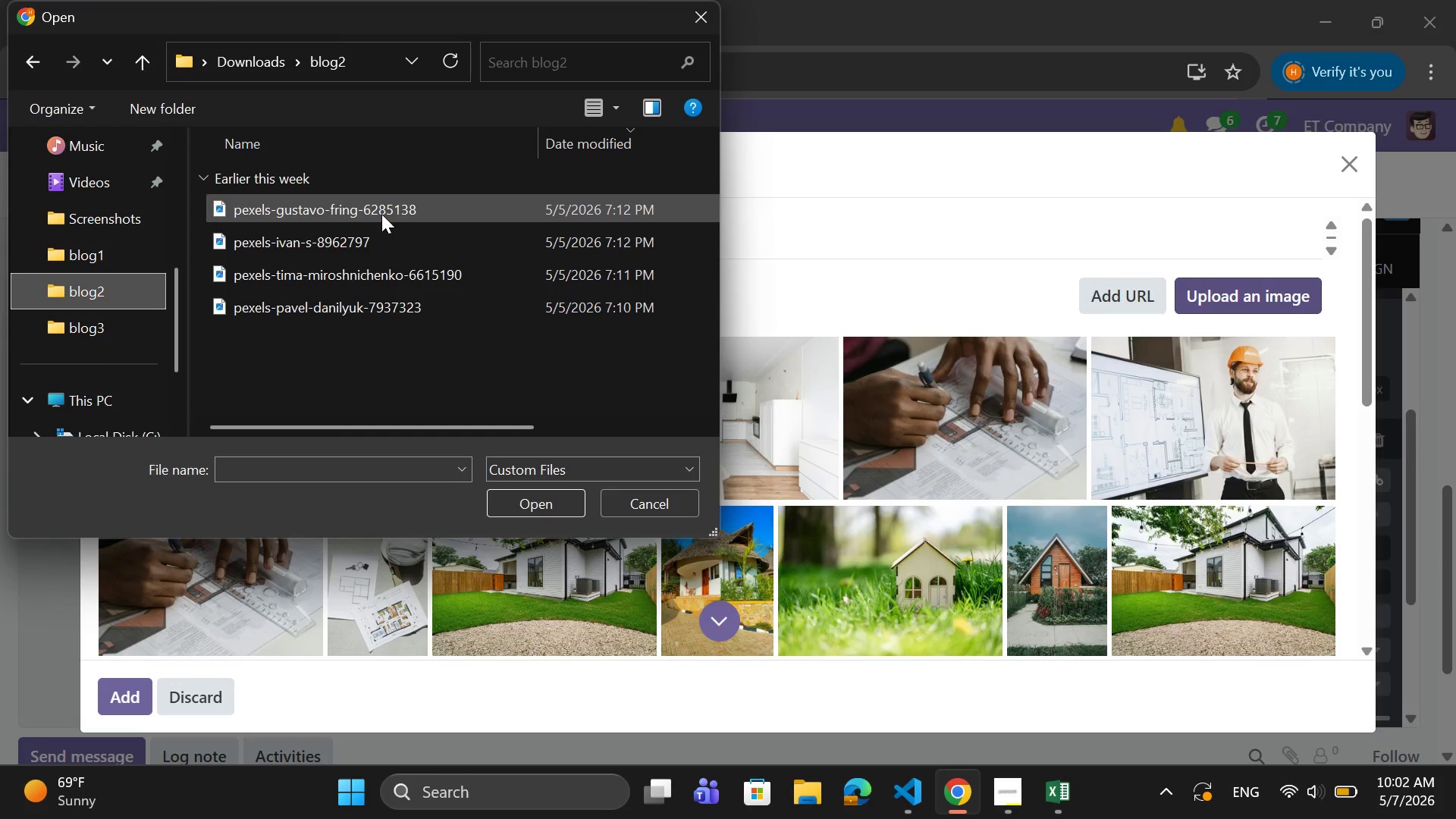 
left_click([384, 209])
 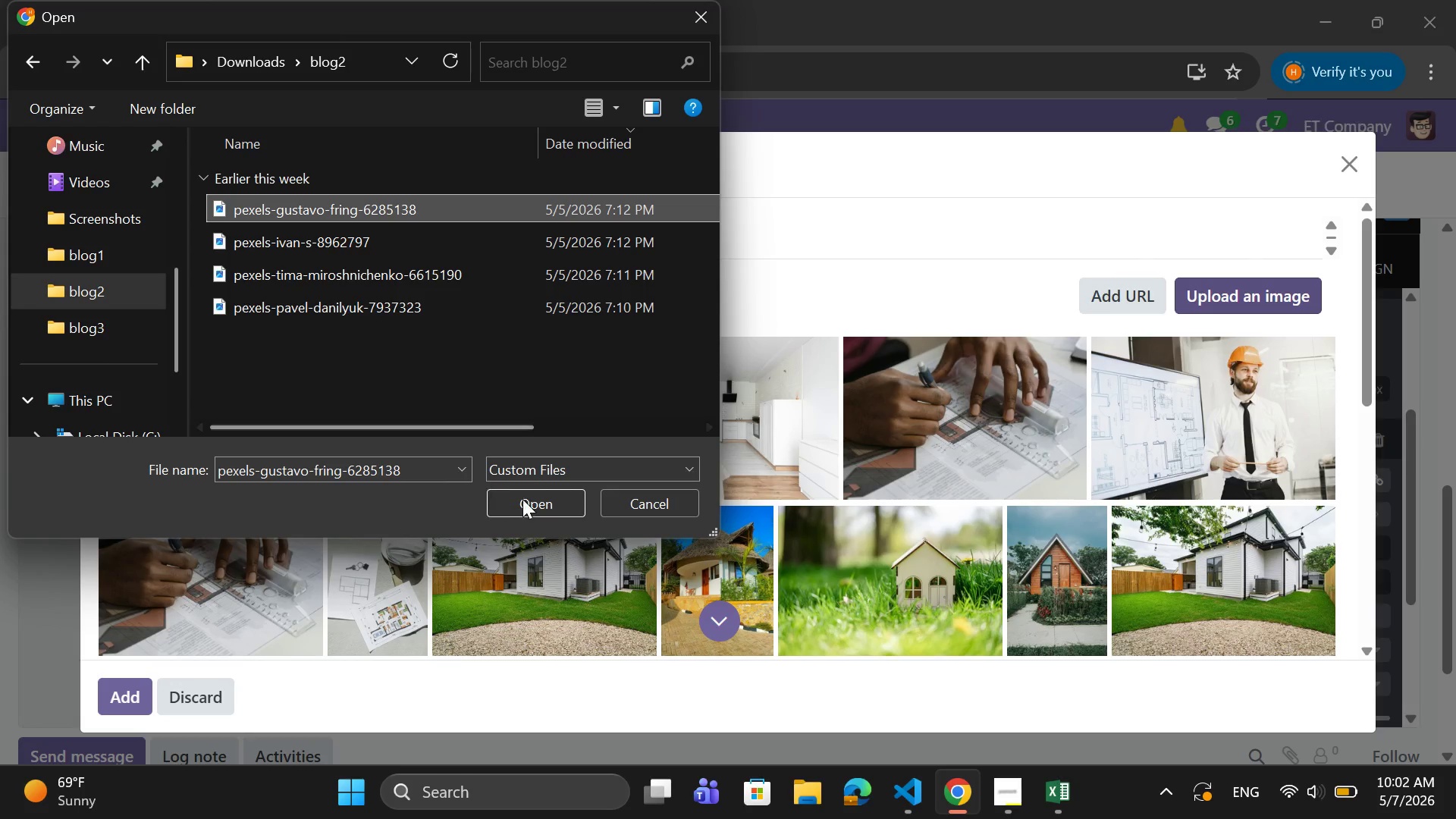 
left_click([526, 499])
 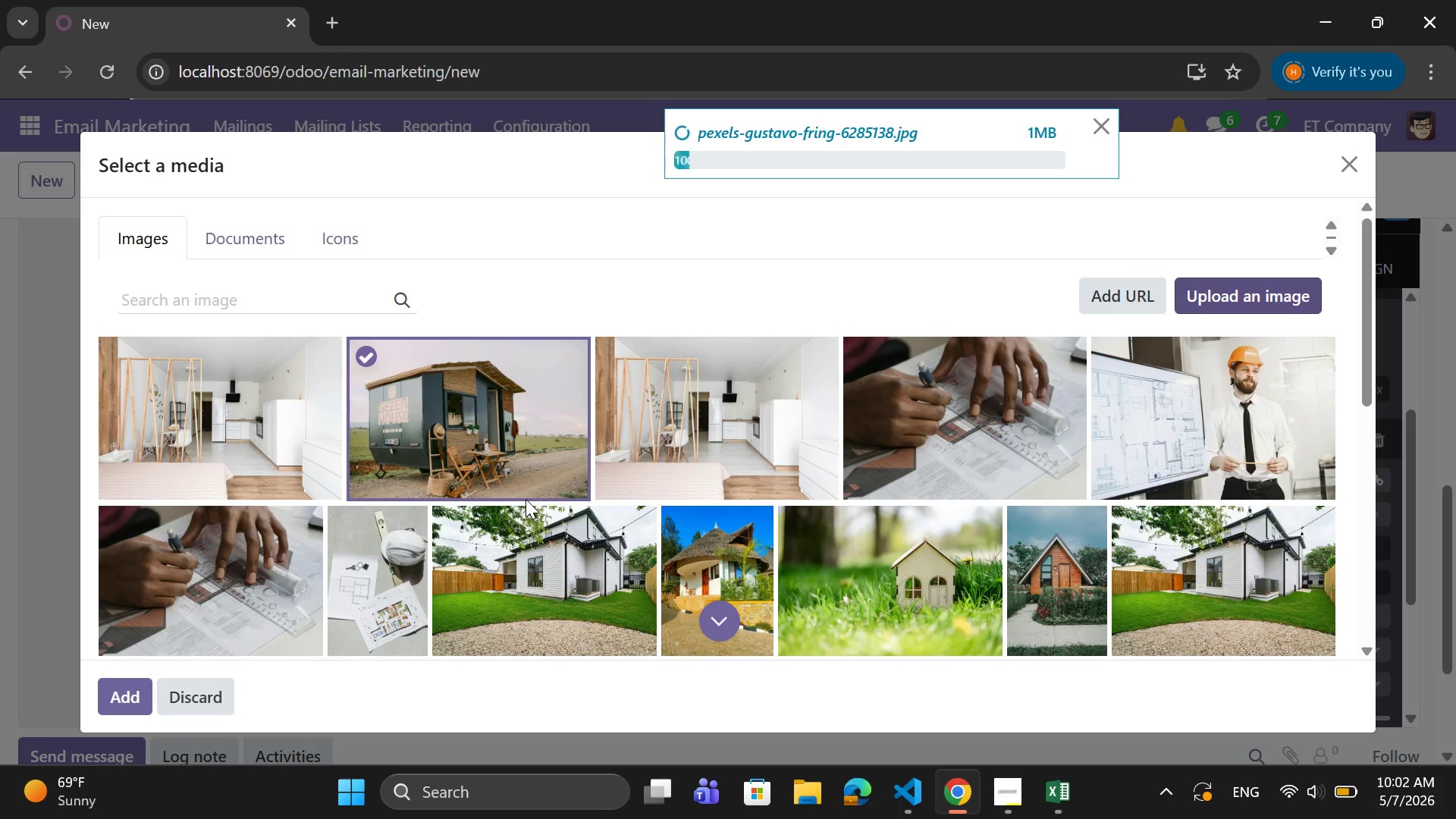 
mouse_move([513, 528])
 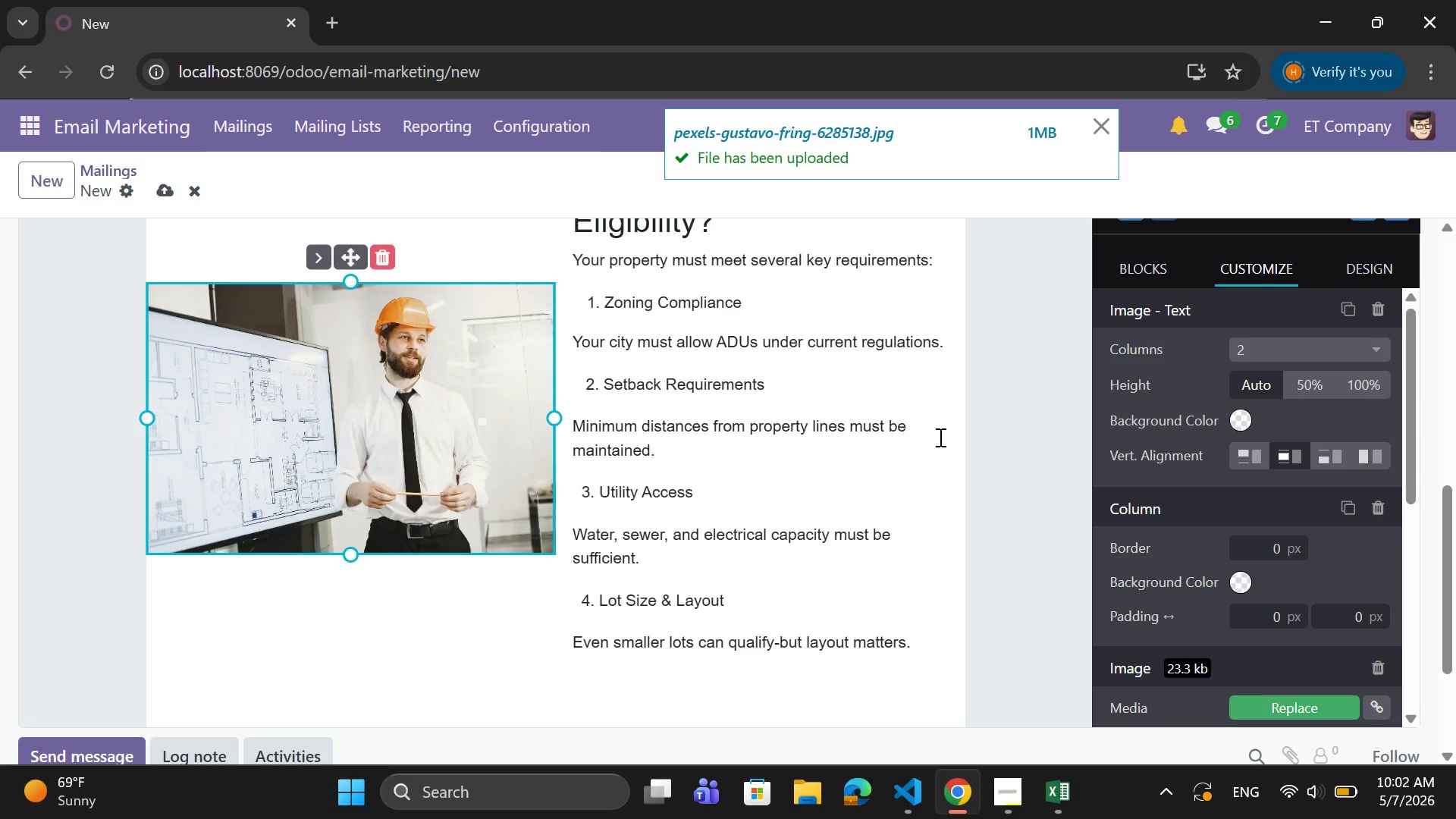 
scroll: coordinate [1266, 476], scroll_direction: down, amount: 2.0
 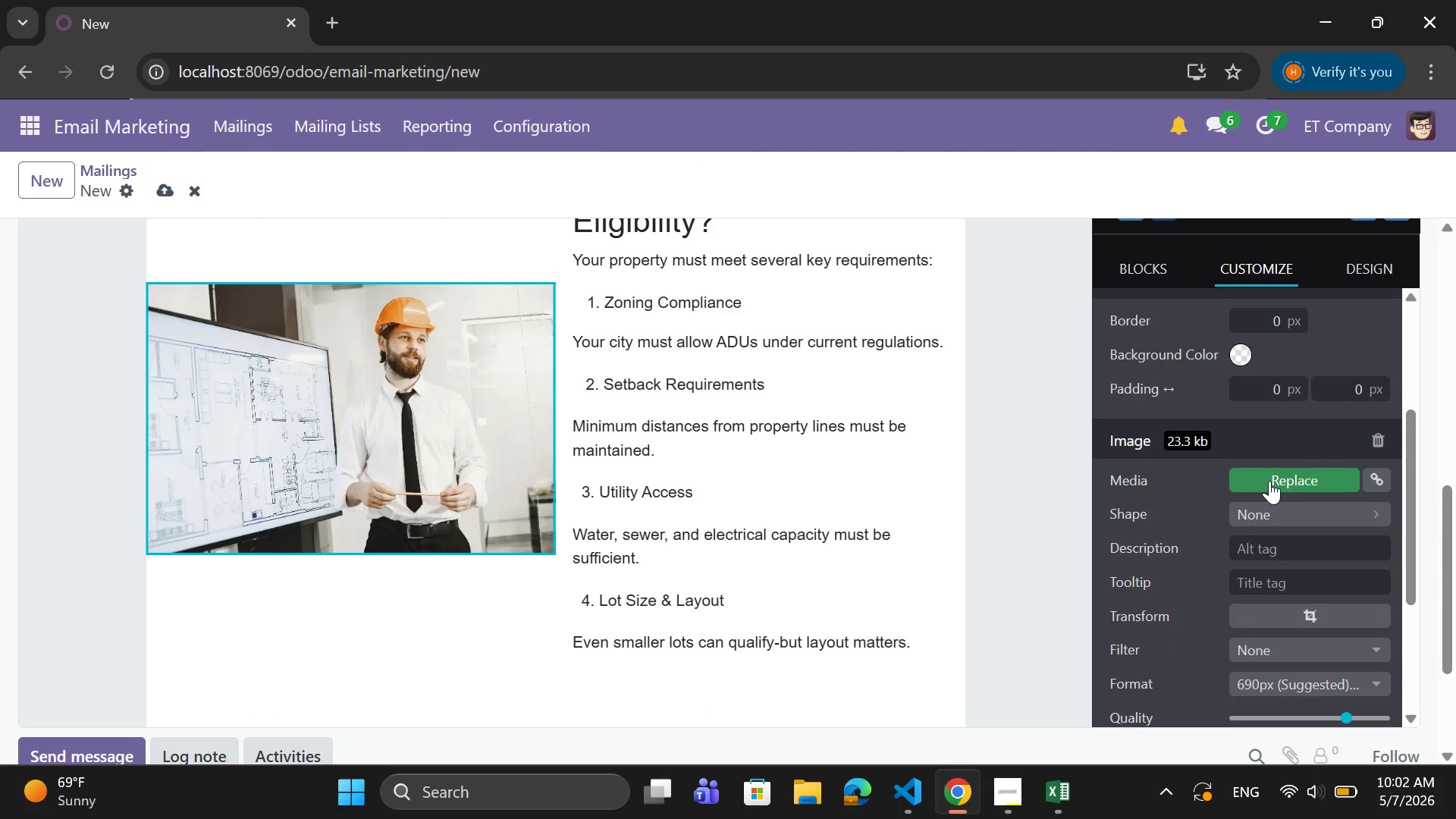 
left_click([1270, 481])
 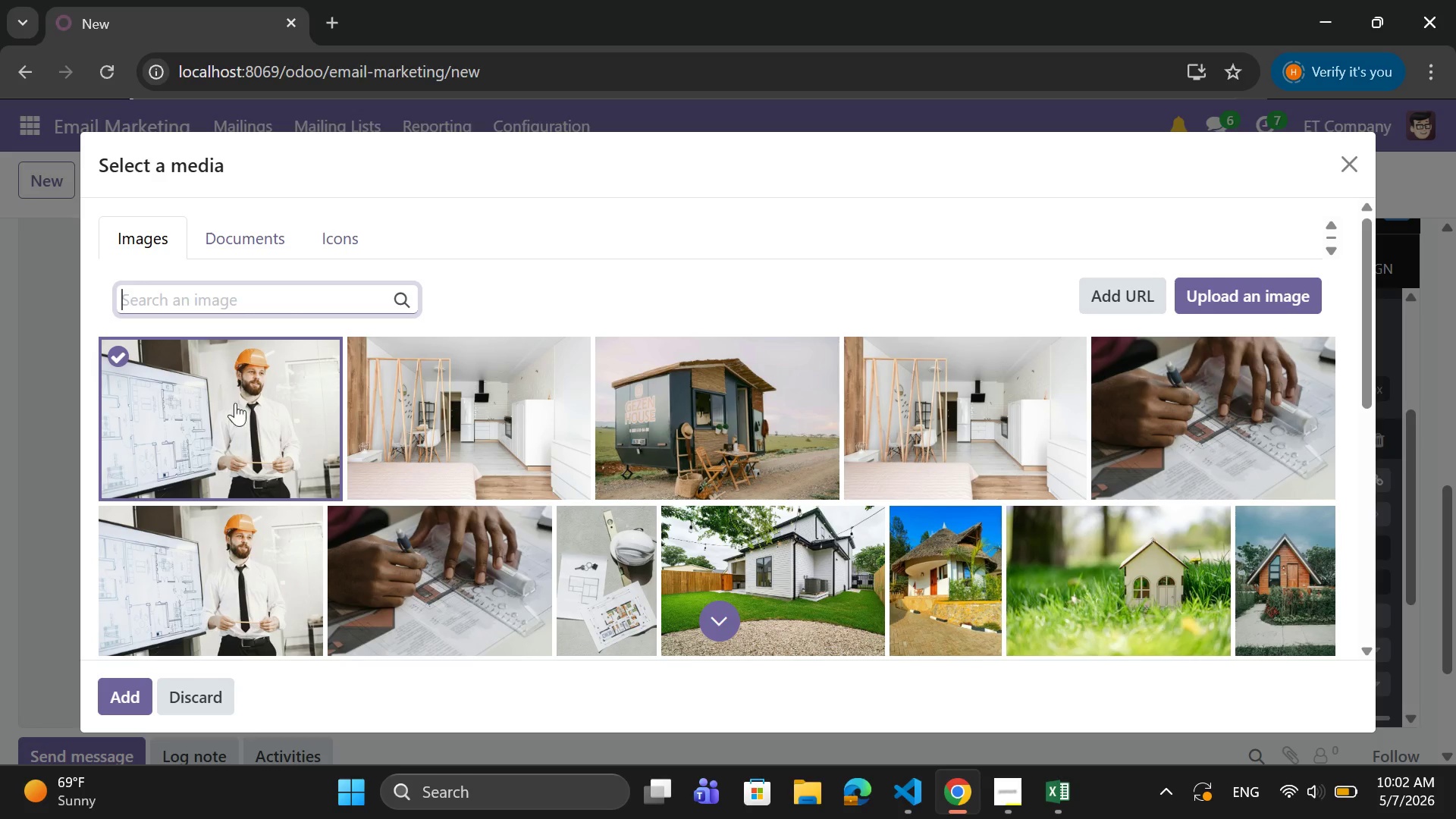 
wait(6.62)
 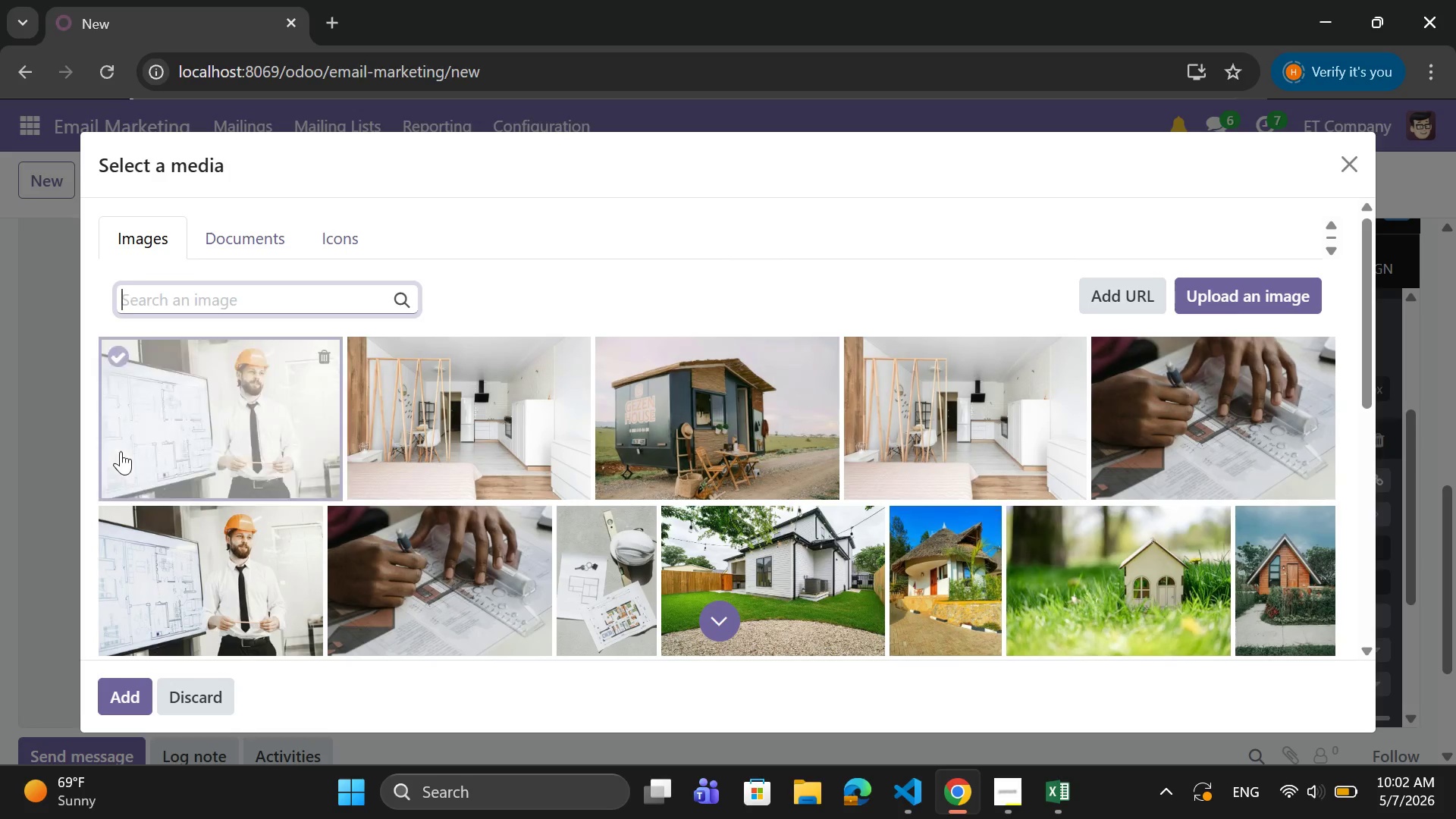 
left_click([329, 354])
 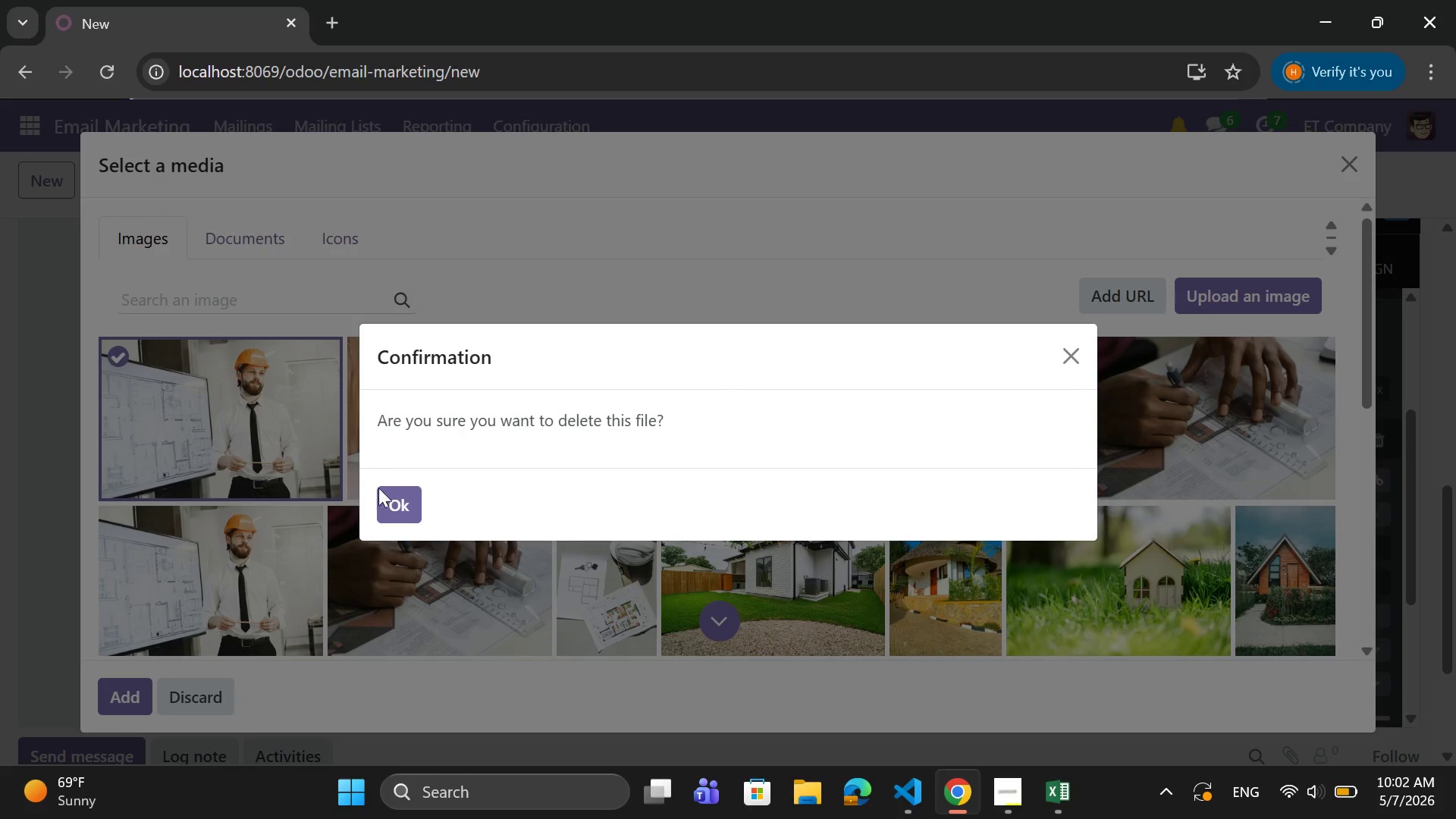 
left_click([401, 503])
 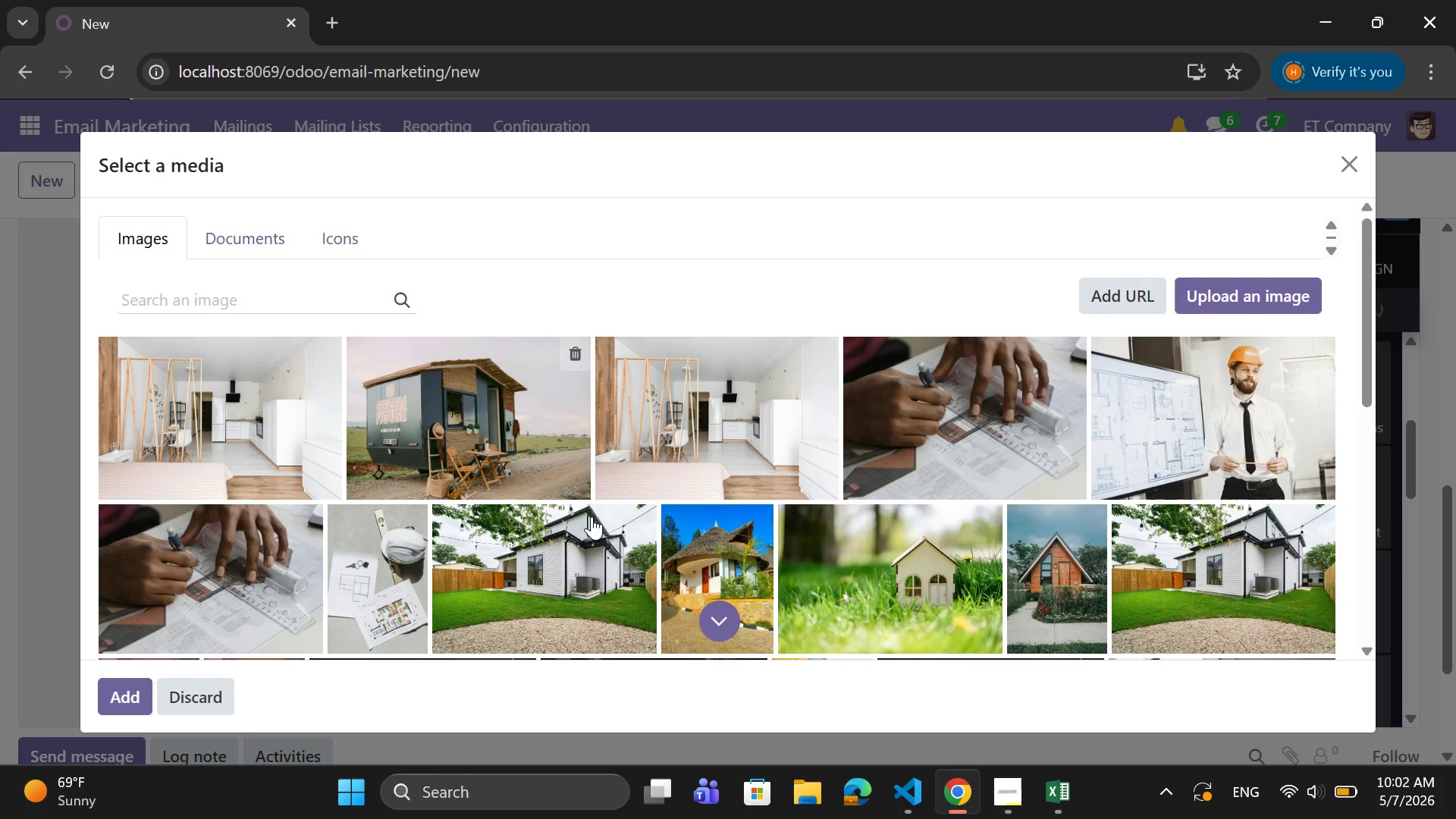 
scroll: coordinate [673, 566], scroll_direction: down, amount: 3.0
 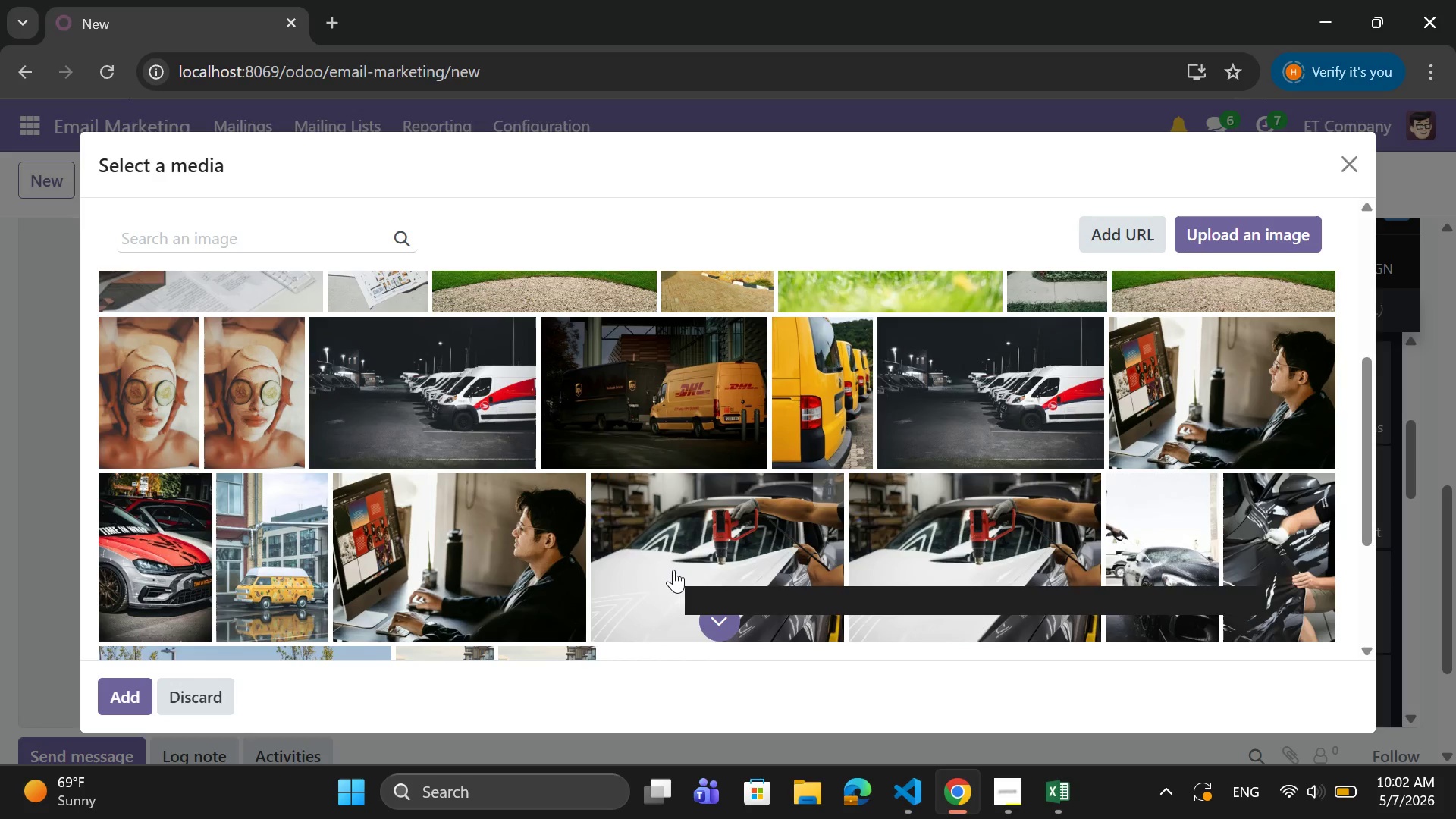 
scroll: coordinate [673, 570], scroll_direction: up, amount: 1.0
 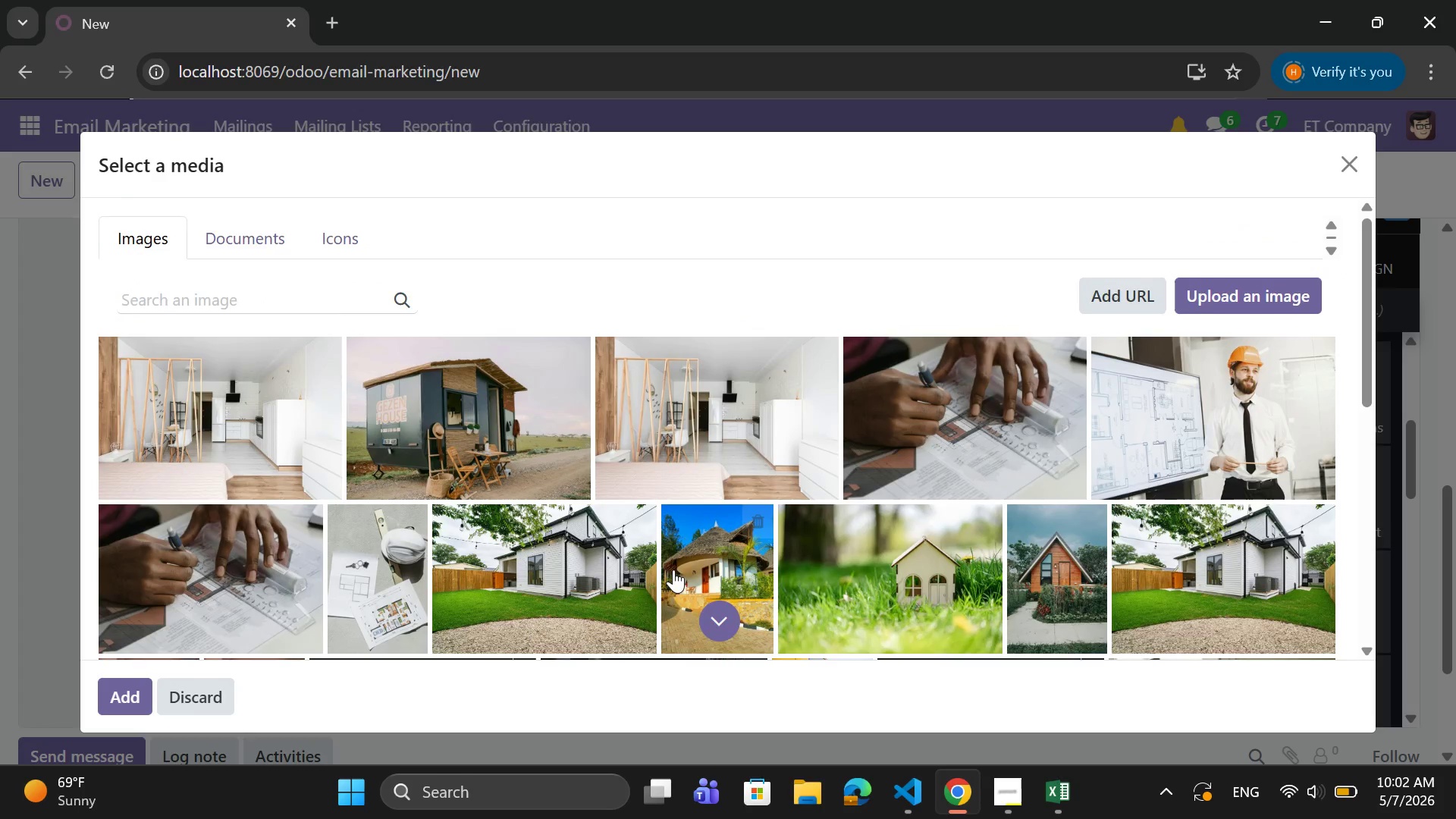 
scroll: coordinate [673, 570], scroll_direction: none, amount: 0.0
 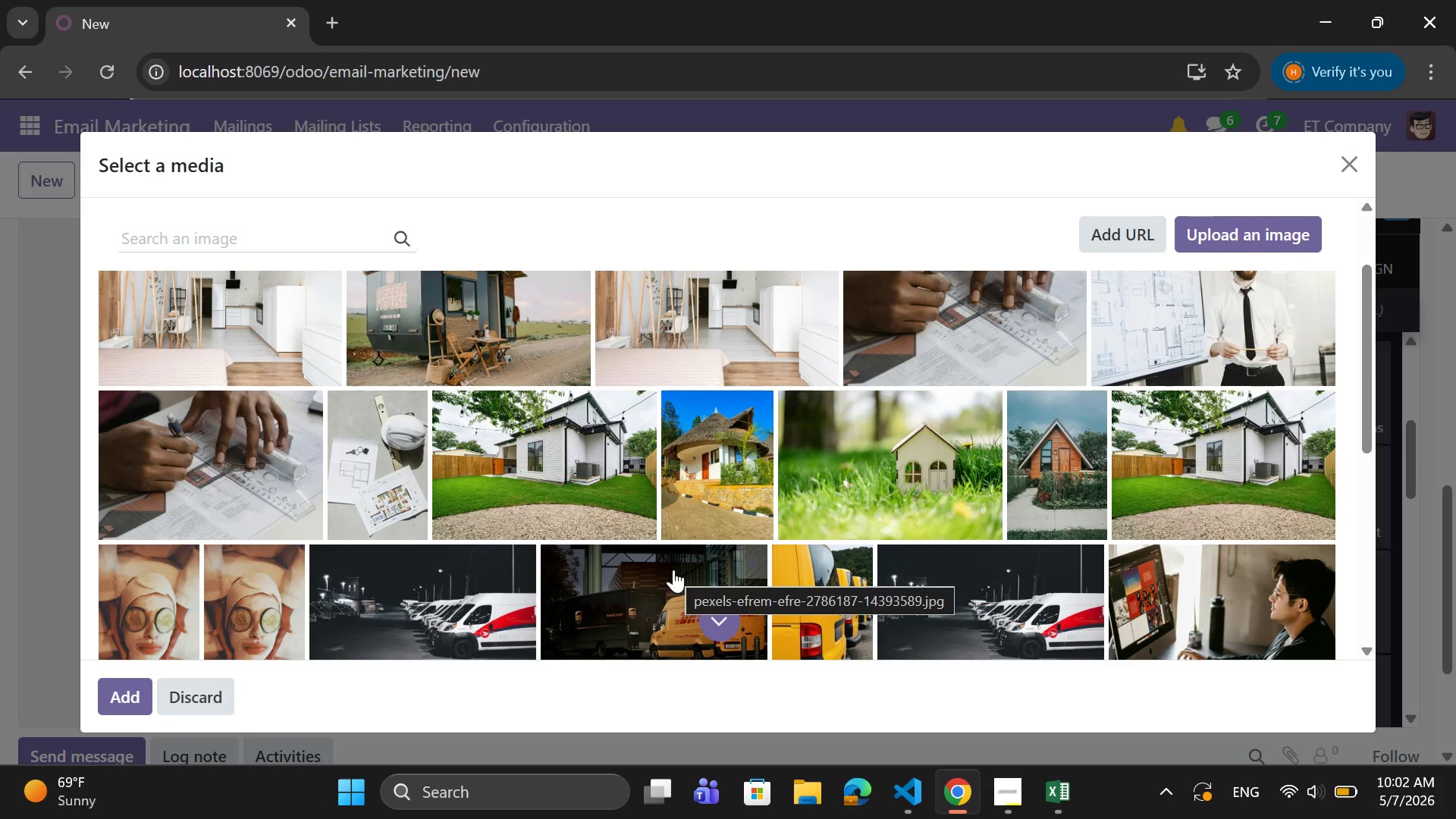 
scroll: coordinate [673, 570], scroll_direction: up, amount: 2.0
 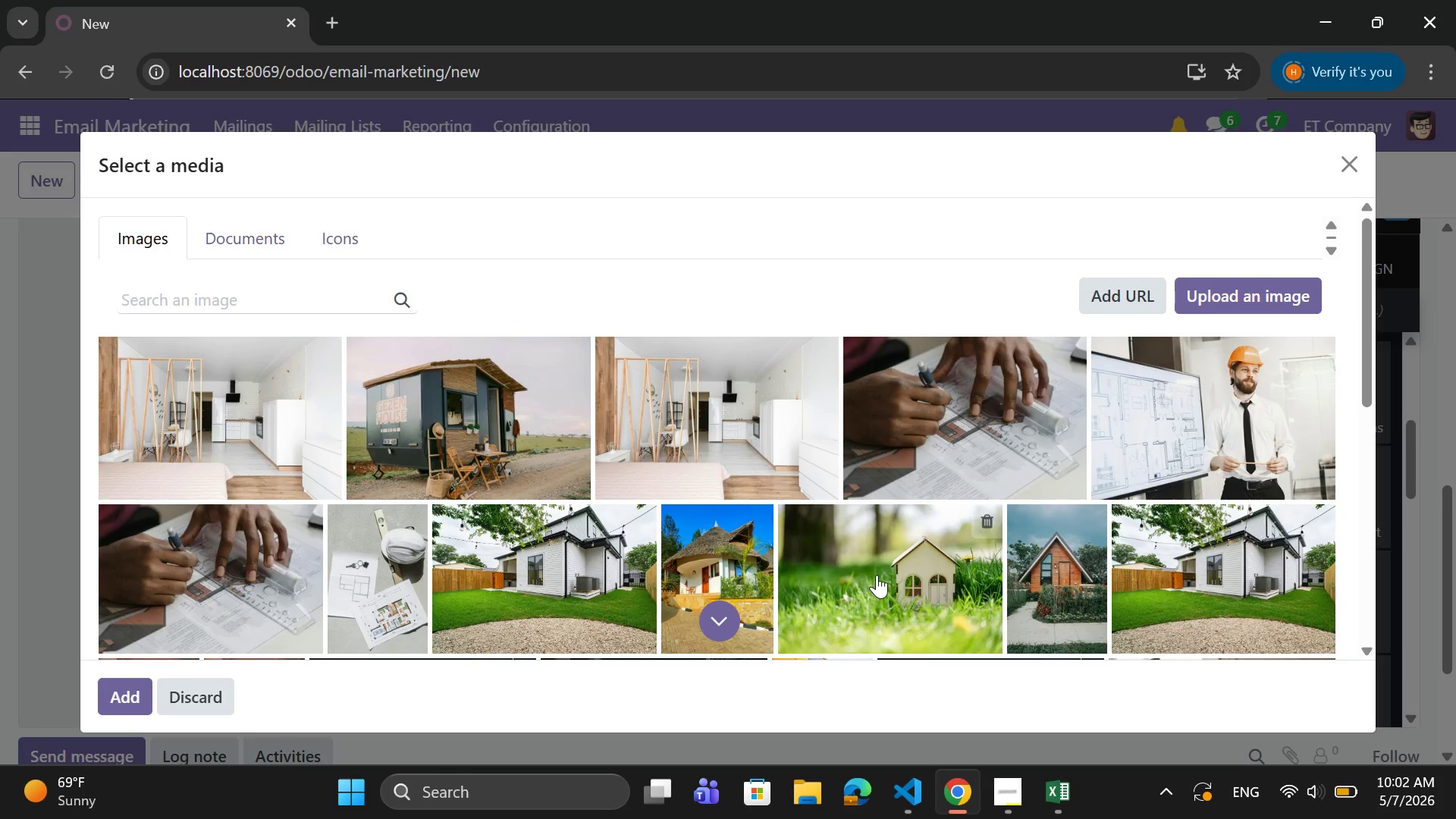 
scroll: coordinate [883, 570], scroll_direction: down, amount: 1.0
 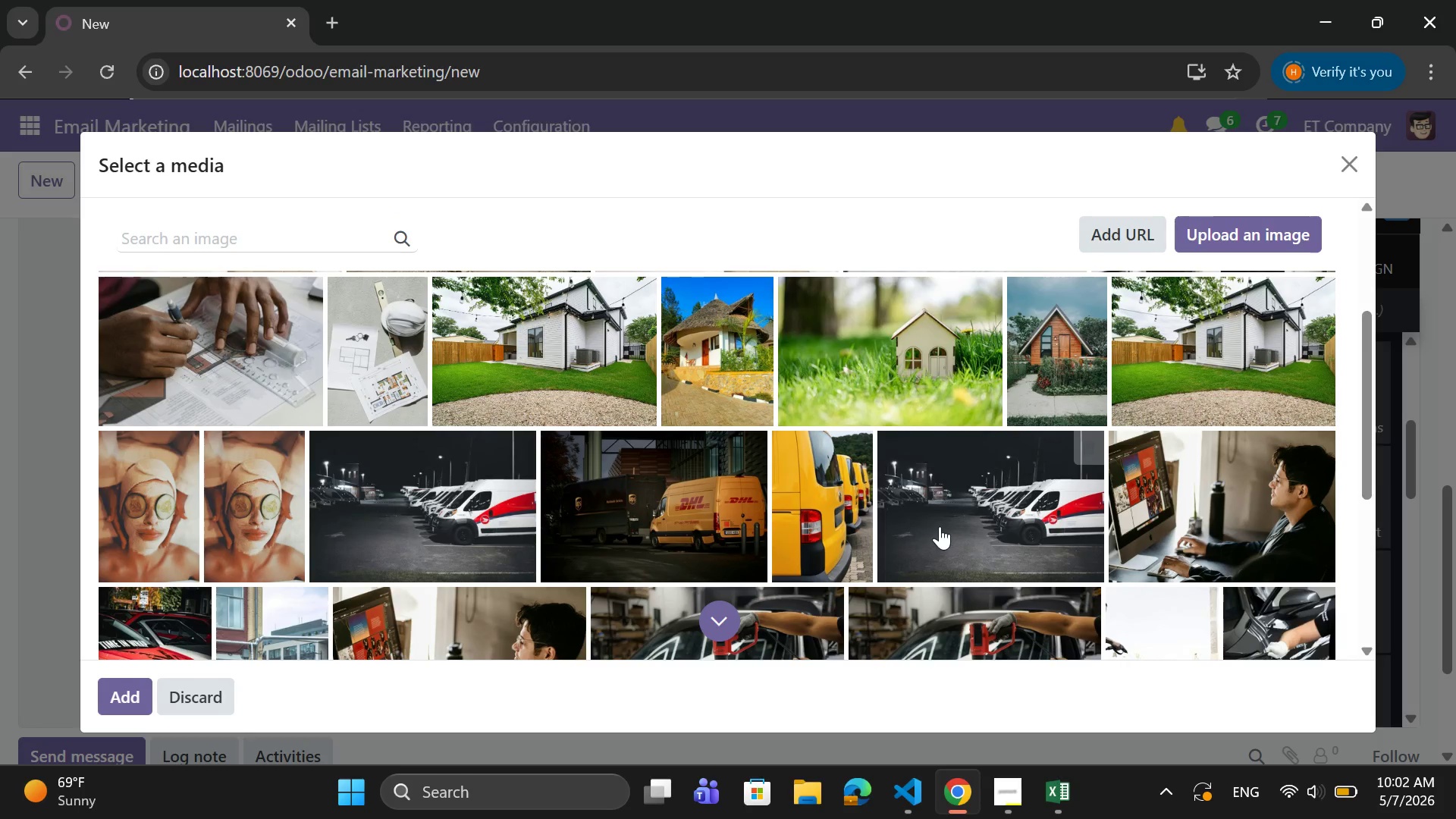 
scroll: coordinate [940, 526], scroll_direction: none, amount: 0.0
 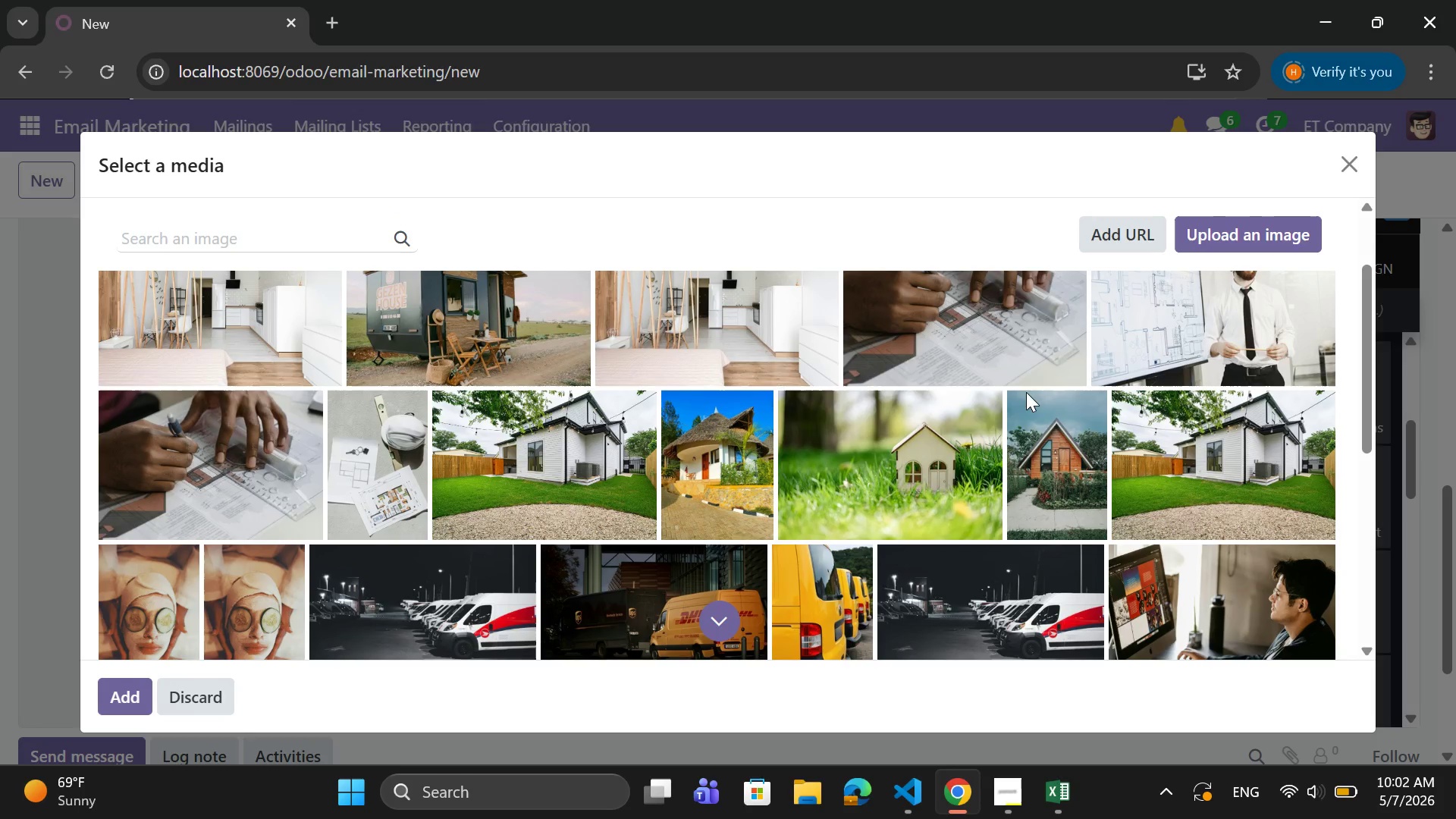 
wait(5.0)
 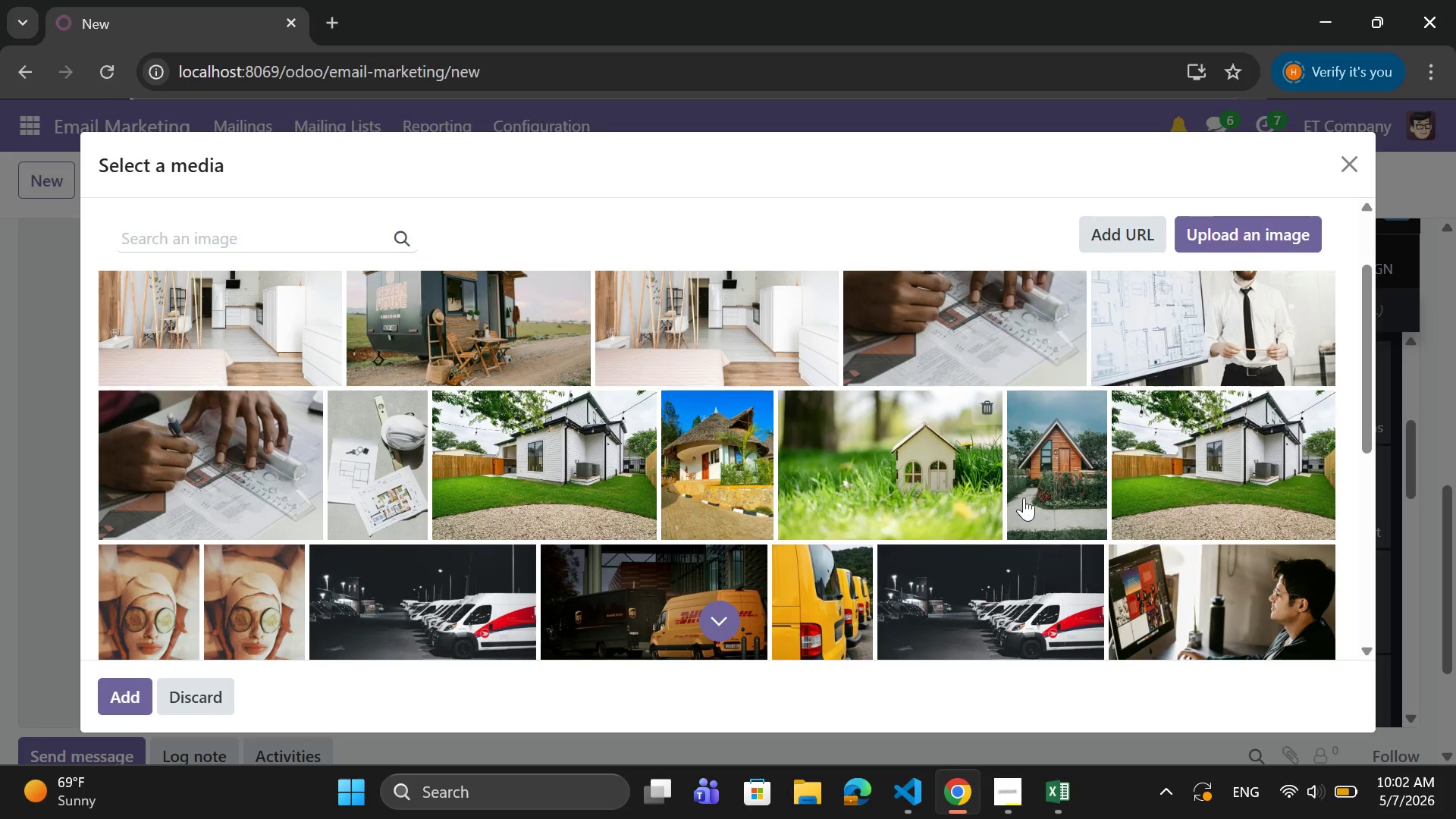 
mouse_move([1084, 450])
 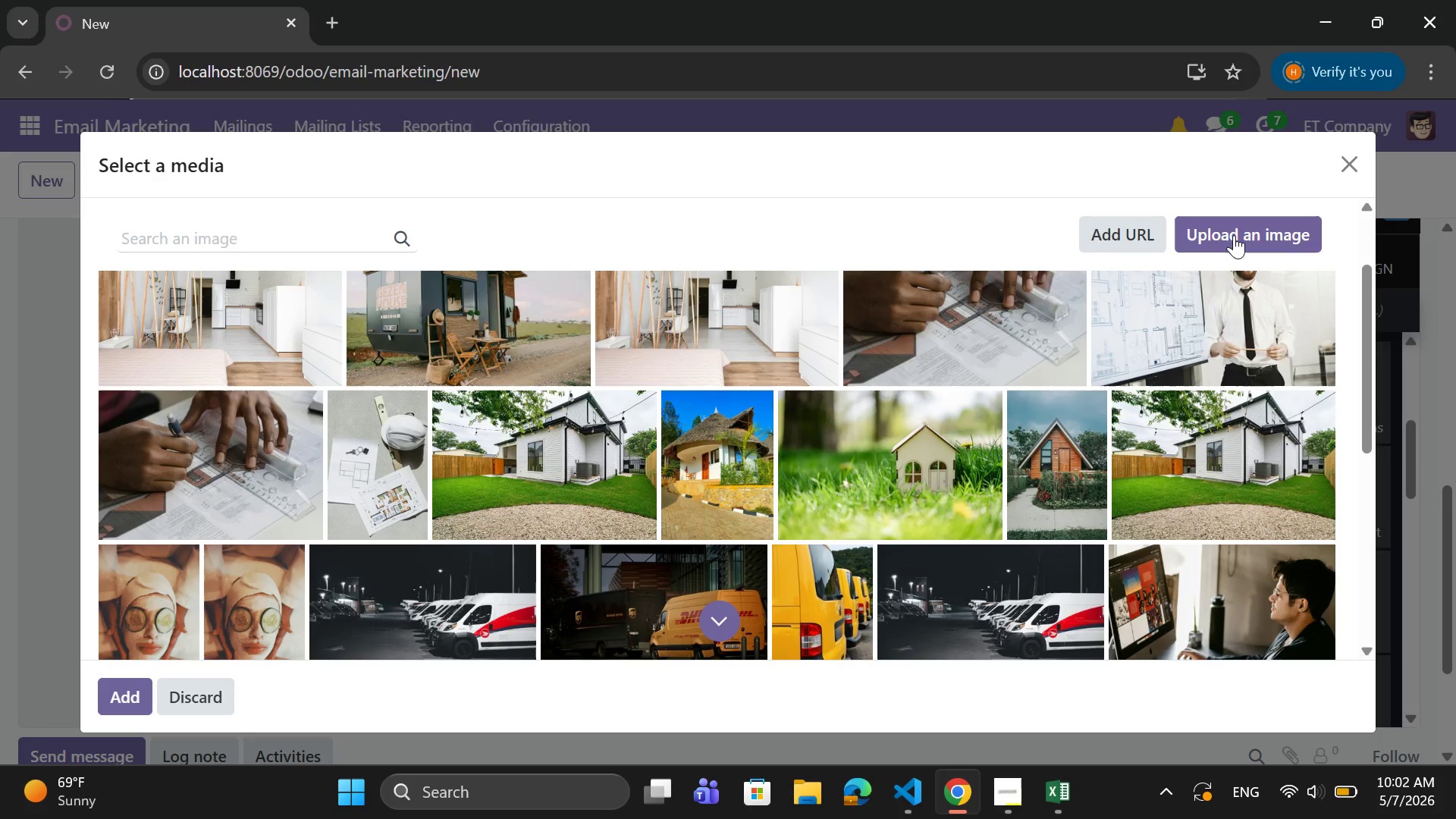 
left_click([1235, 234])
 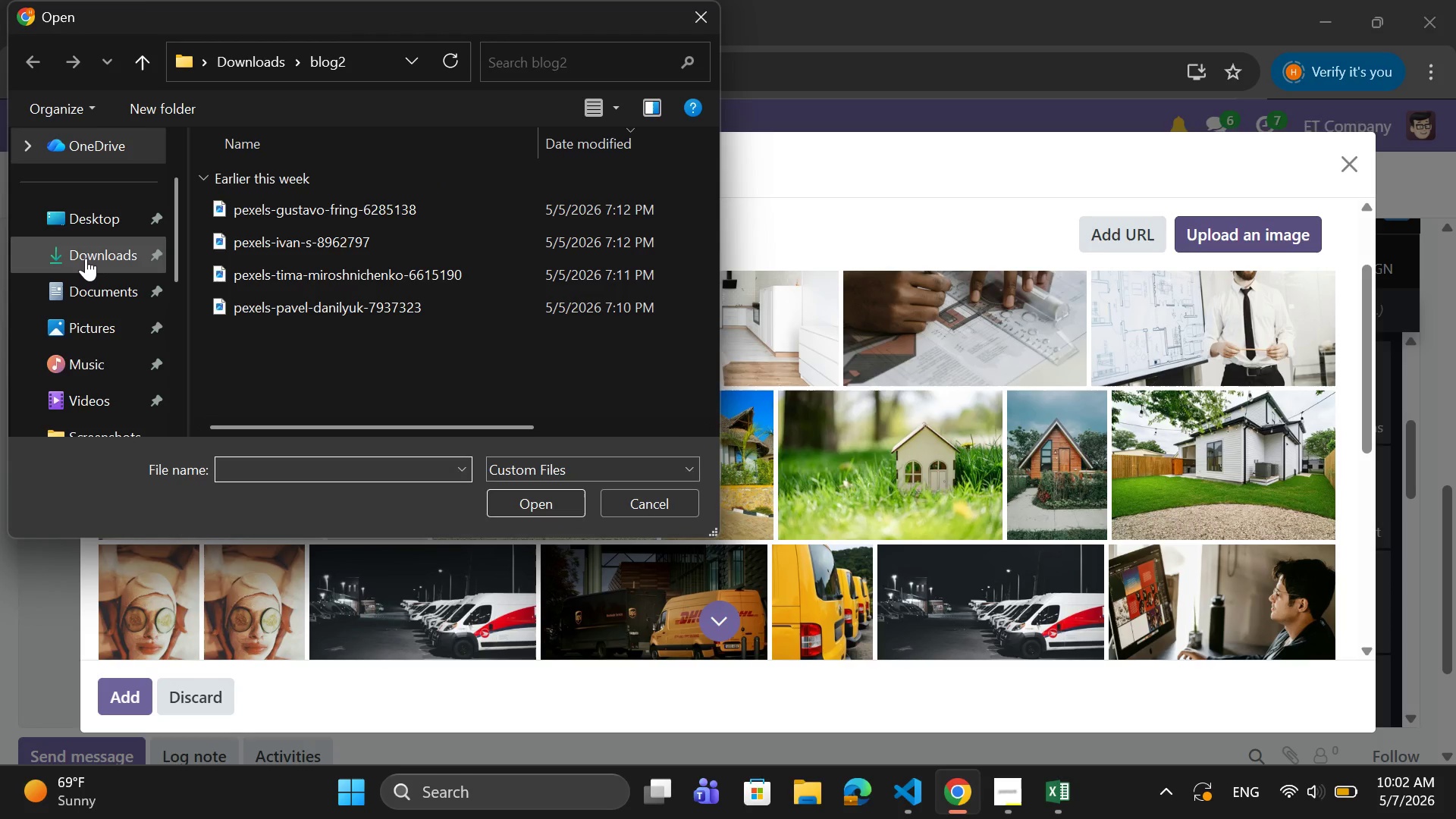 
scroll: coordinate [83, 359], scroll_direction: none, amount: 0.0
 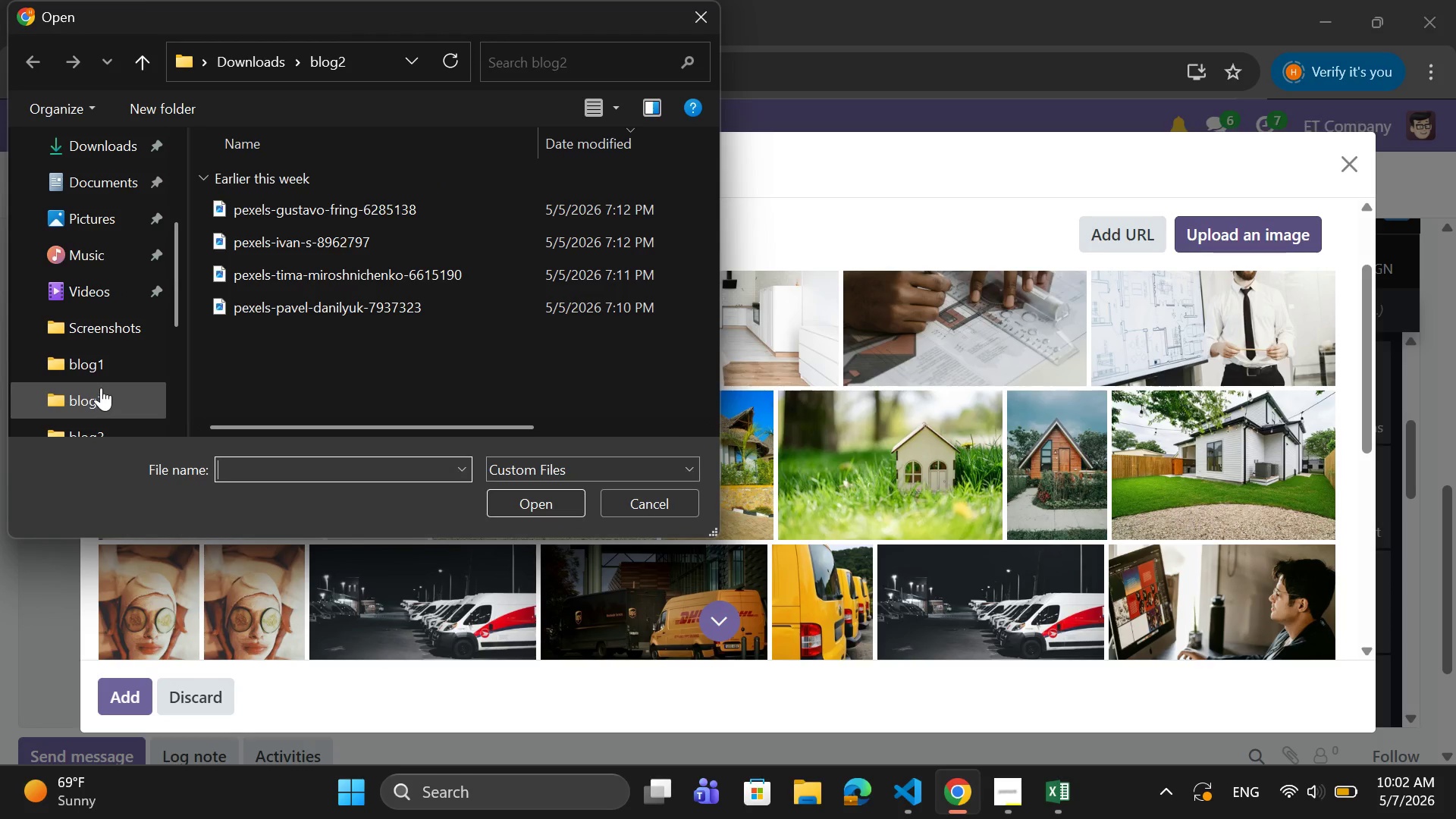 
scroll: coordinate [101, 388], scroll_direction: down, amount: 1.0
 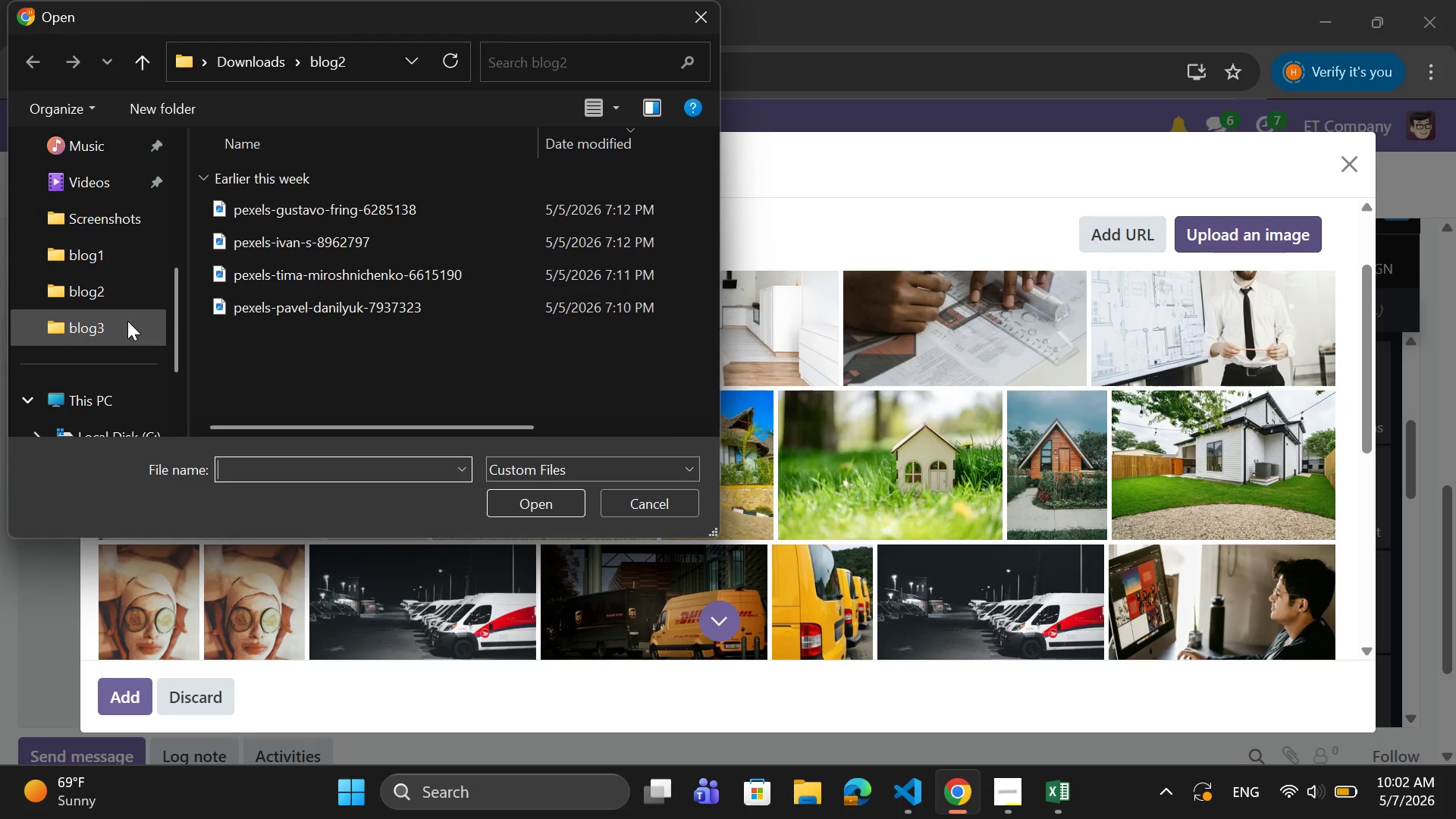 
left_click([127, 321])
 